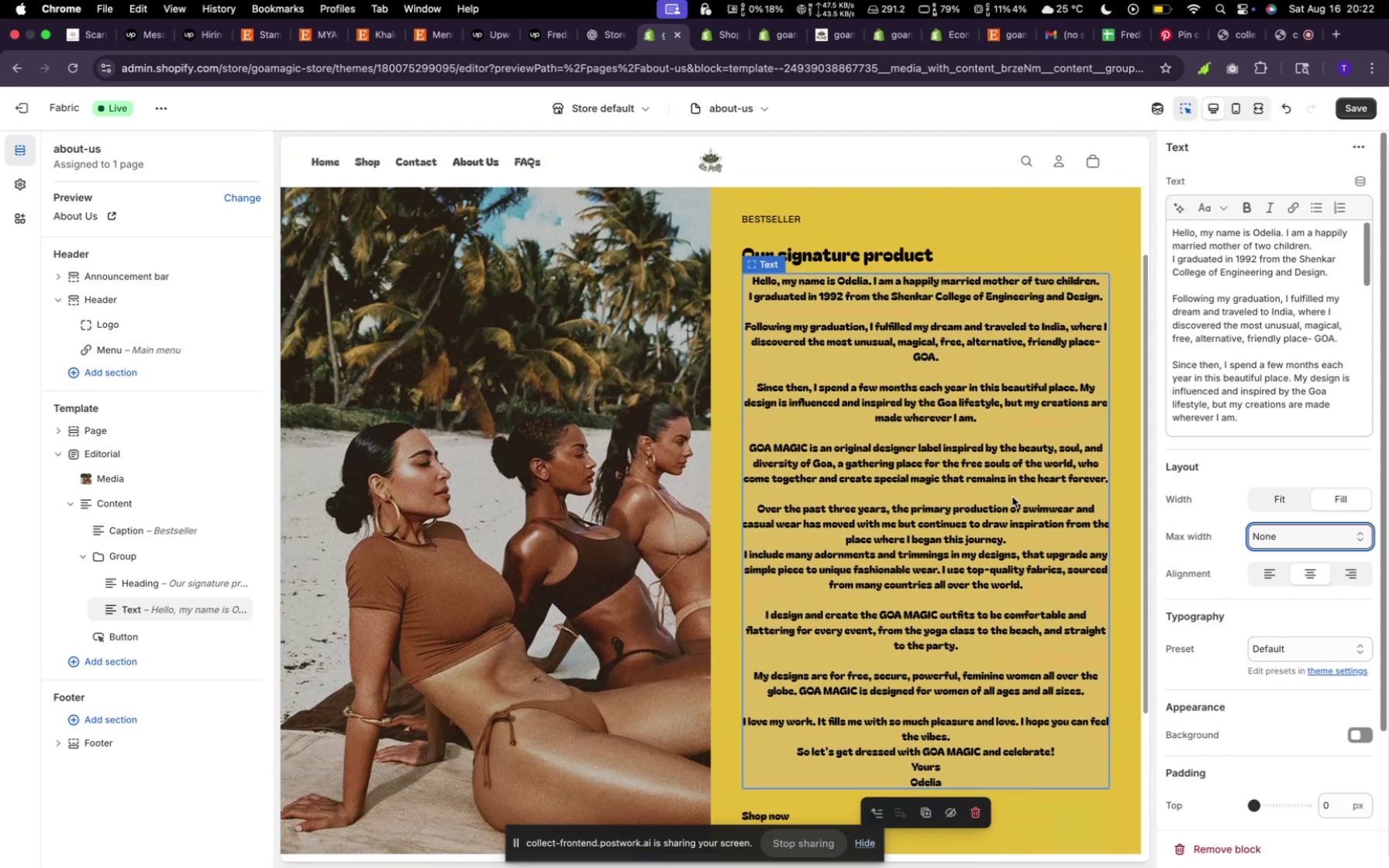 
scroll: coordinate [1202, 315], scroll_direction: up, amount: 11.0
 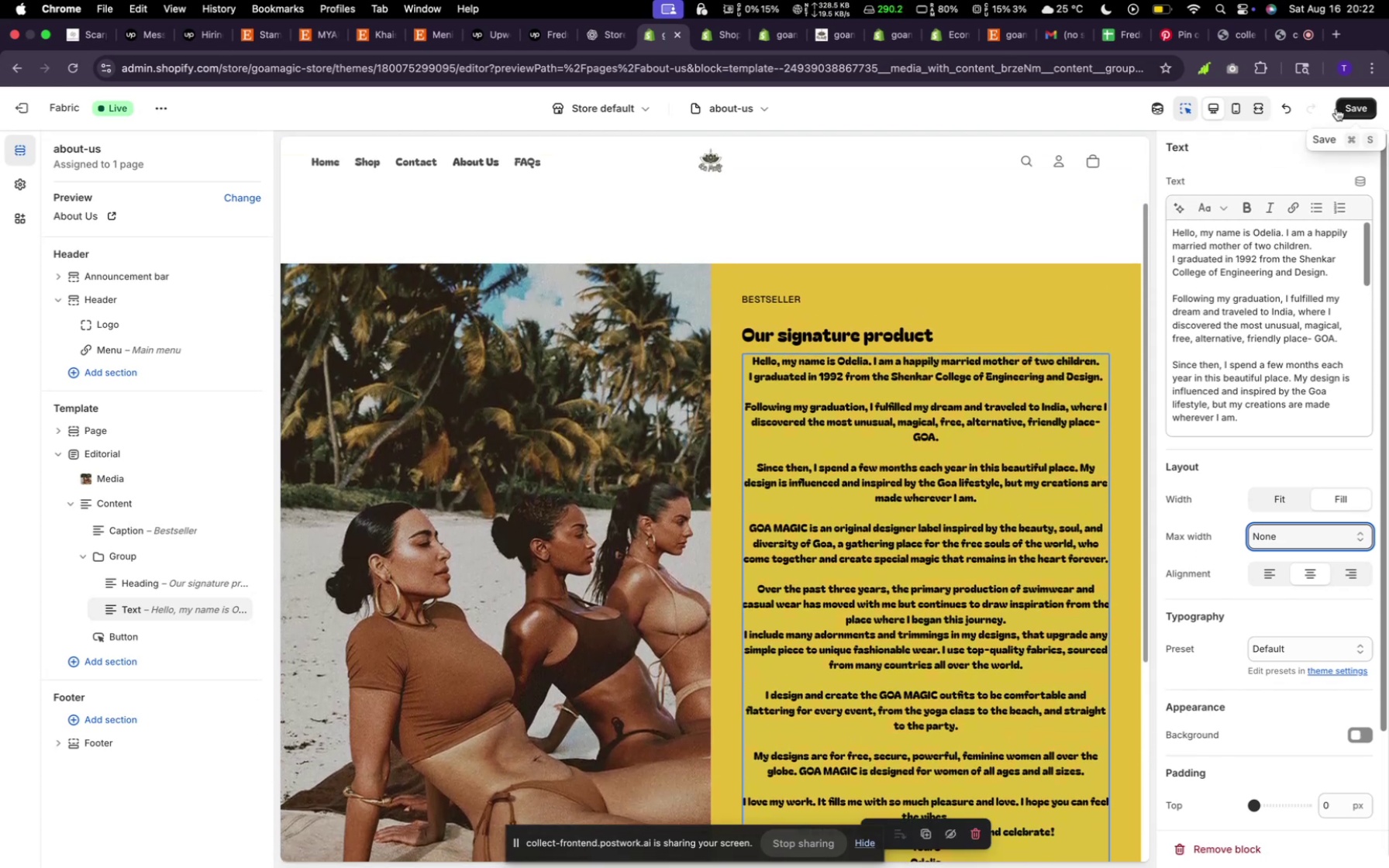 
left_click([1336, 109])
 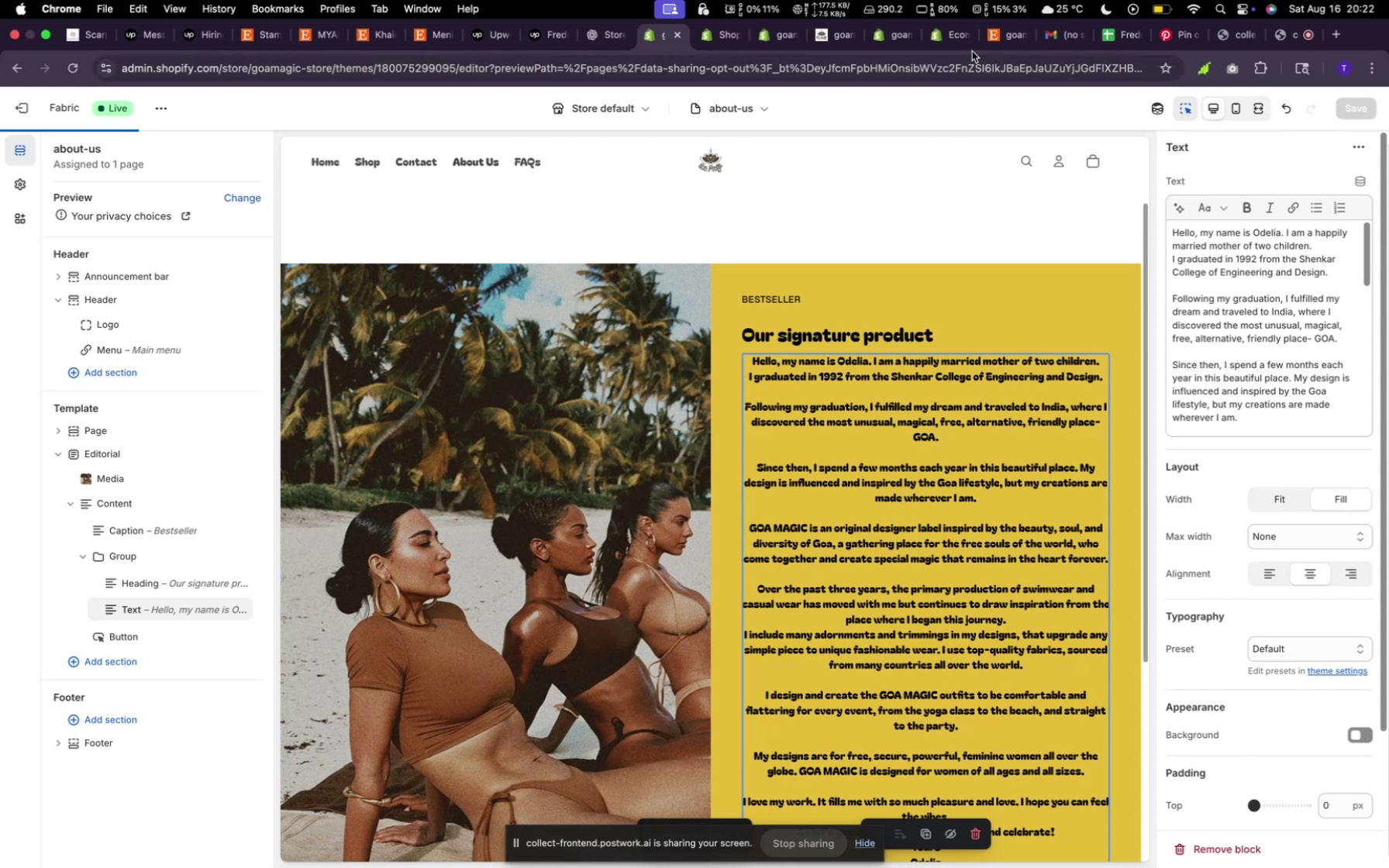 
left_click([985, 39])
 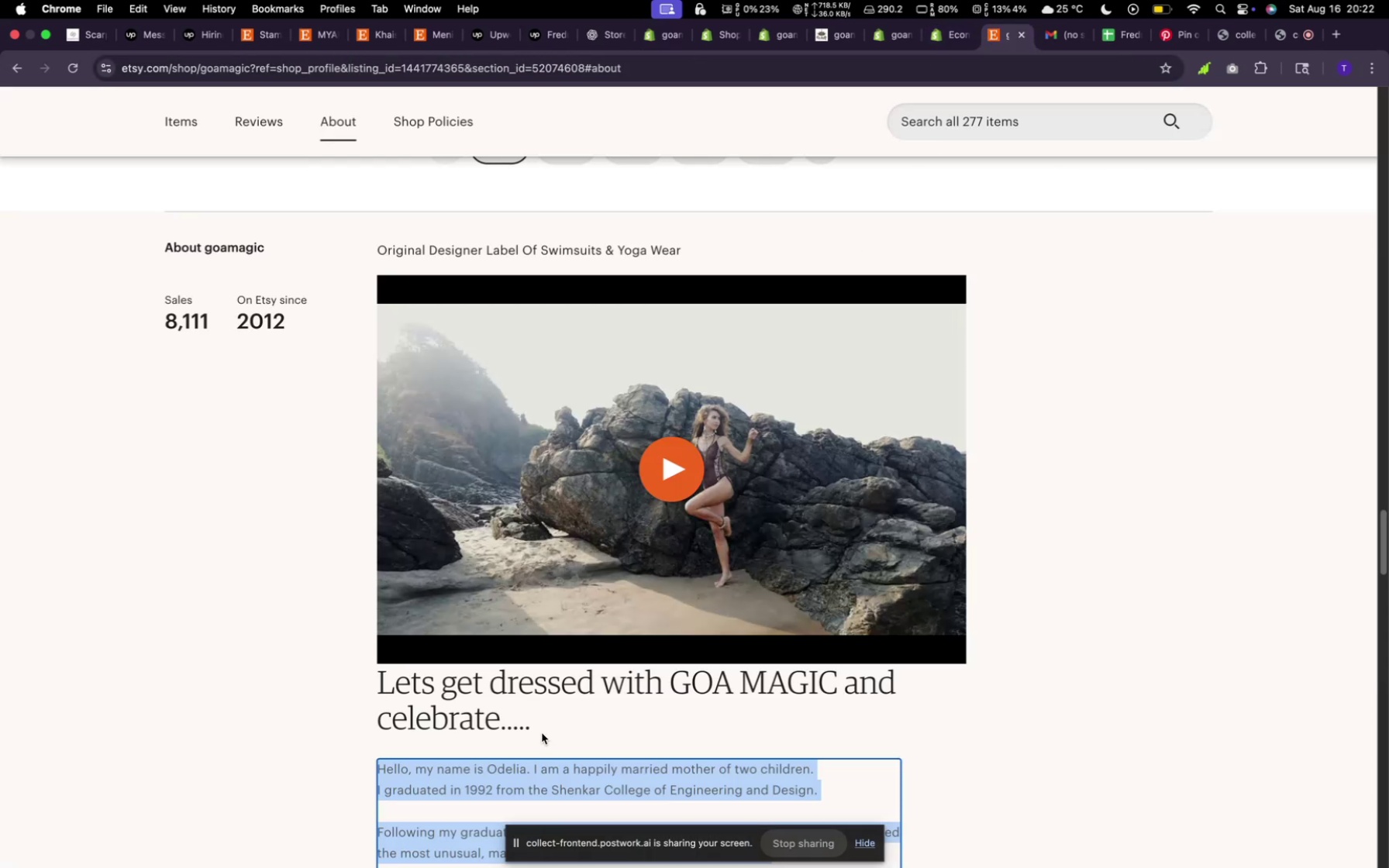 
left_click_drag(start_coordinate=[546, 727], to_coordinate=[377, 660])
 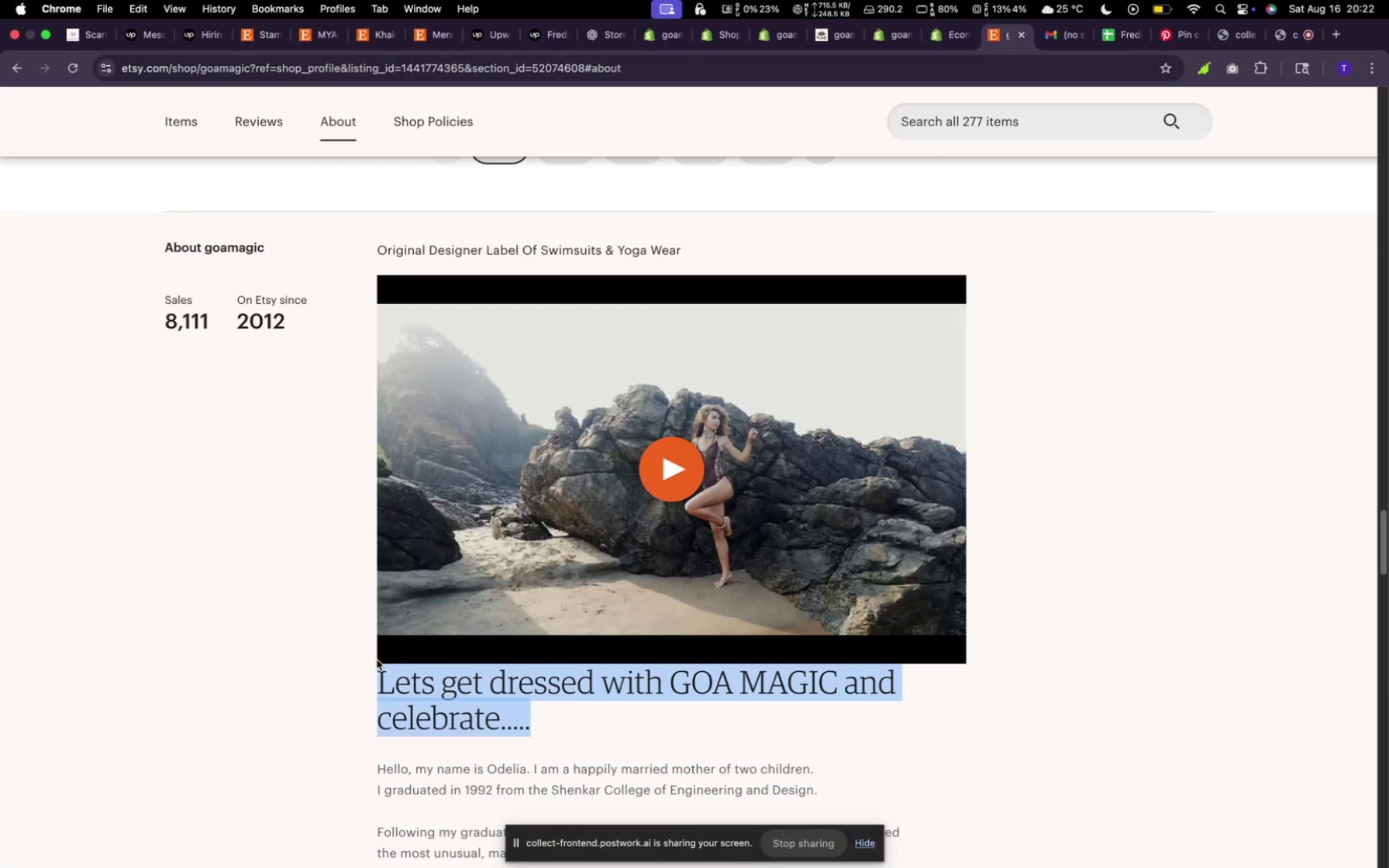 
key(Meta+C)
 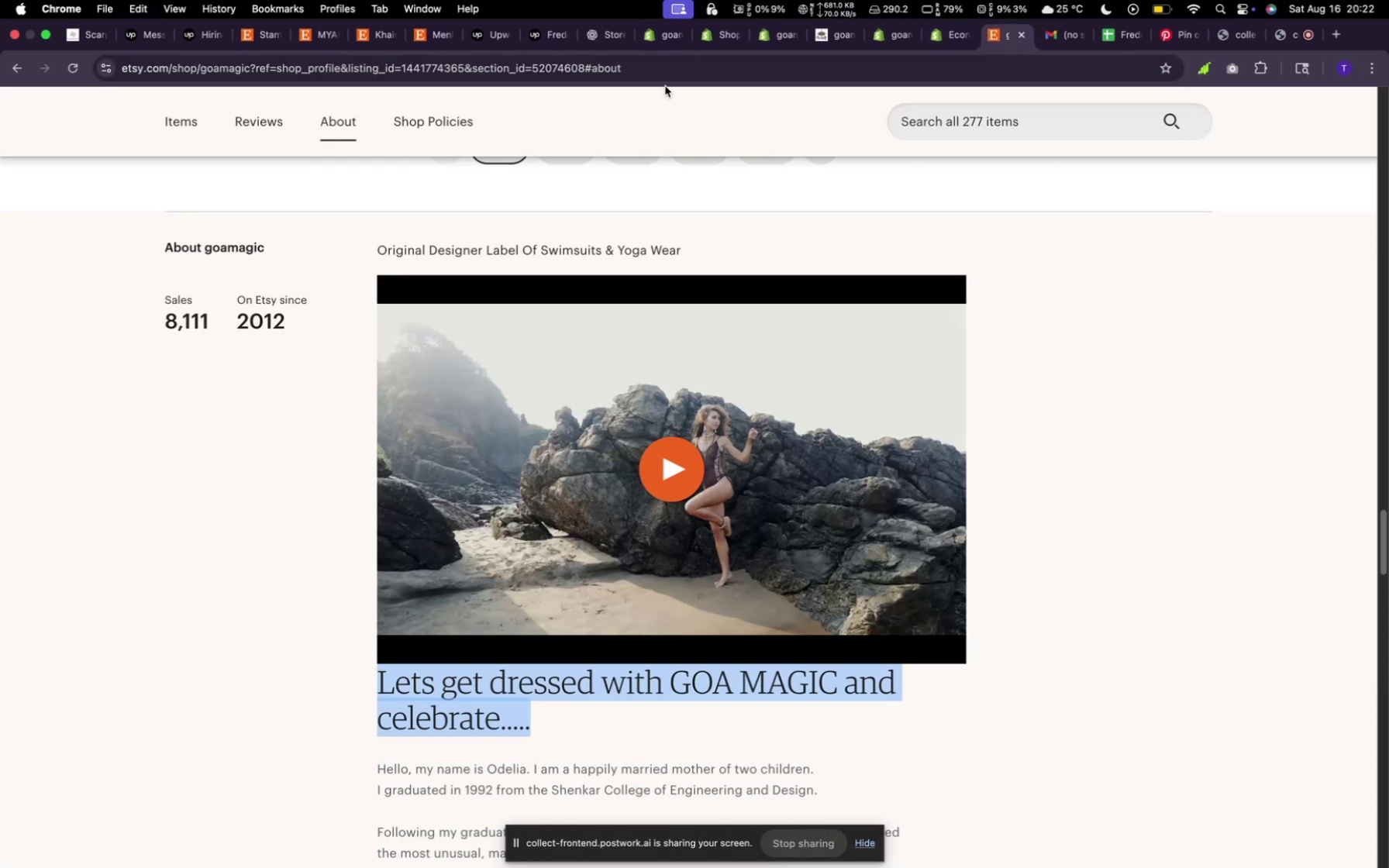 
left_click([664, 39])
 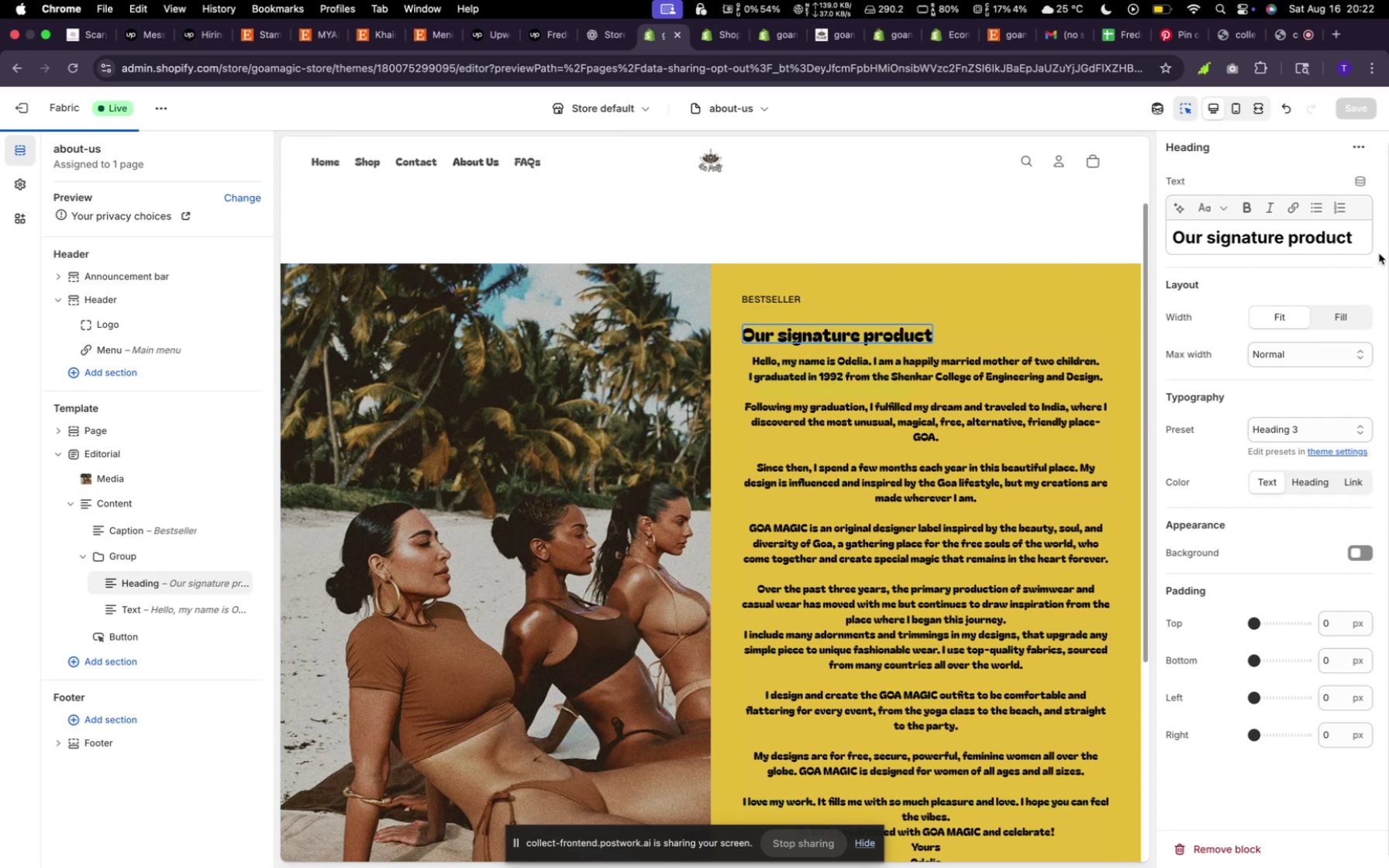 
left_click([1352, 243])
 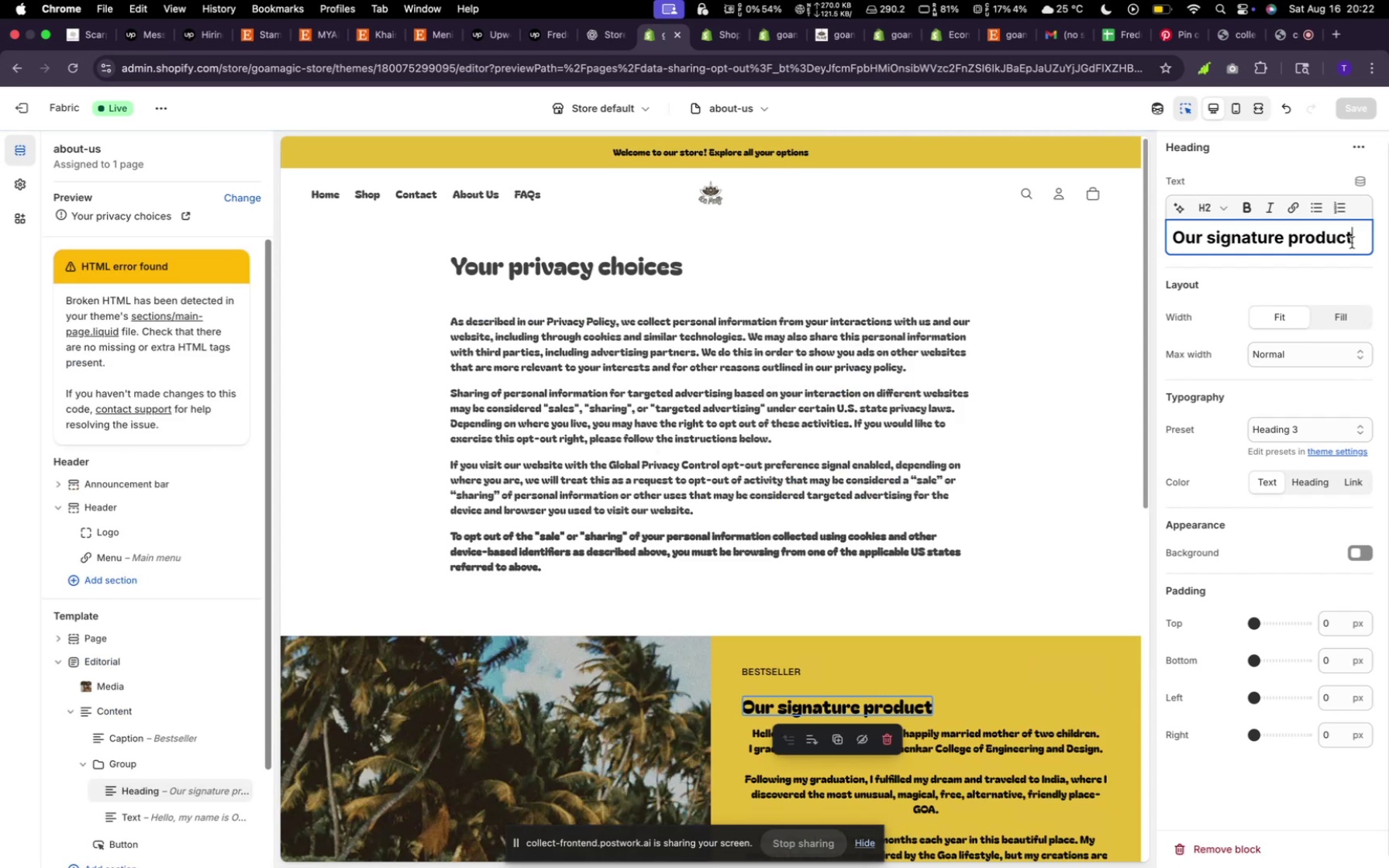 
hold_key(key=Backspace, duration=1.5)
 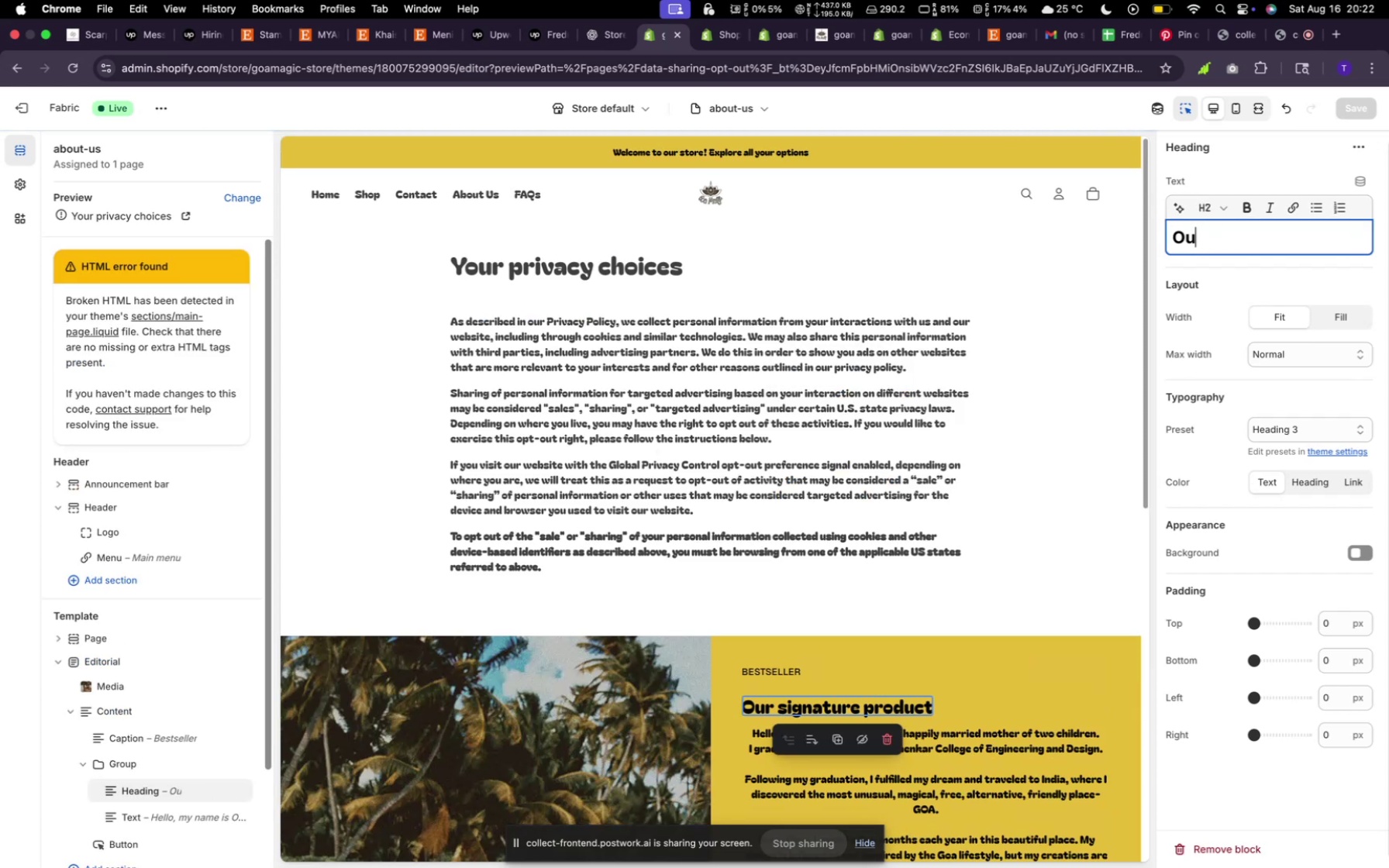 
hold_key(key=Backspace, duration=0.92)
 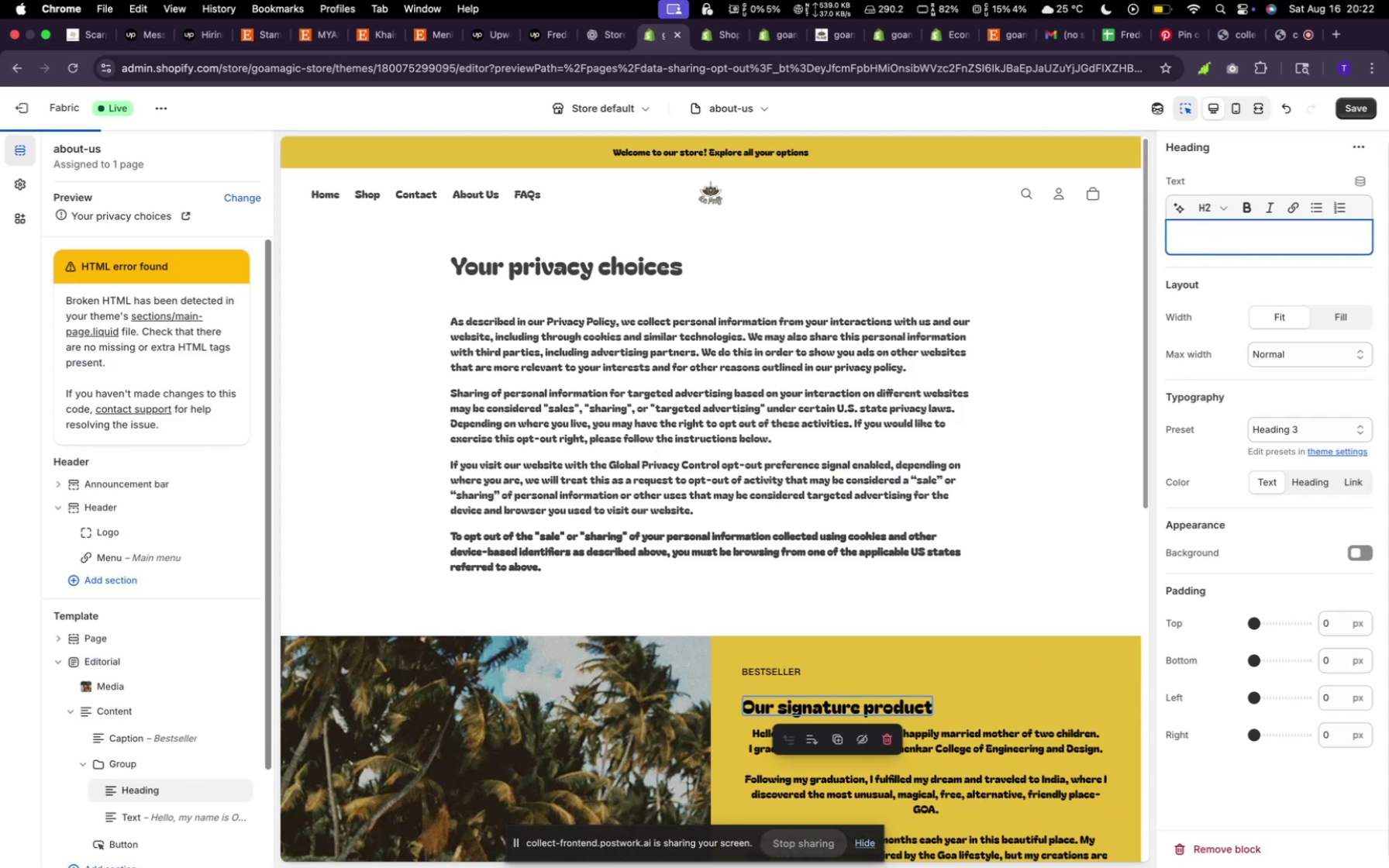 
key(Meta+V)
 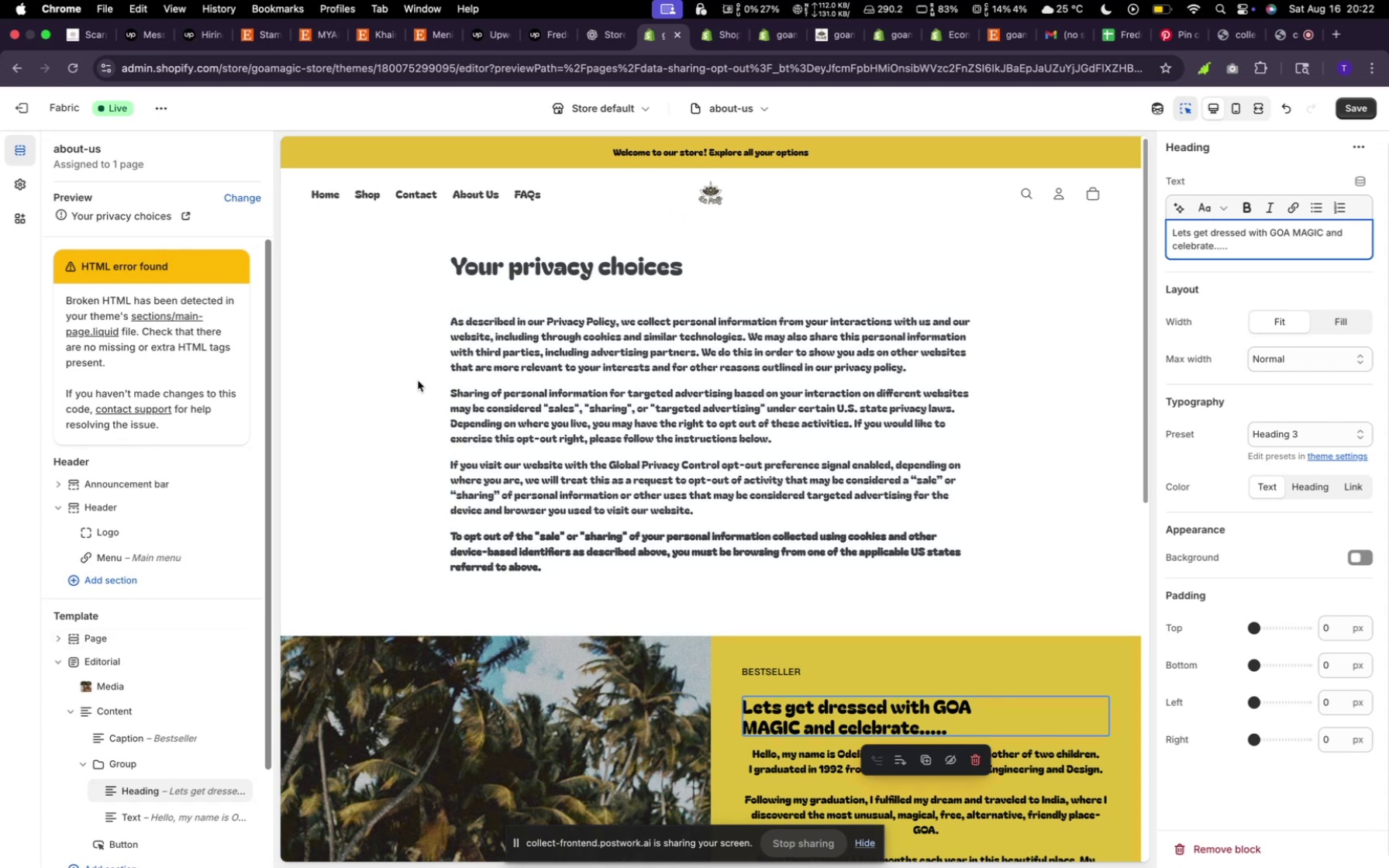 
wait(9.7)
 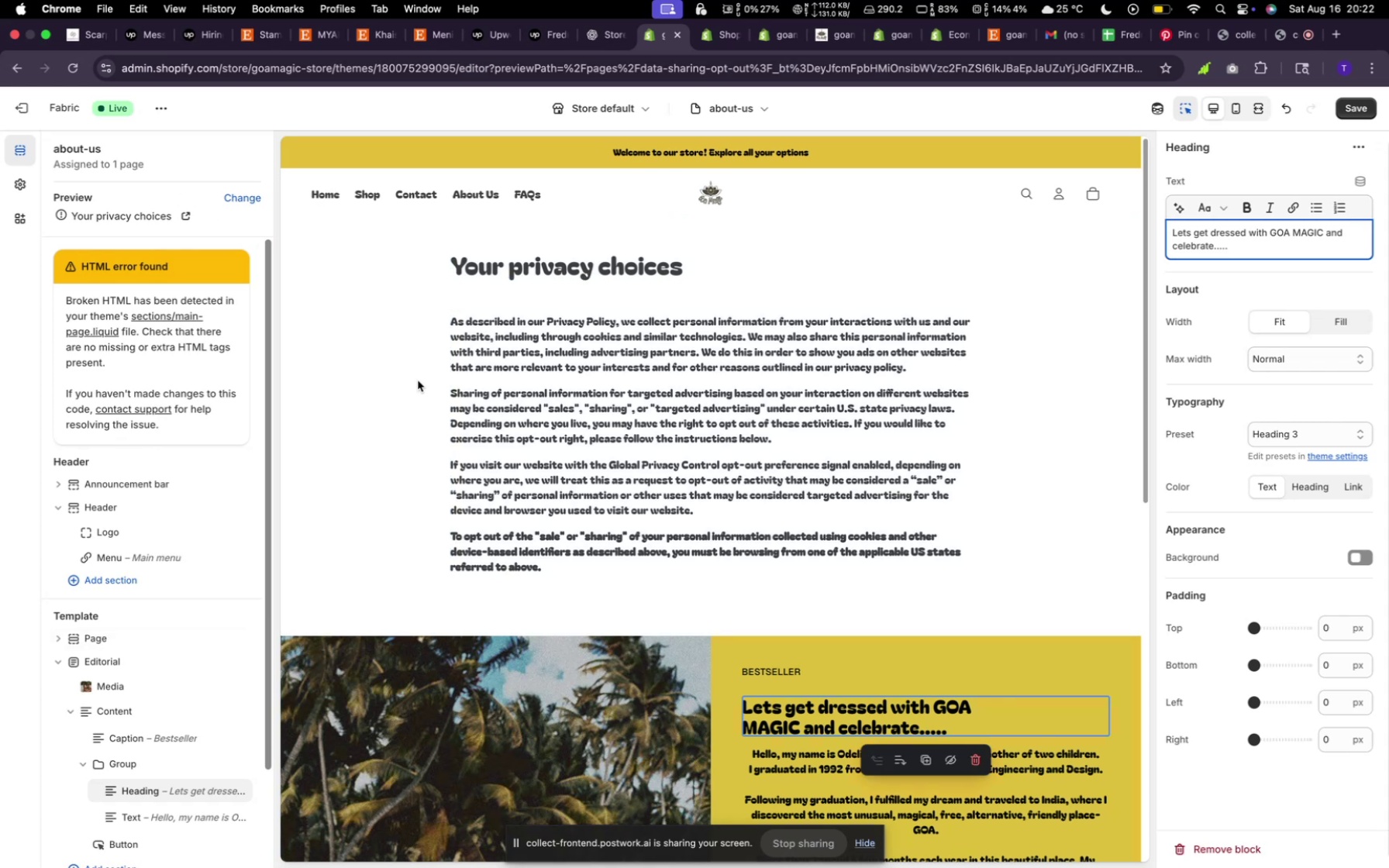 
left_click([827, 431])
 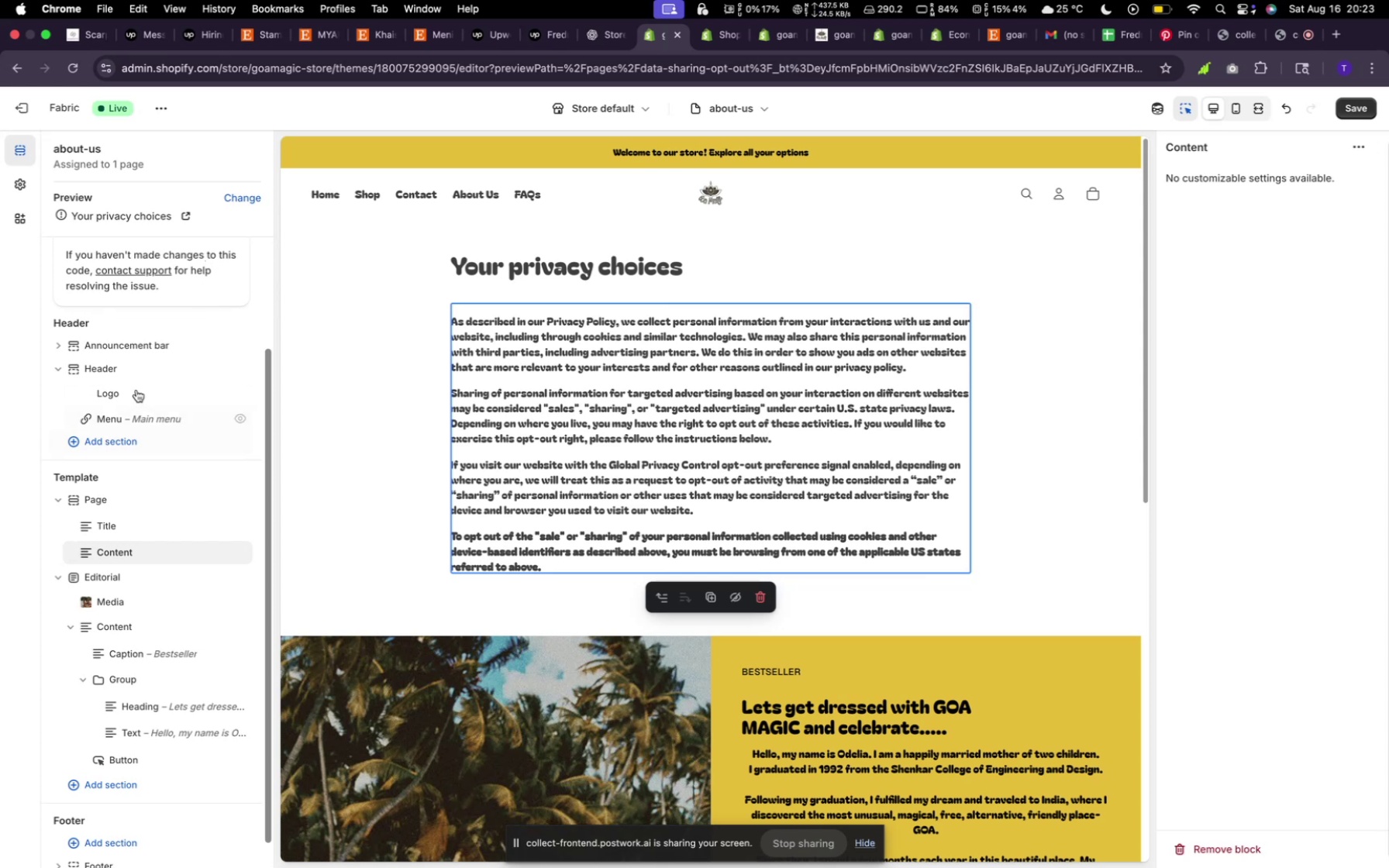 
wait(10.98)
 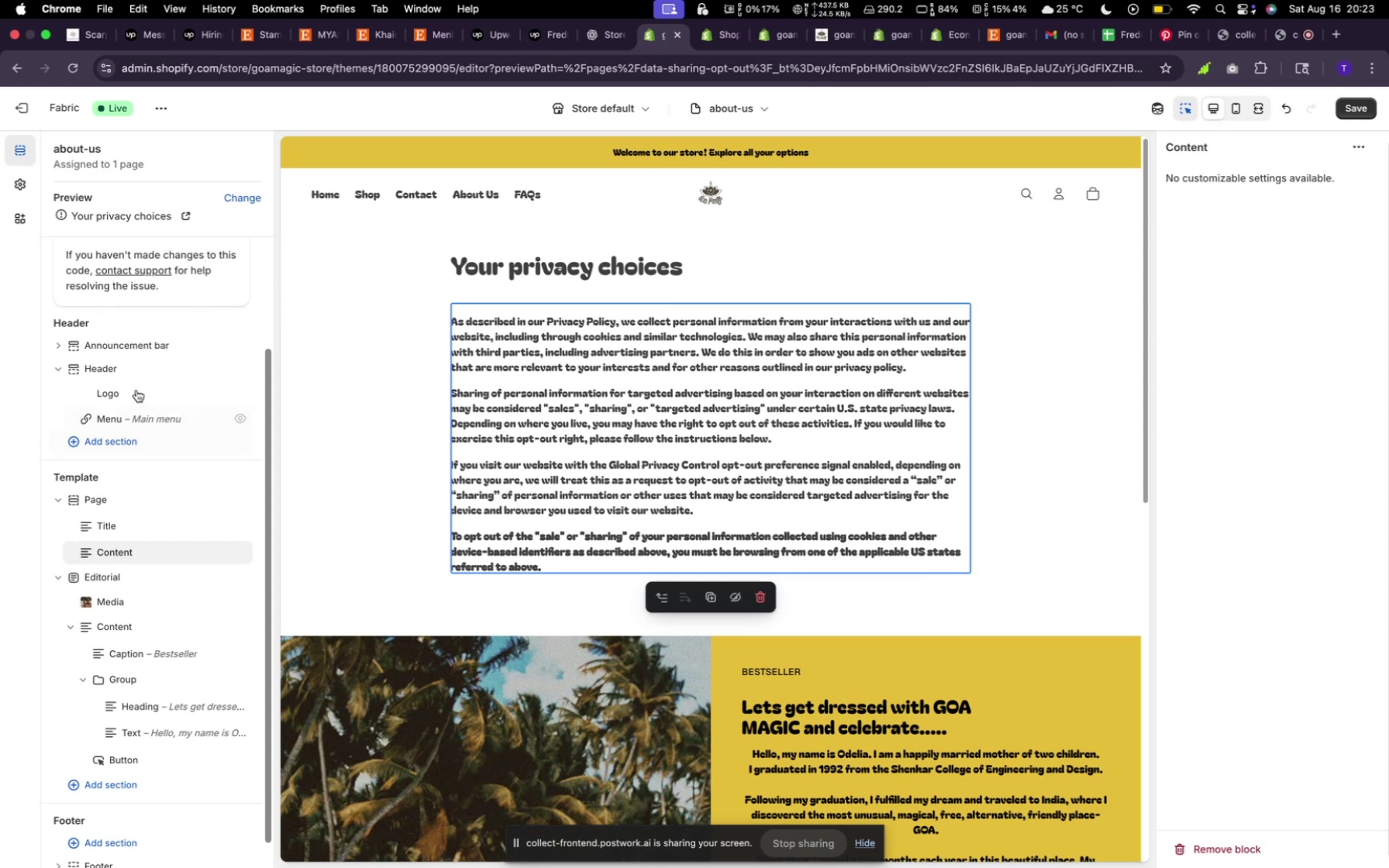 
left_click([751, 598])
 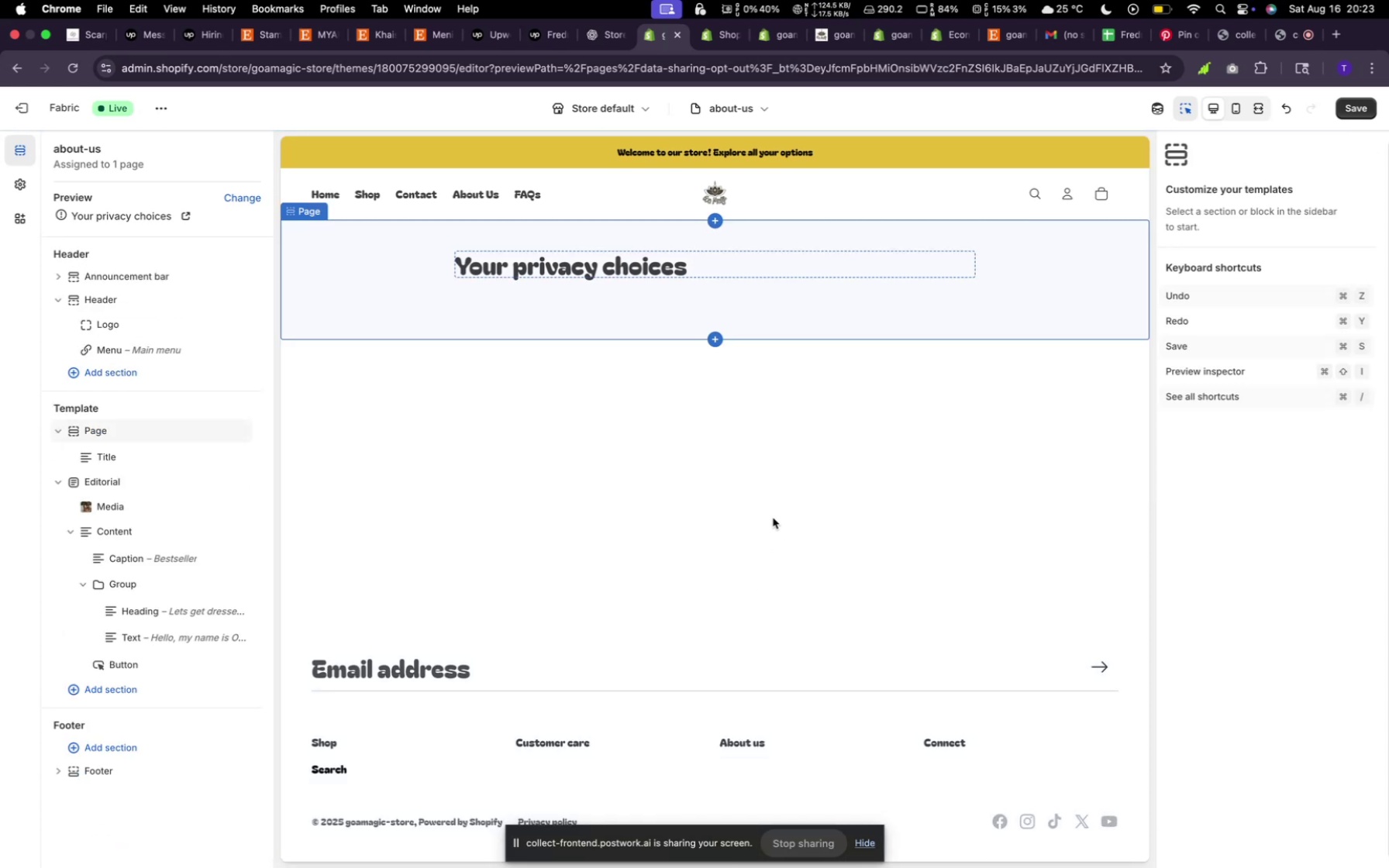 
key(Meta+Z)
 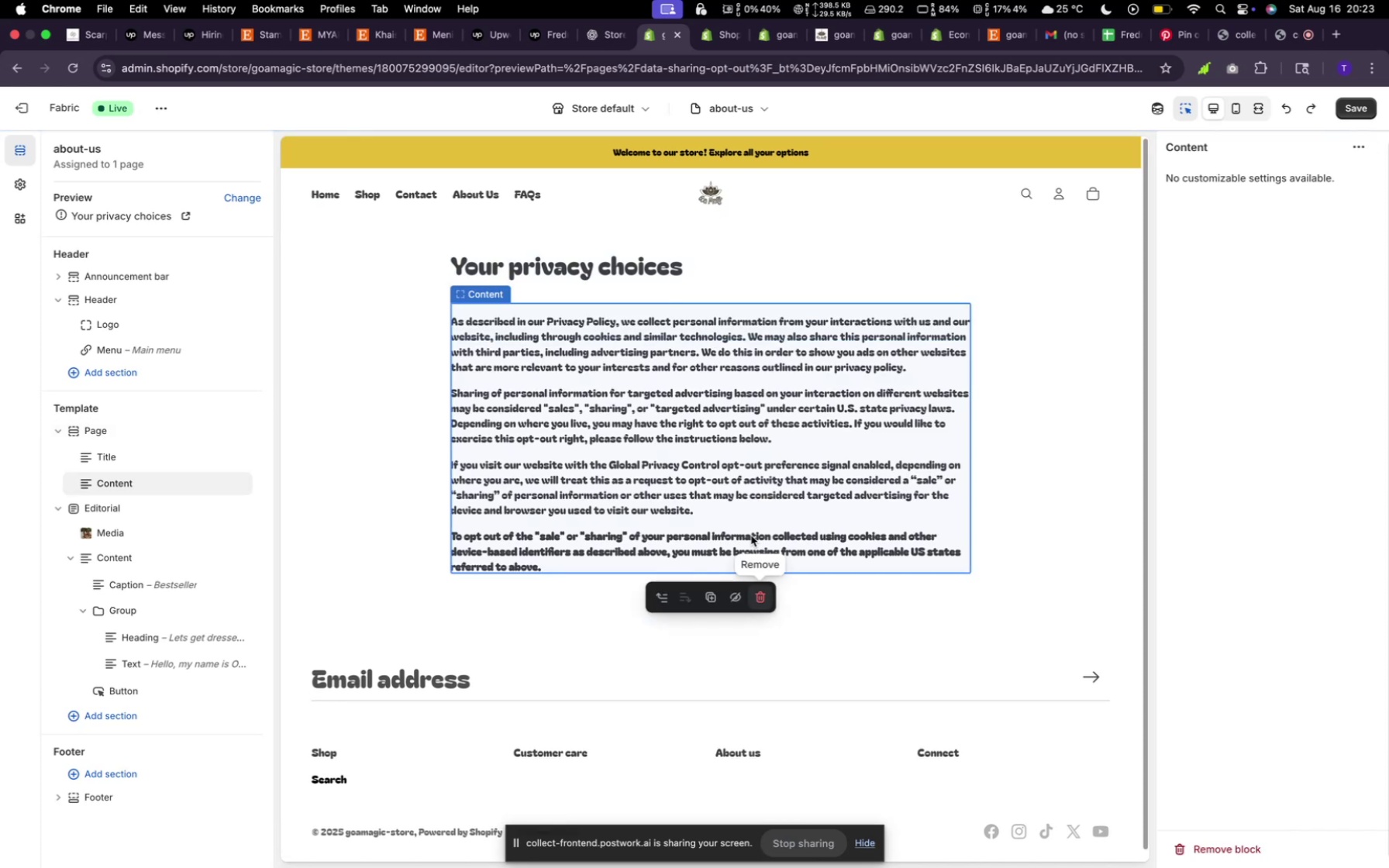 
key(Meta+Z)
 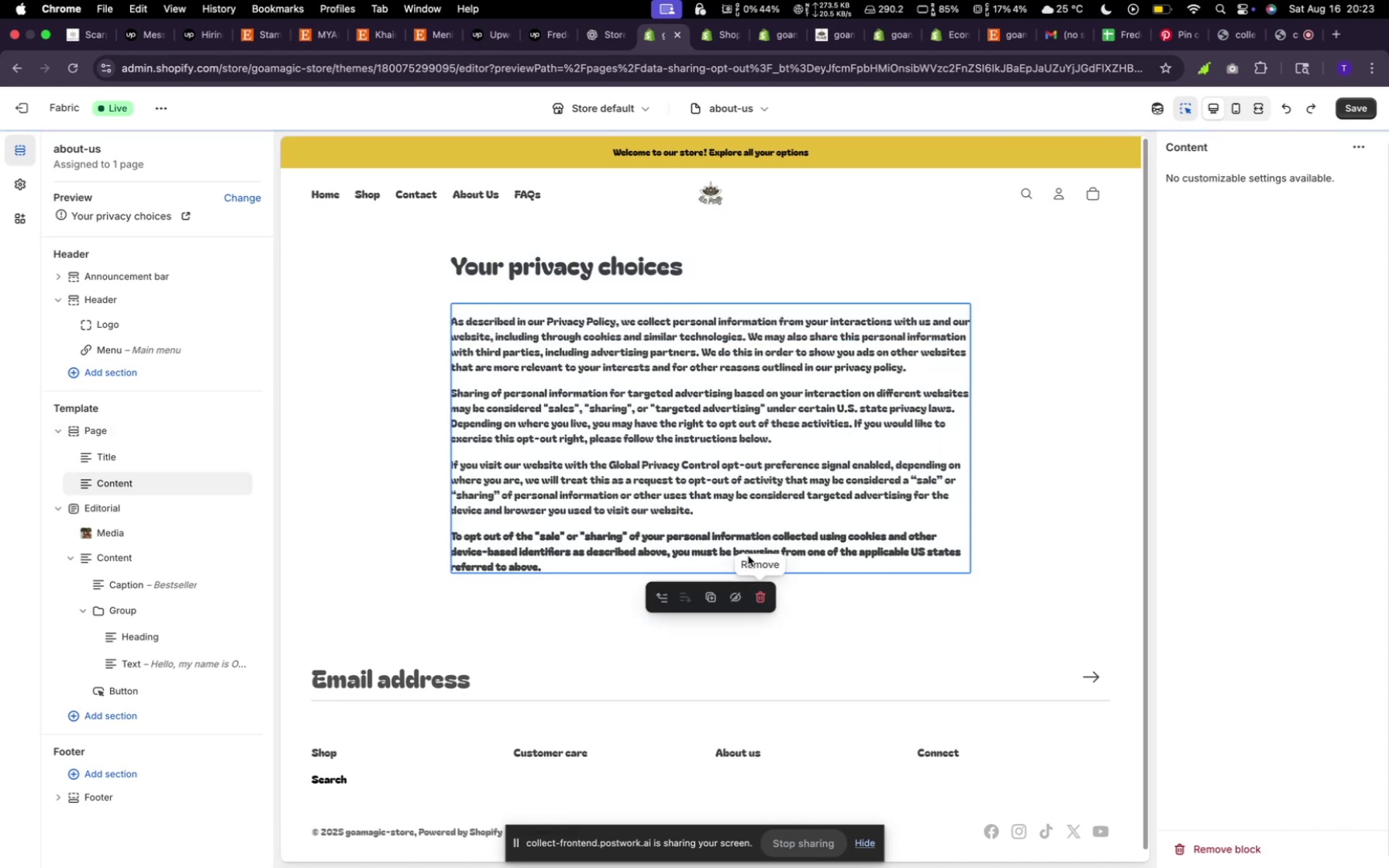 
scroll: coordinate [905, 577], scroll_direction: down, amount: 19.0
 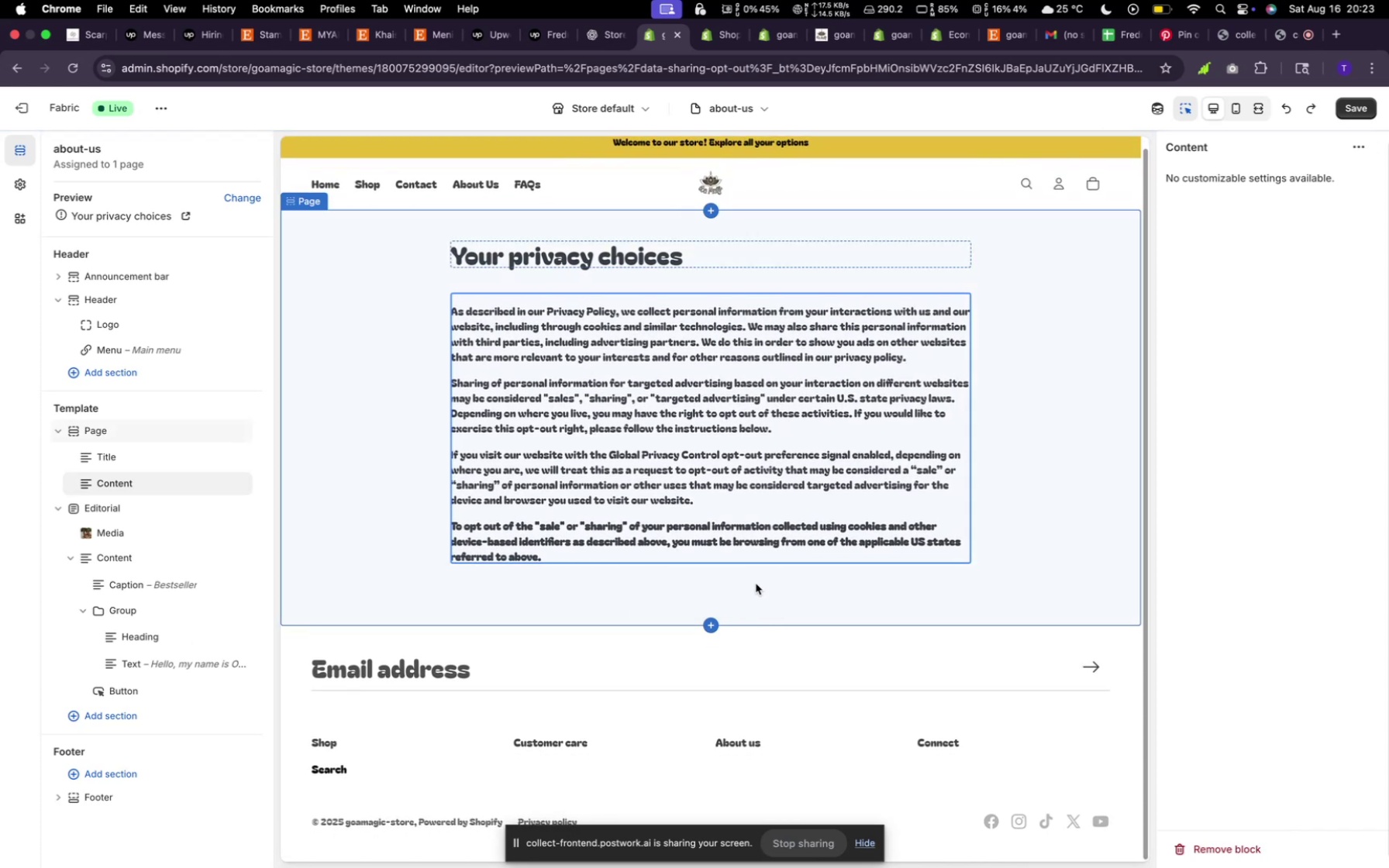 
key(Meta+Z)
 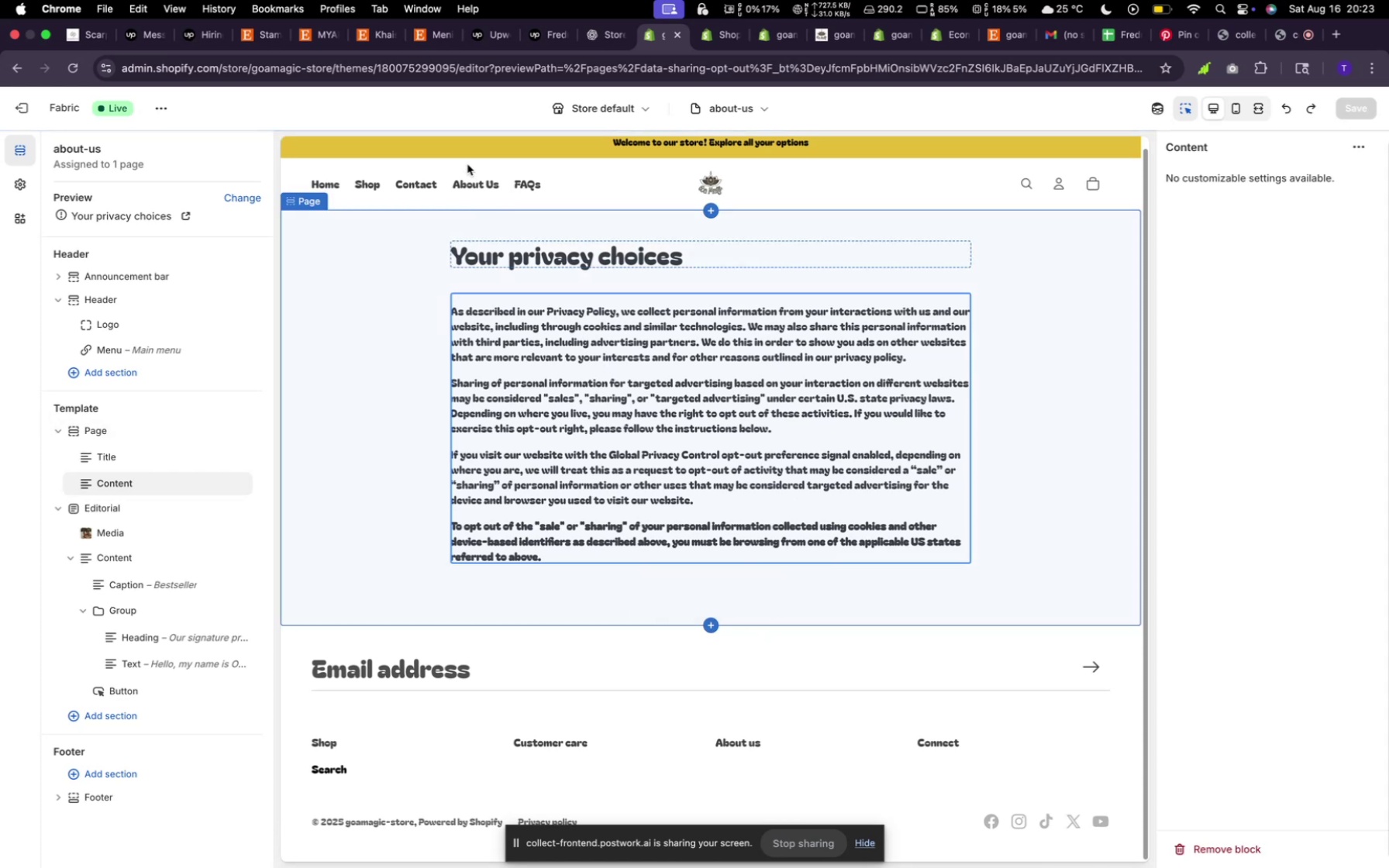 
double_click([477, 185])
 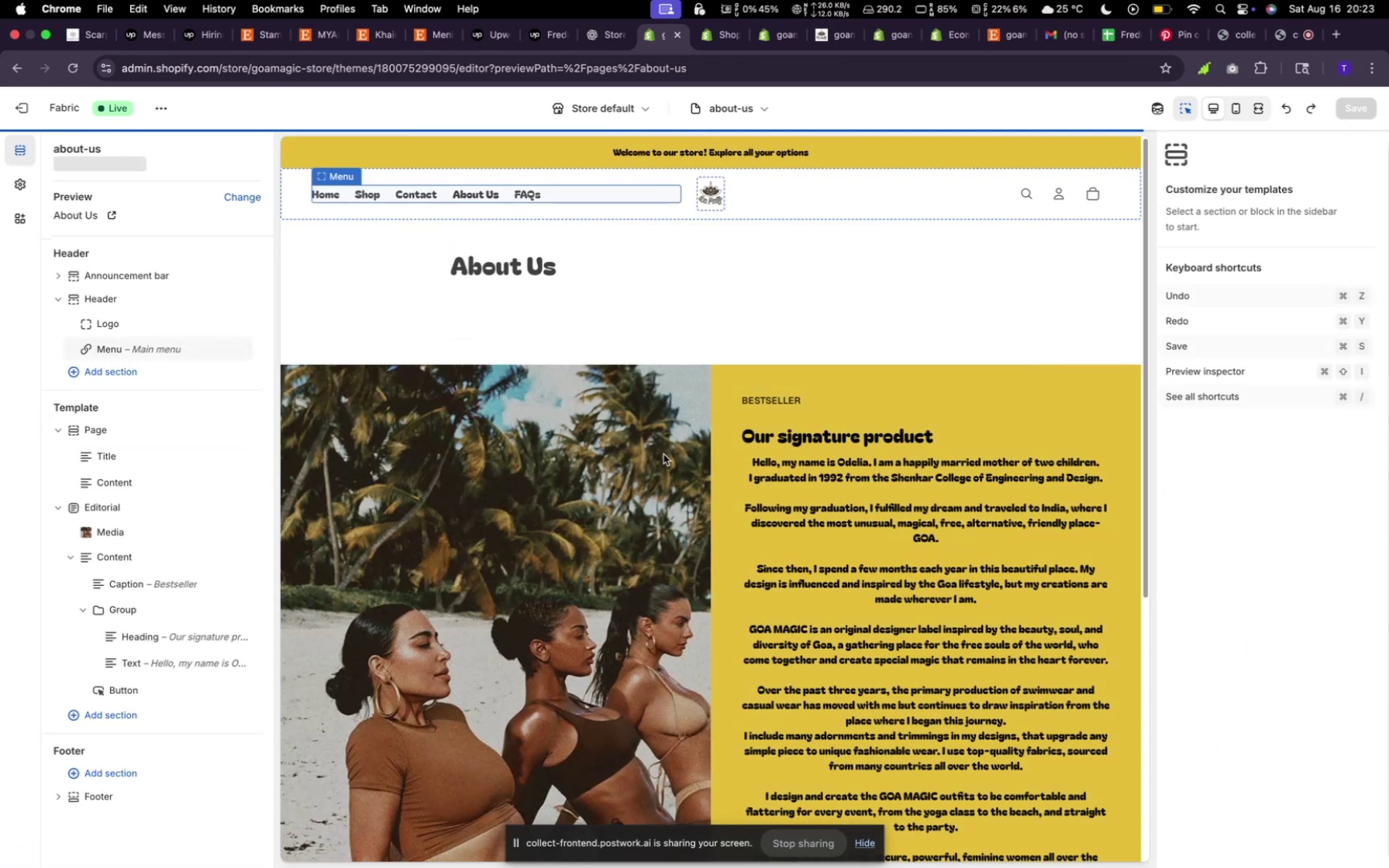 
scroll: coordinate [820, 554], scroll_direction: down, amount: 26.0
 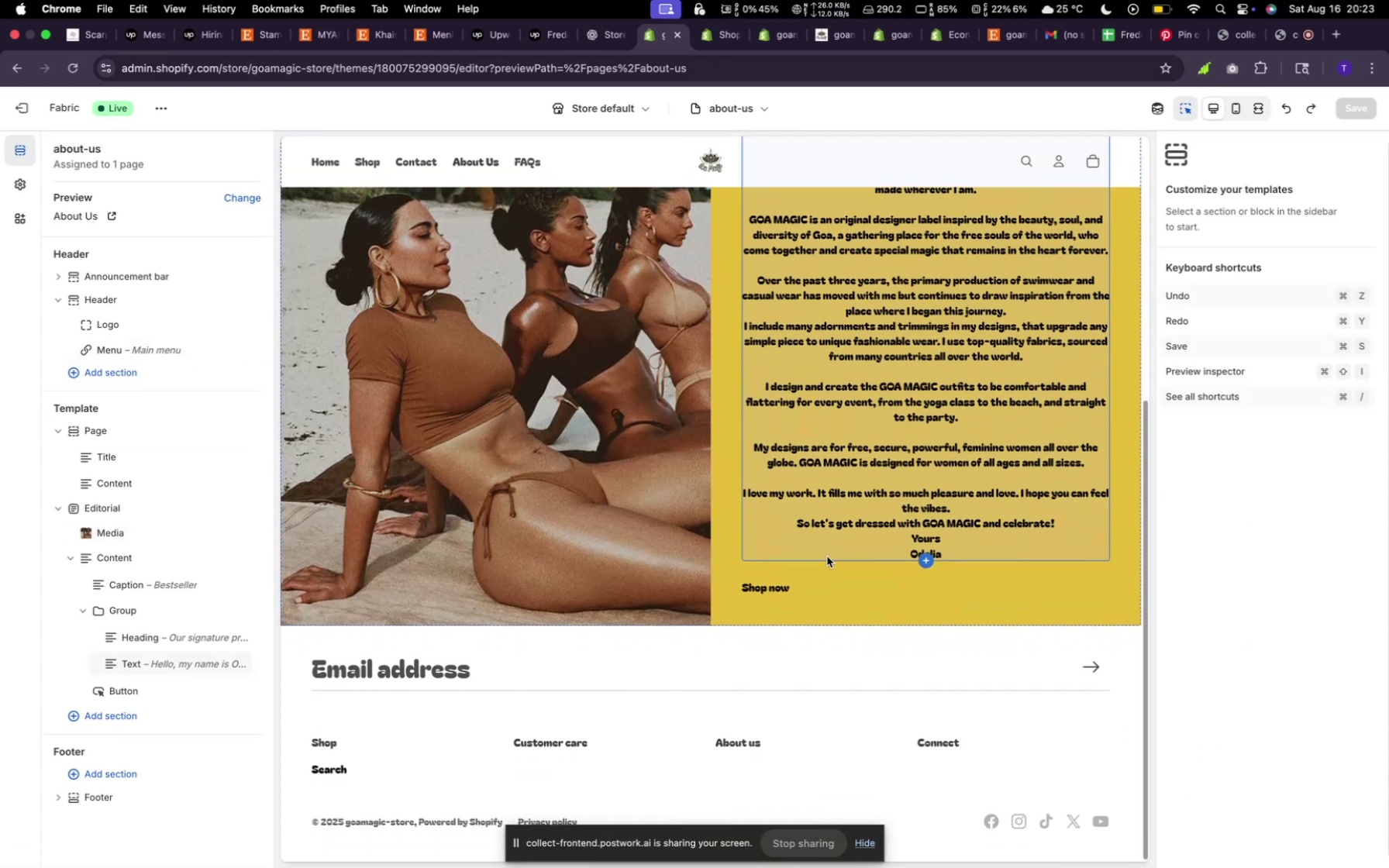 
scroll: coordinate [829, 563], scroll_direction: up, amount: 14.0
 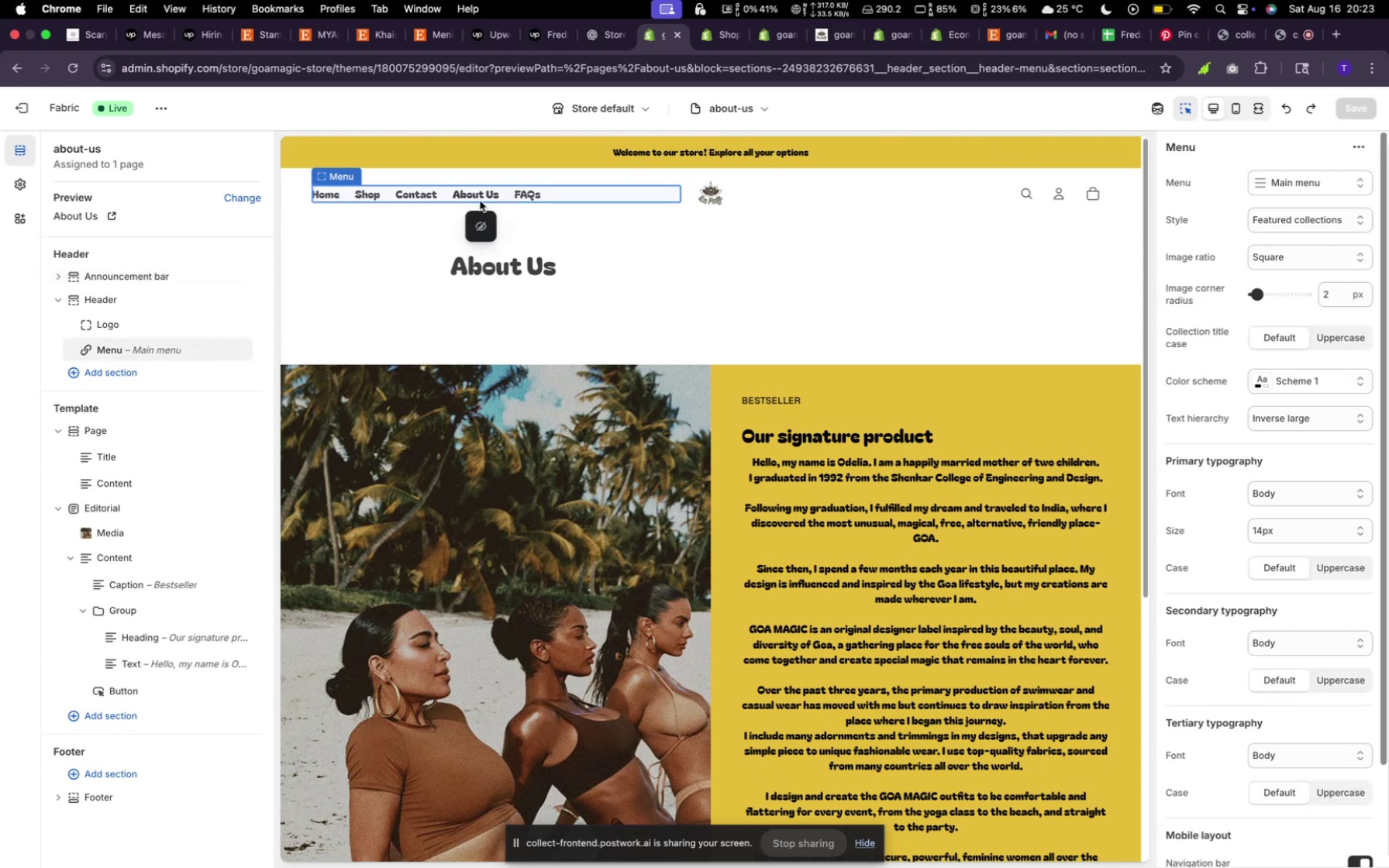 
left_click([529, 195])
 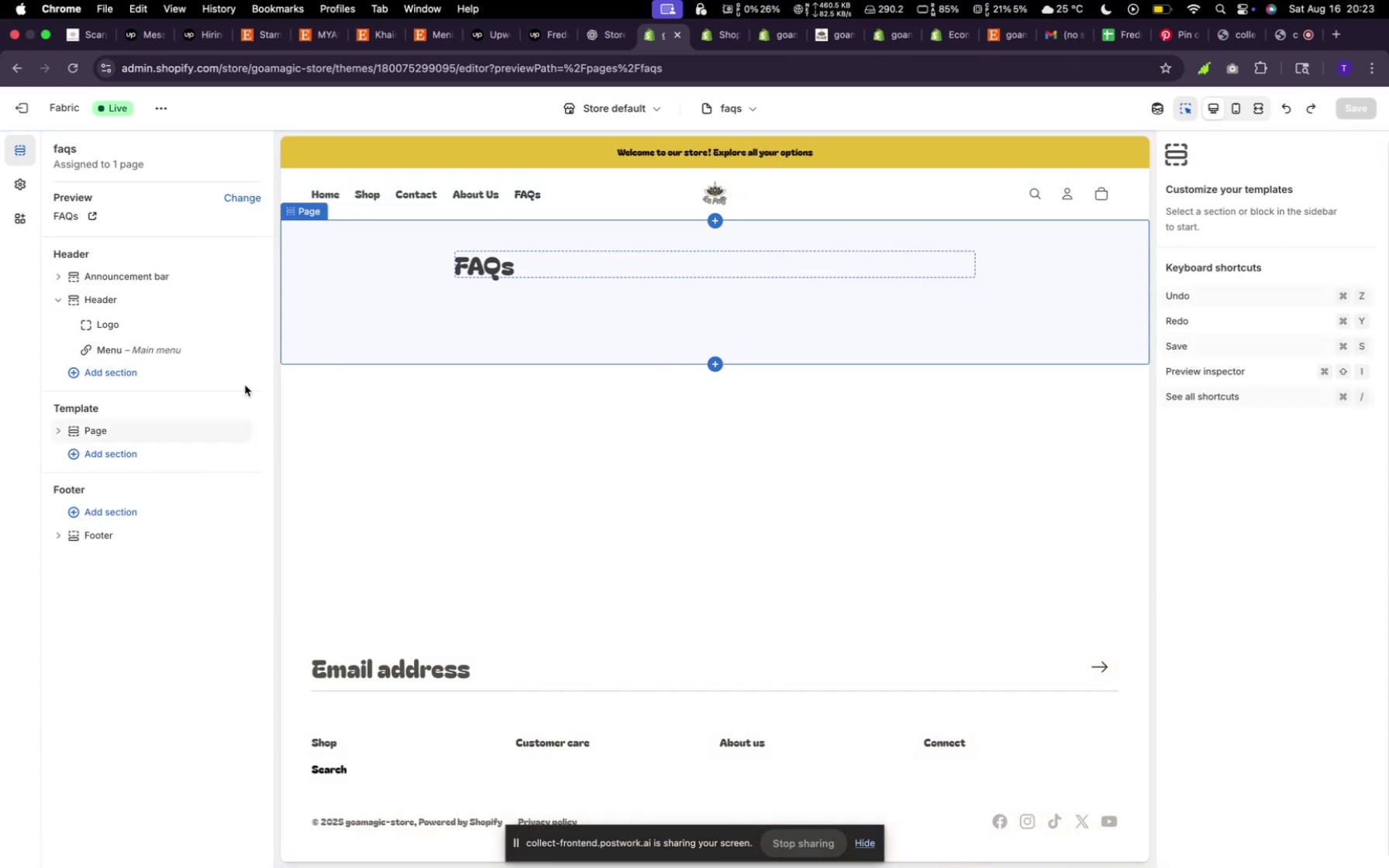 
left_click([101, 451])
 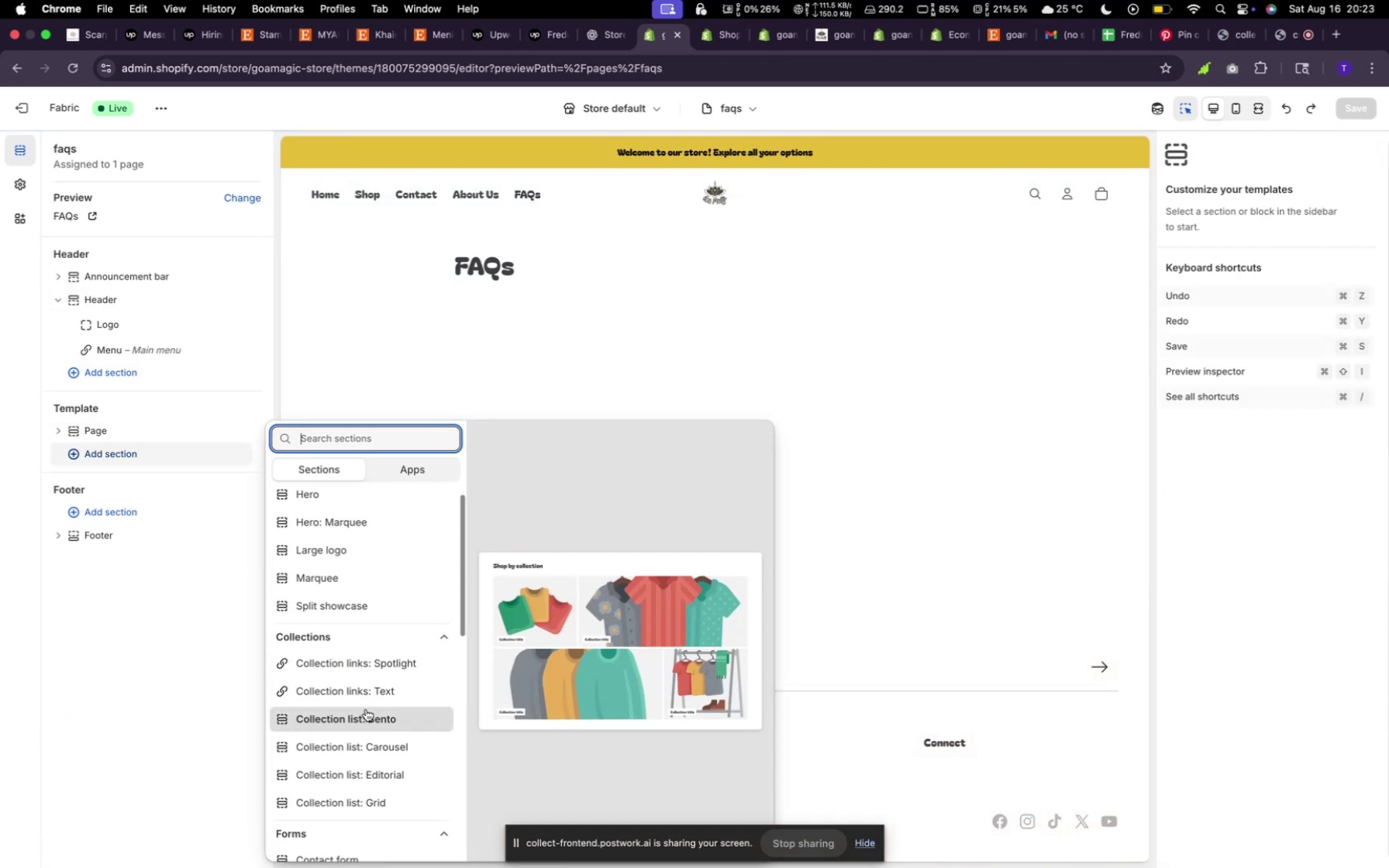 
scroll: coordinate [372, 738], scroll_direction: down, amount: 17.0
 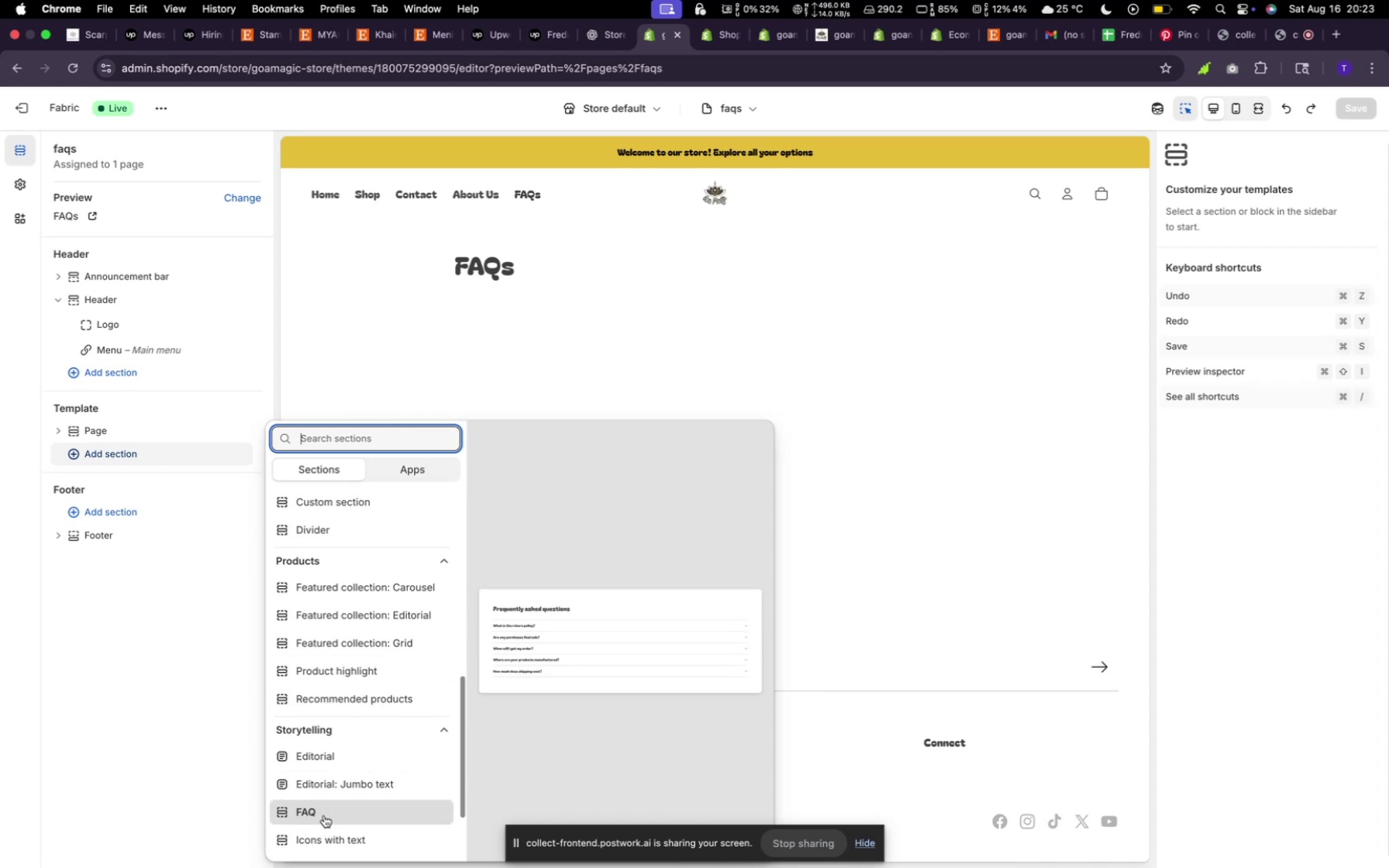 
left_click([325, 808])
 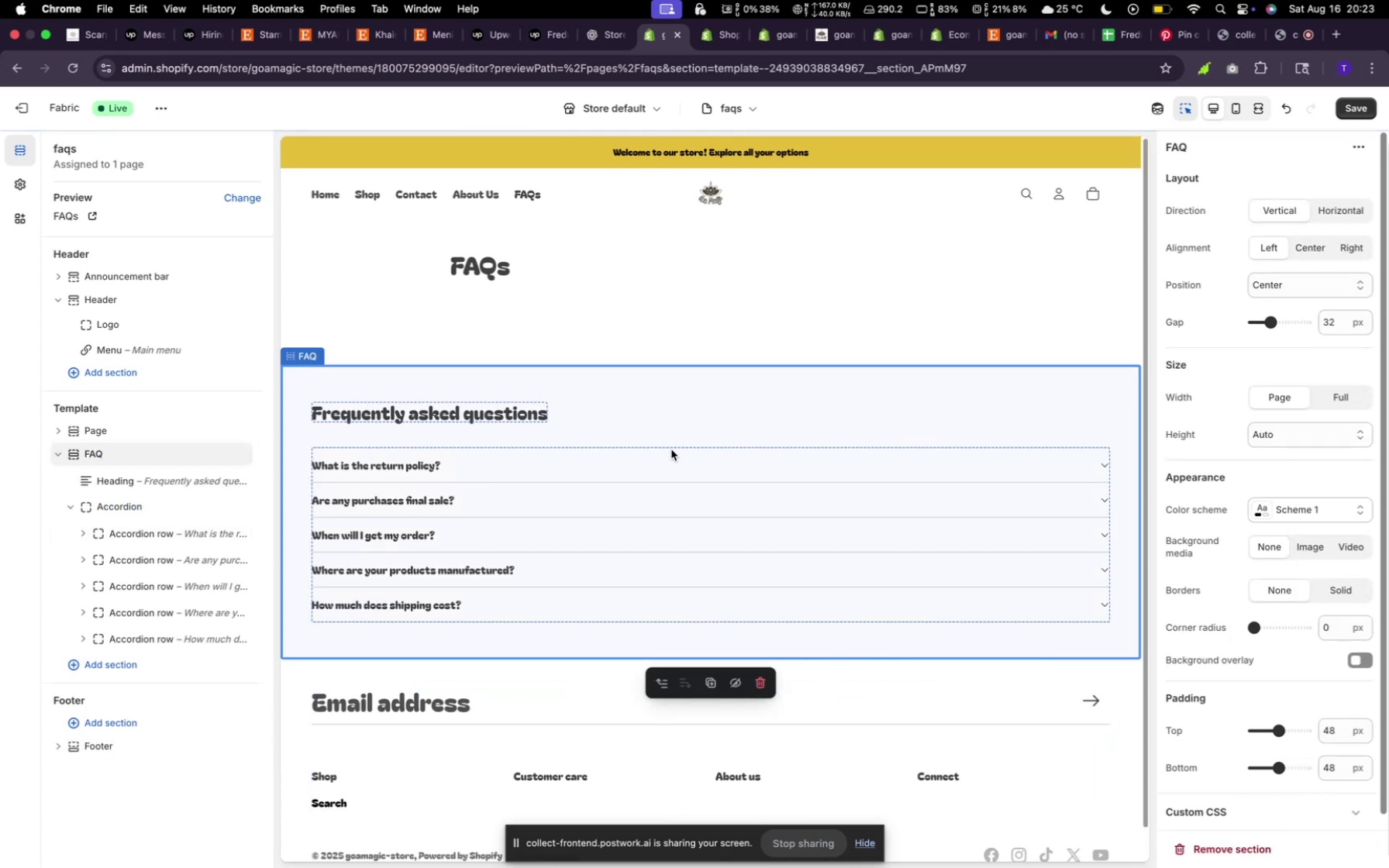 
left_click([714, 413])
 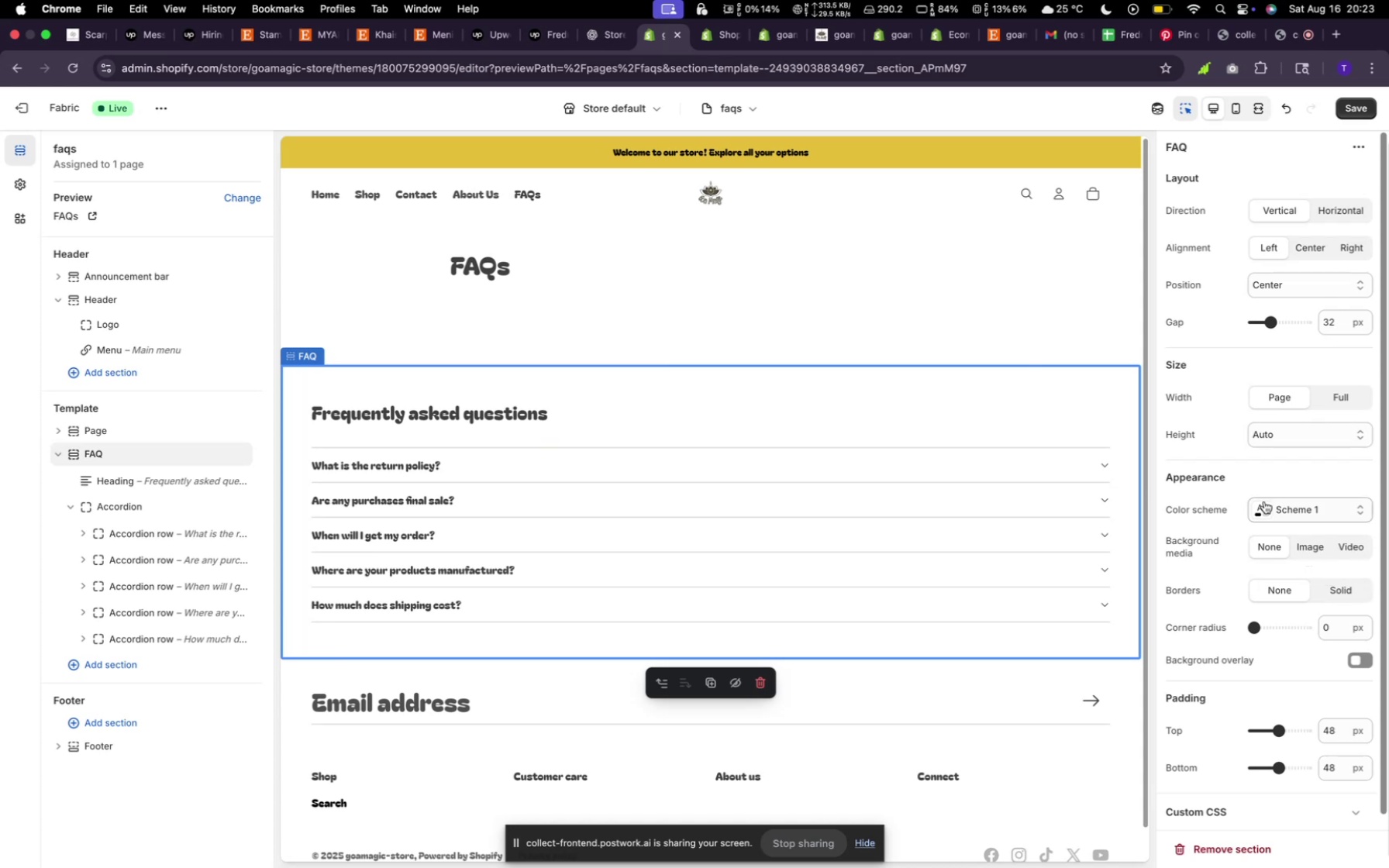 
wait(6.54)
 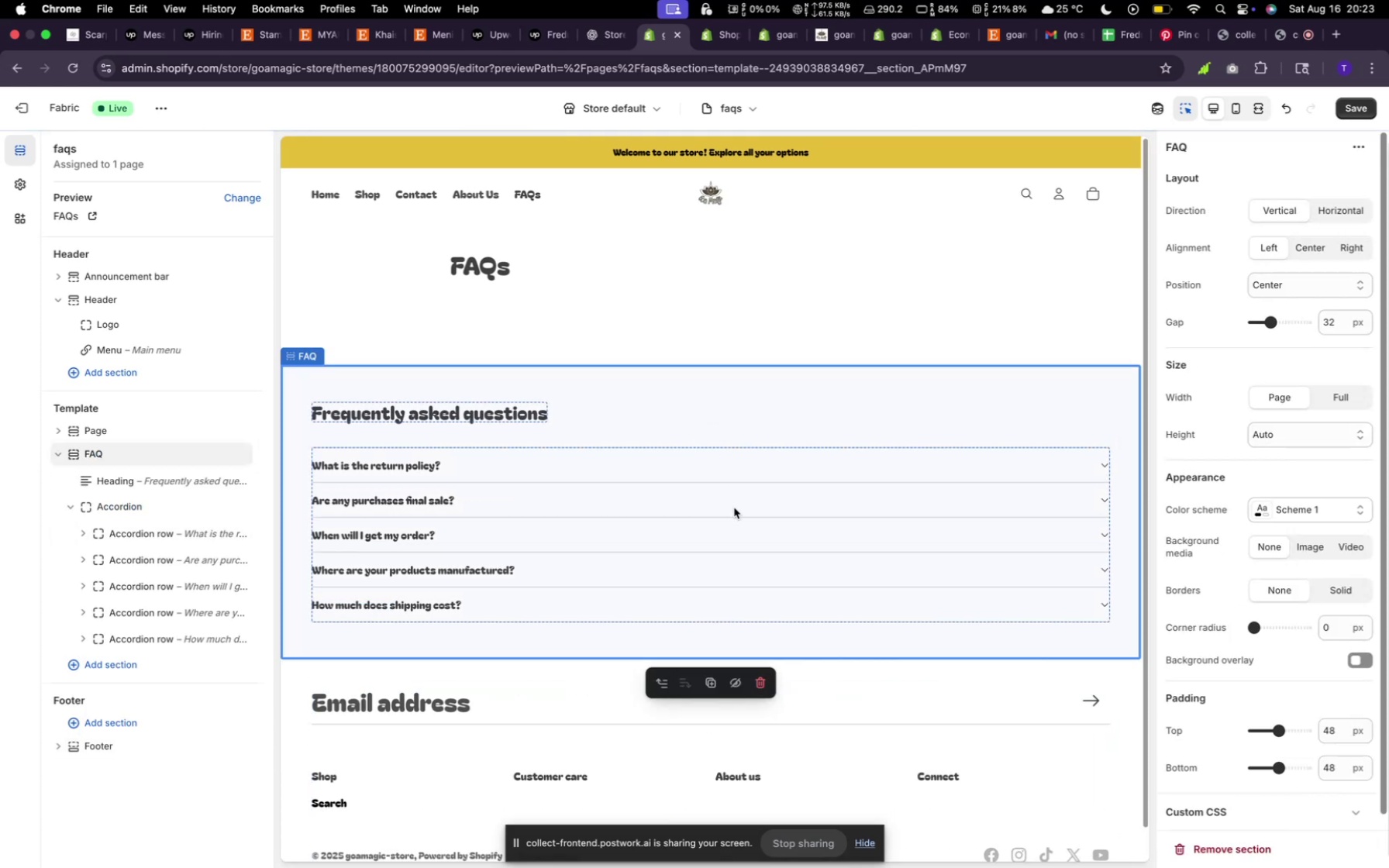 
left_click([1314, 246])
 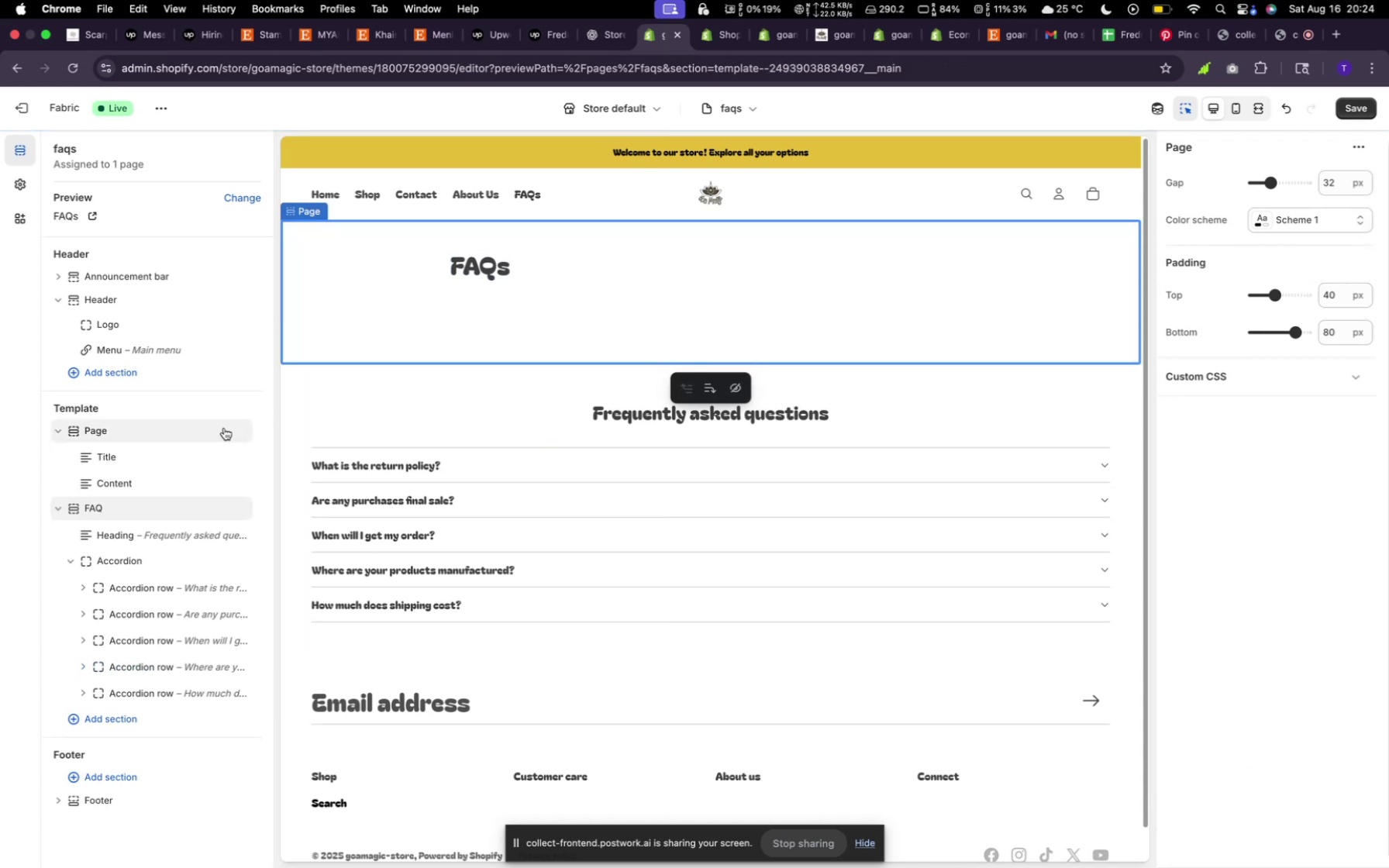 
wait(5.07)
 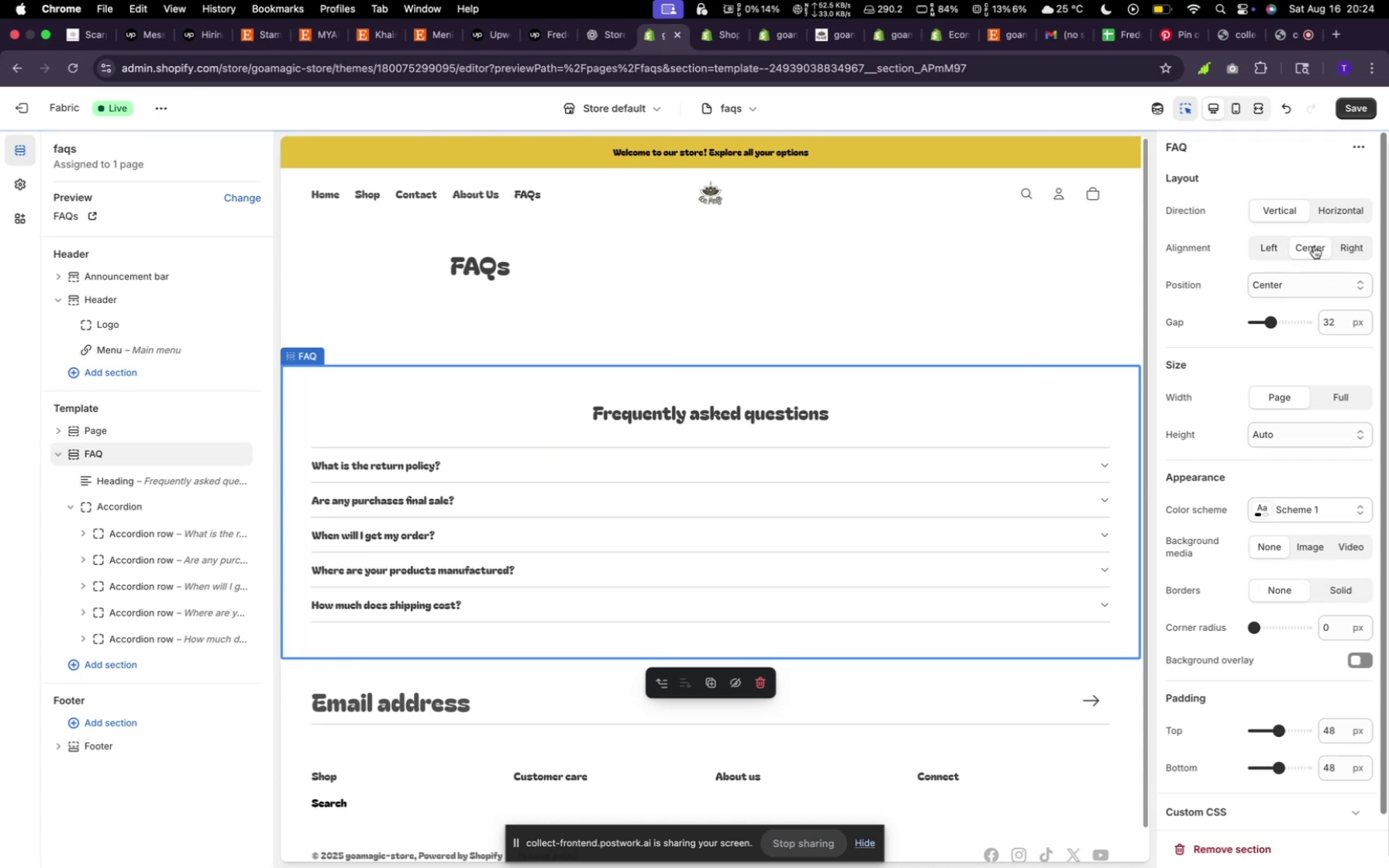 
left_click([236, 432])
 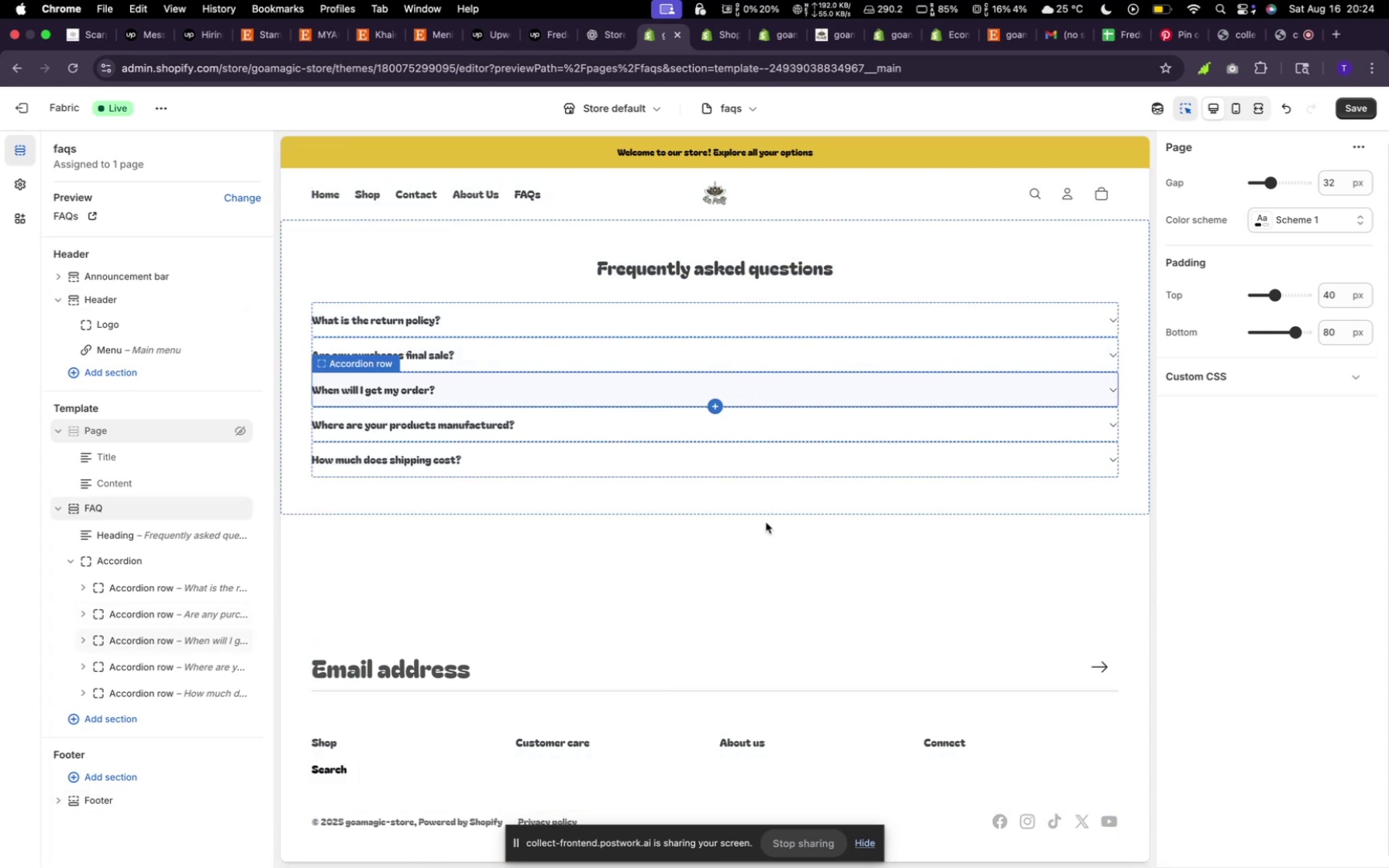 
wait(6.41)
 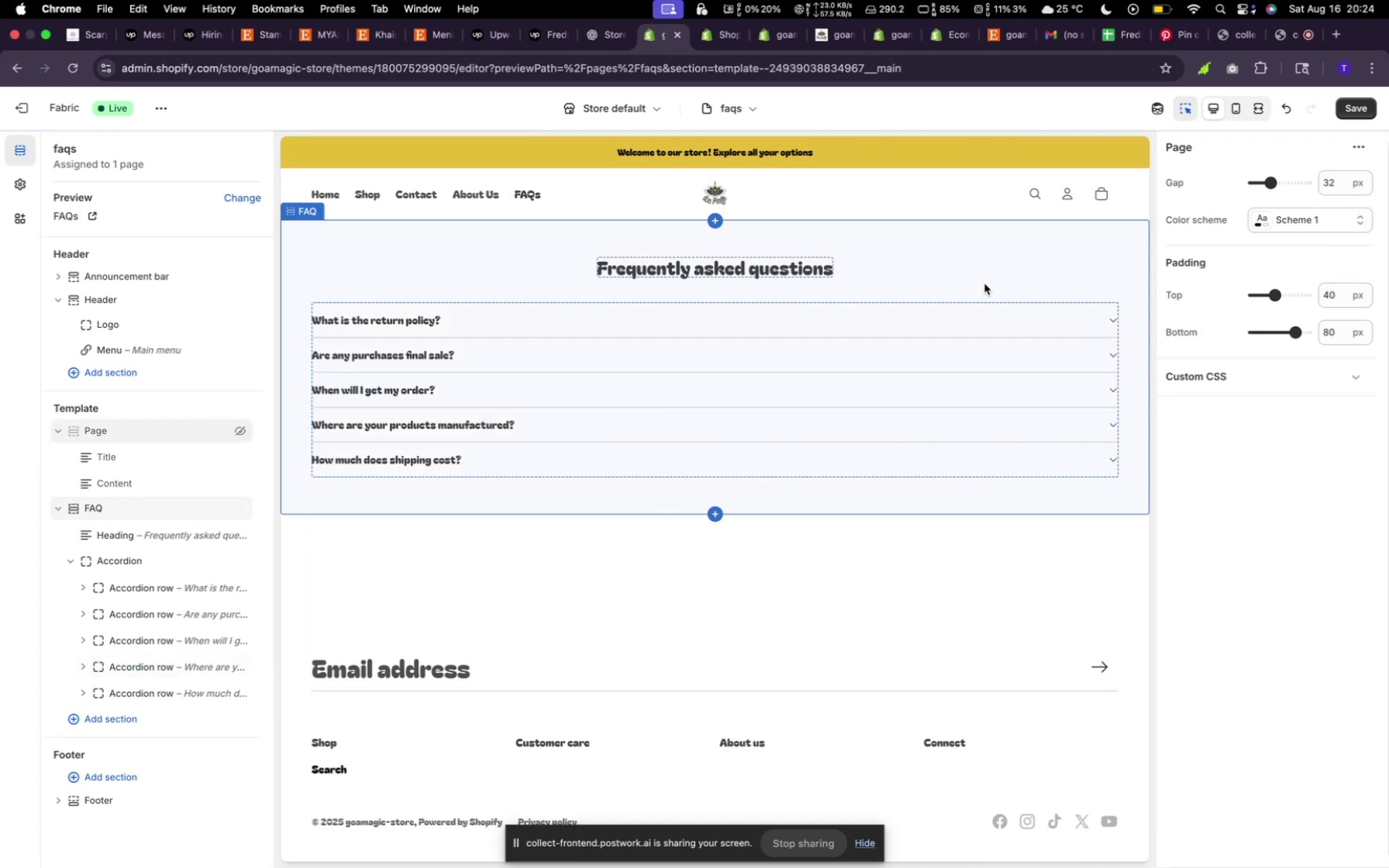 
left_click([123, 503])
 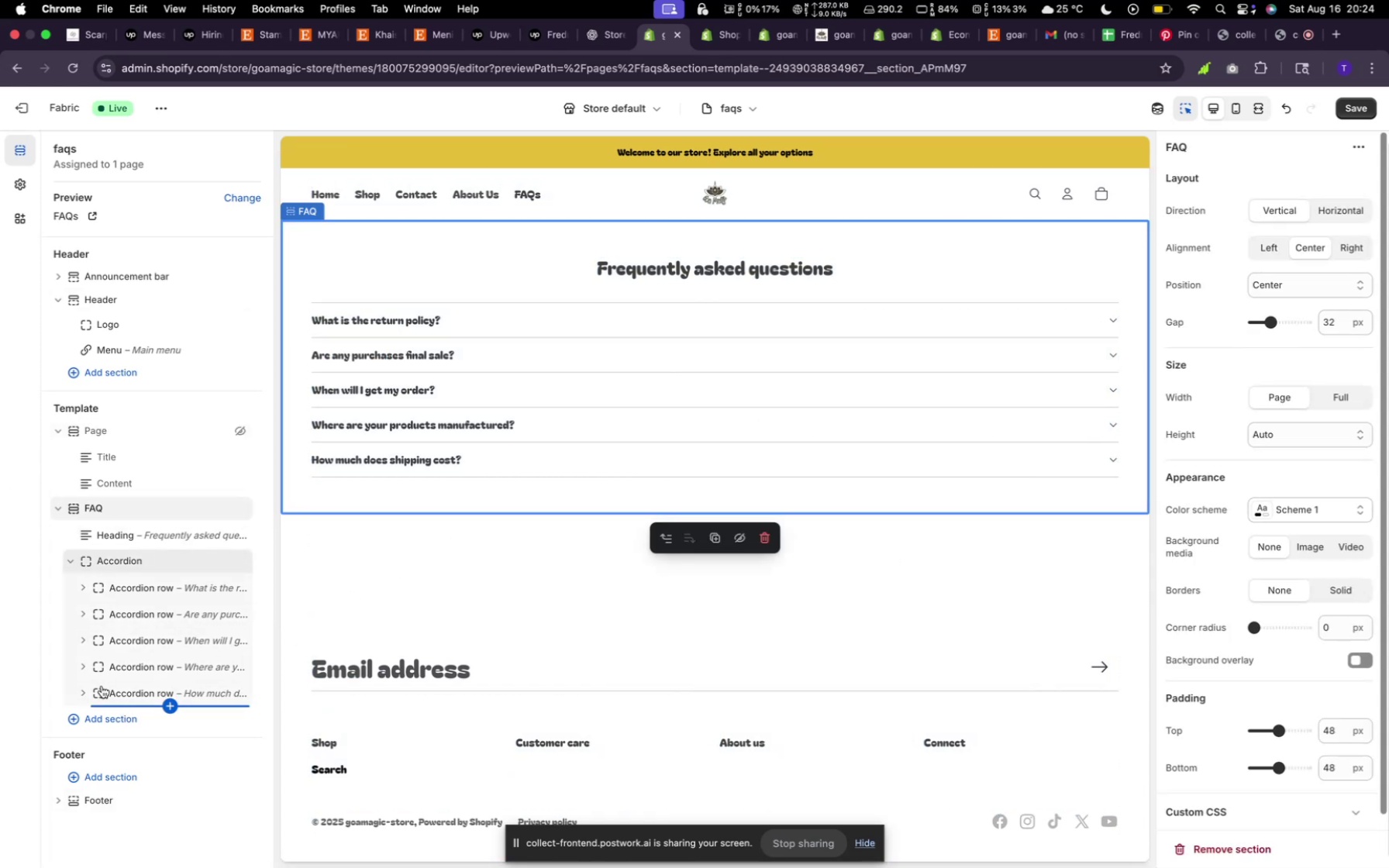 
wait(6.76)
 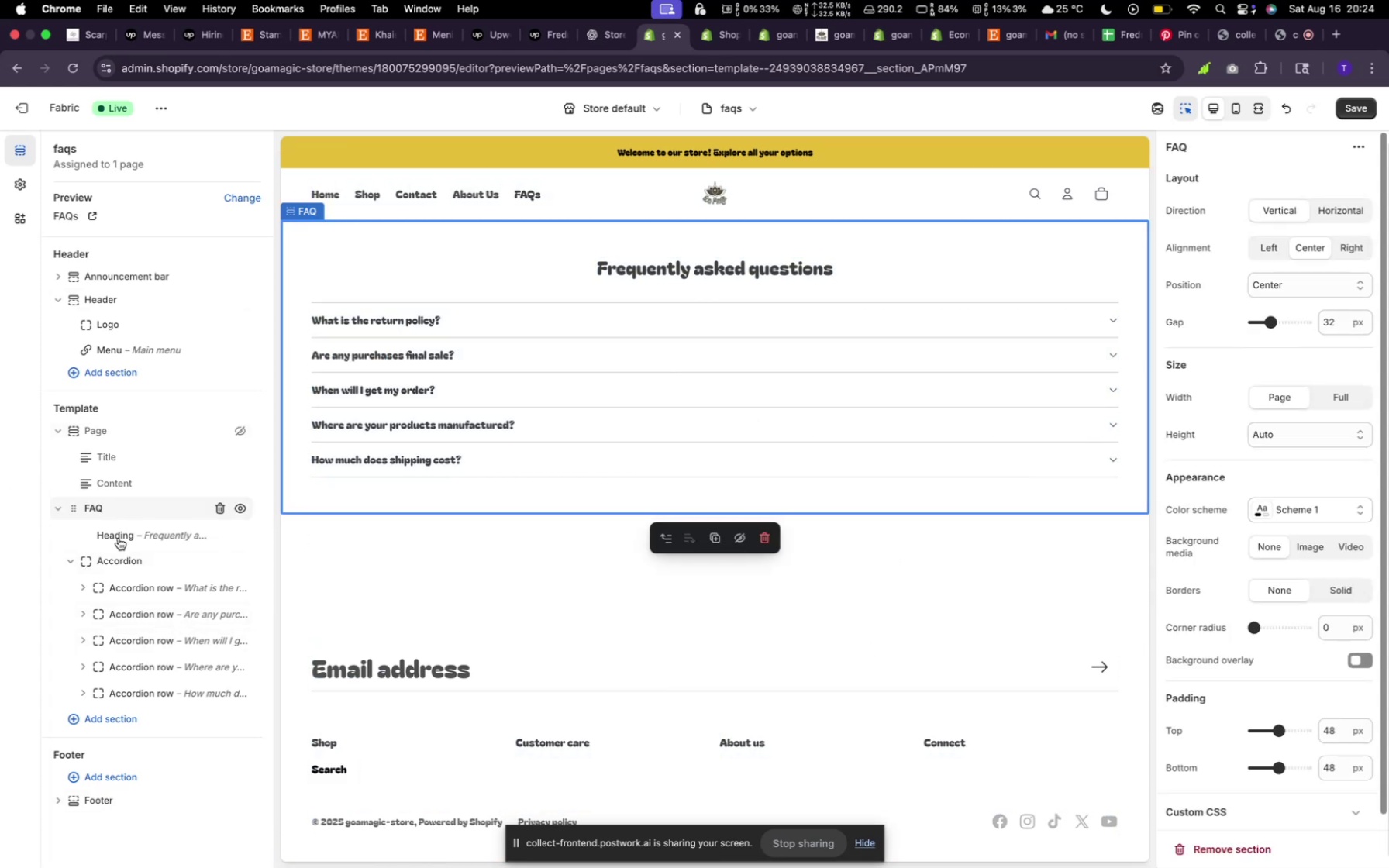 
left_click([66, 513])
 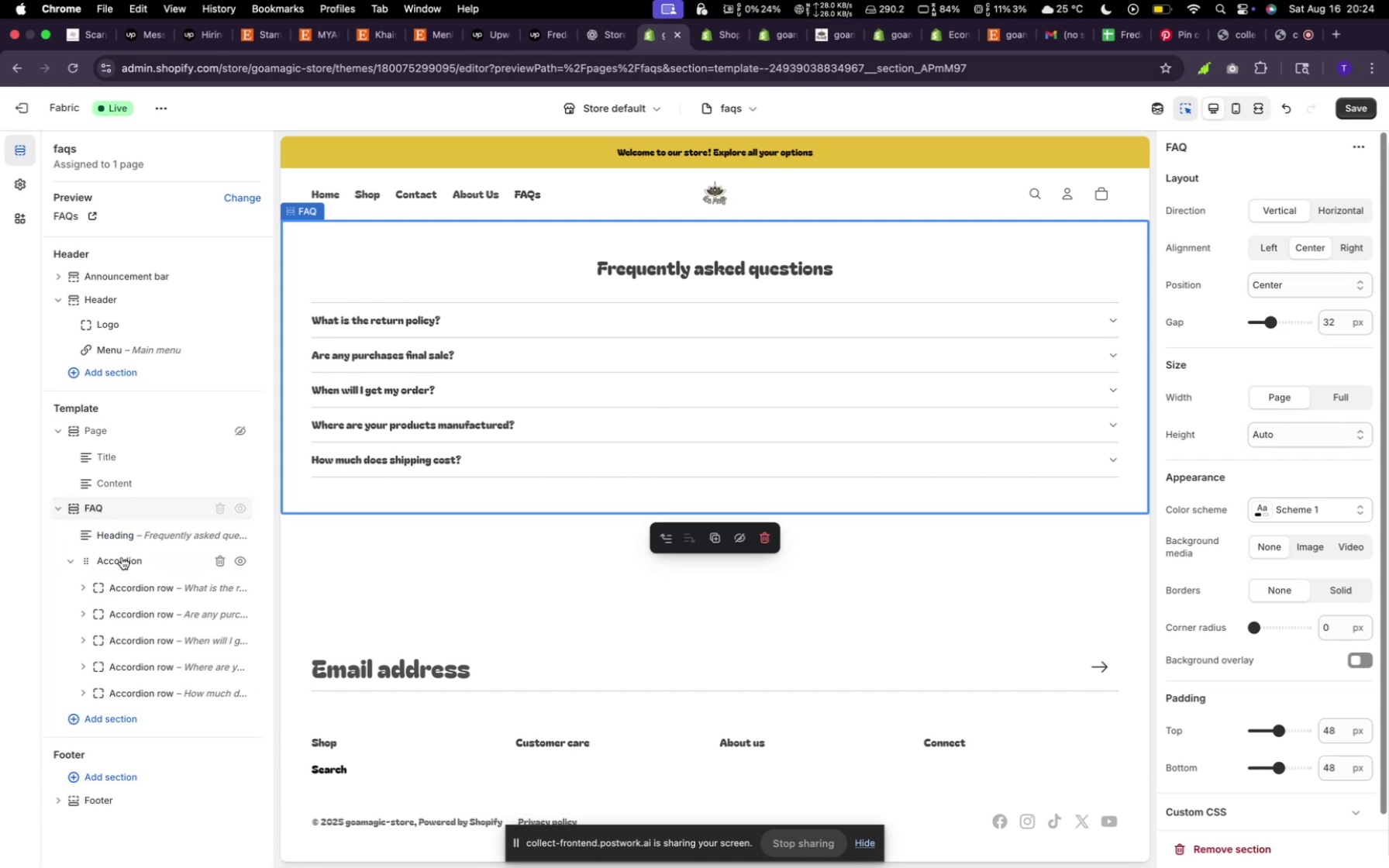 
mouse_move([143, 503])
 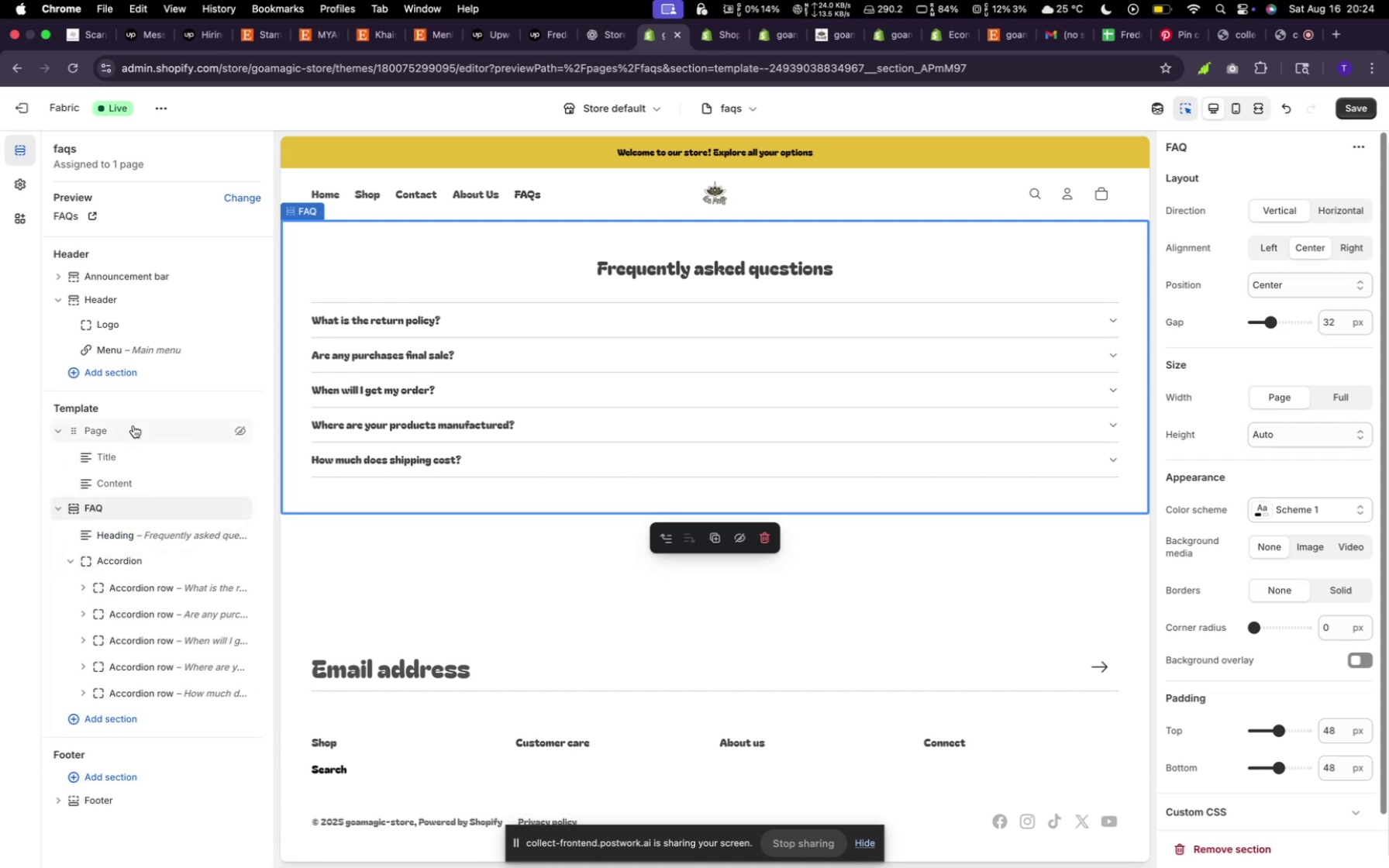 
mouse_move([140, 509])
 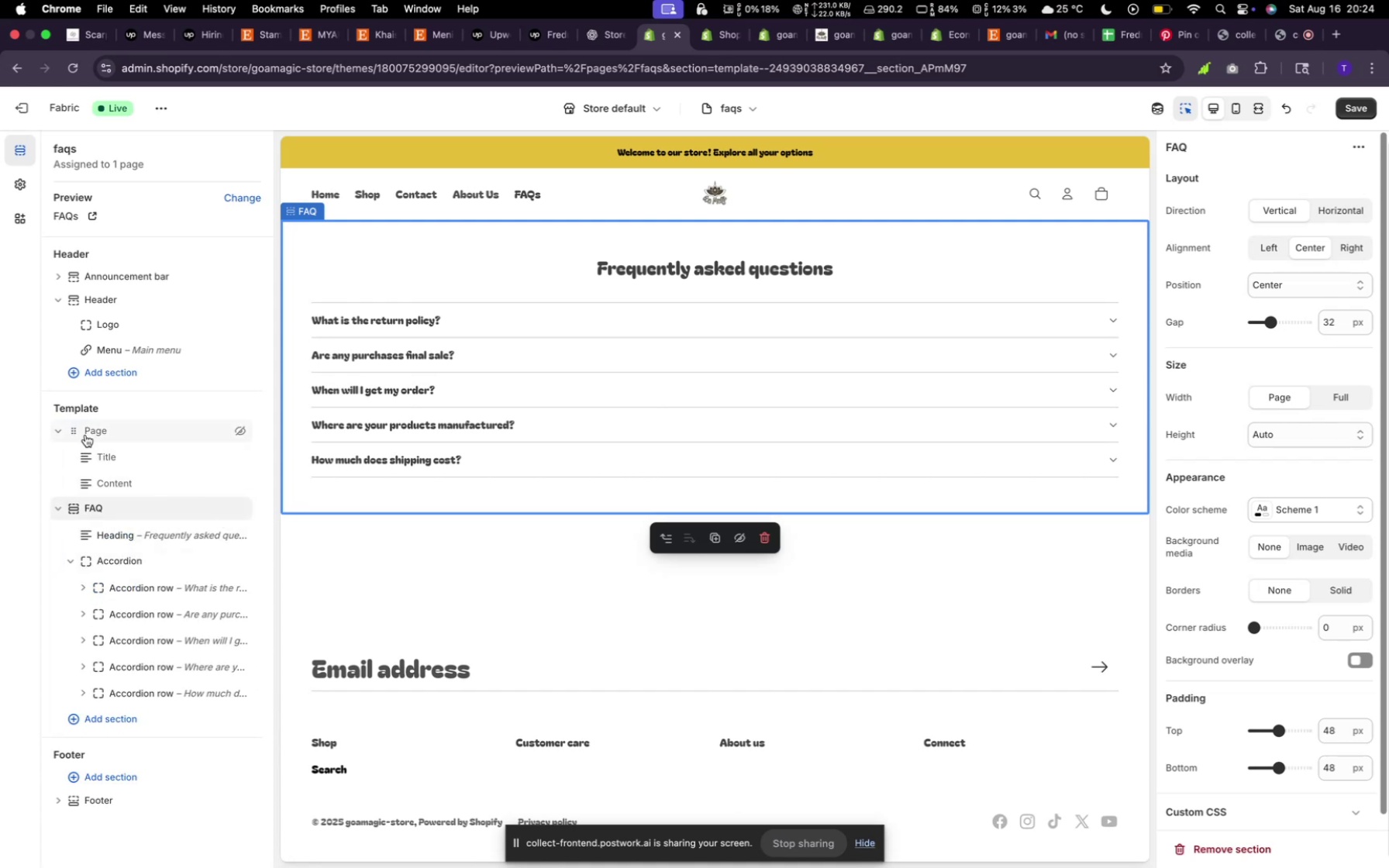 
left_click([62, 431])
 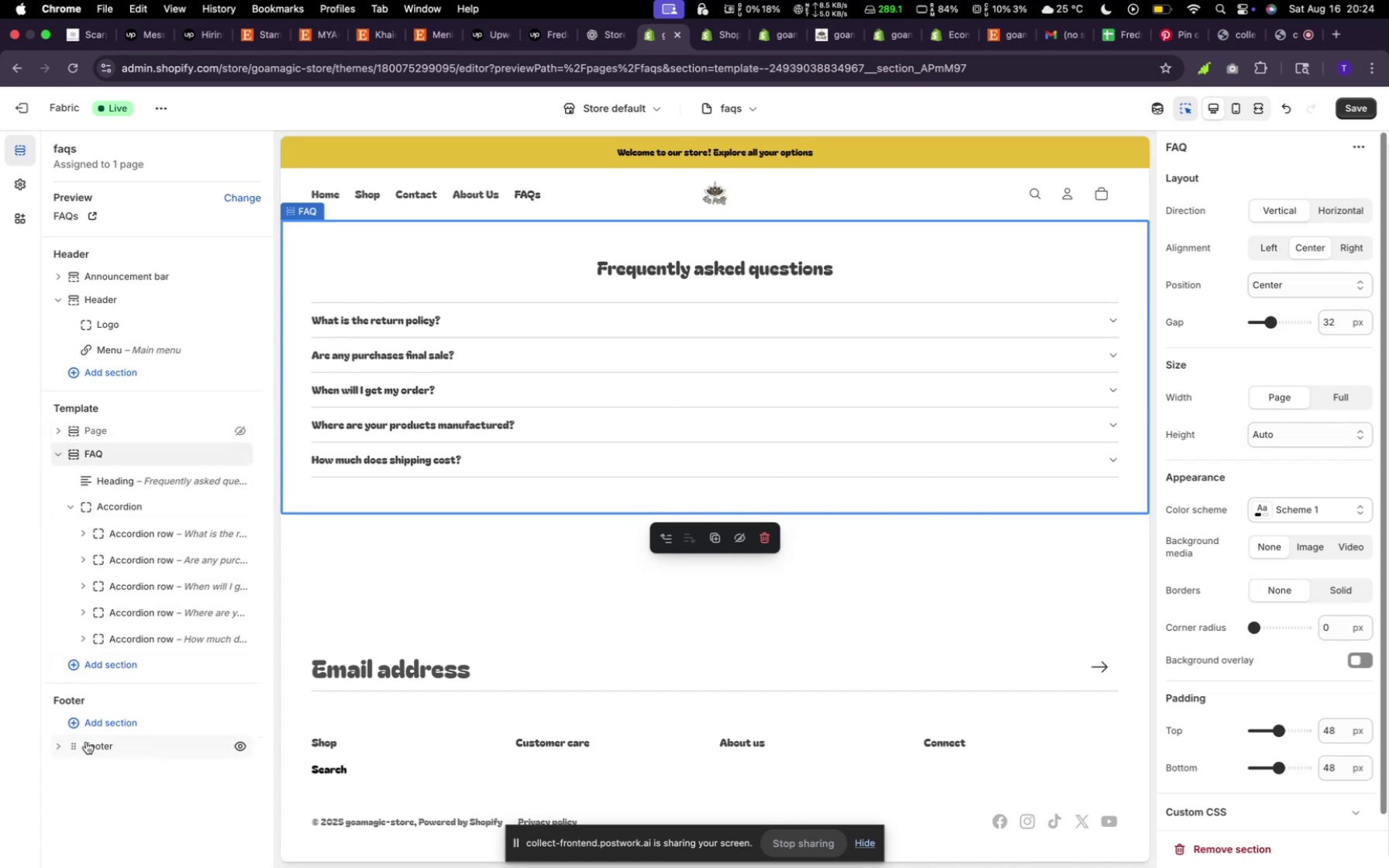 
left_click([87, 742])
 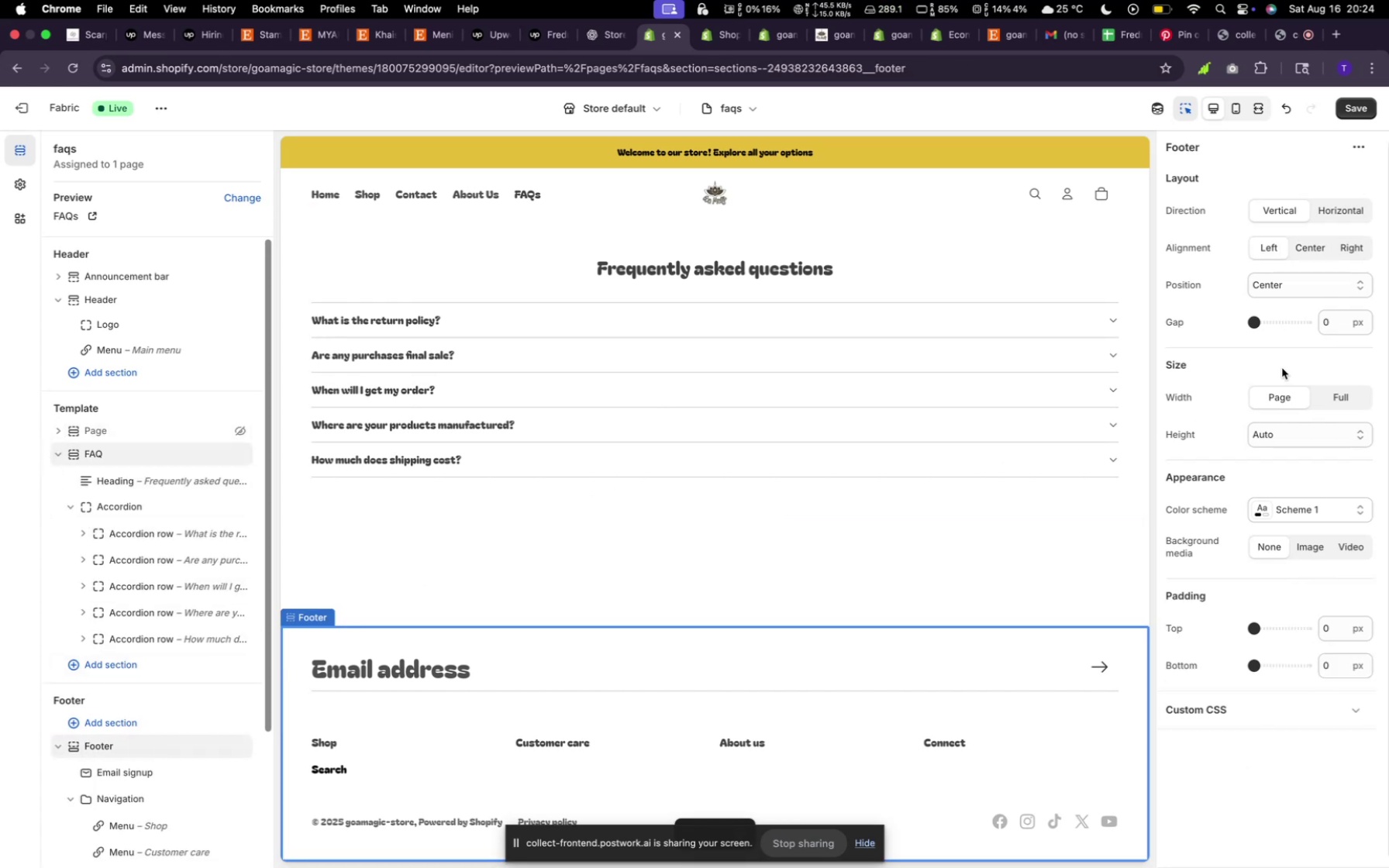 
left_click([1299, 247])
 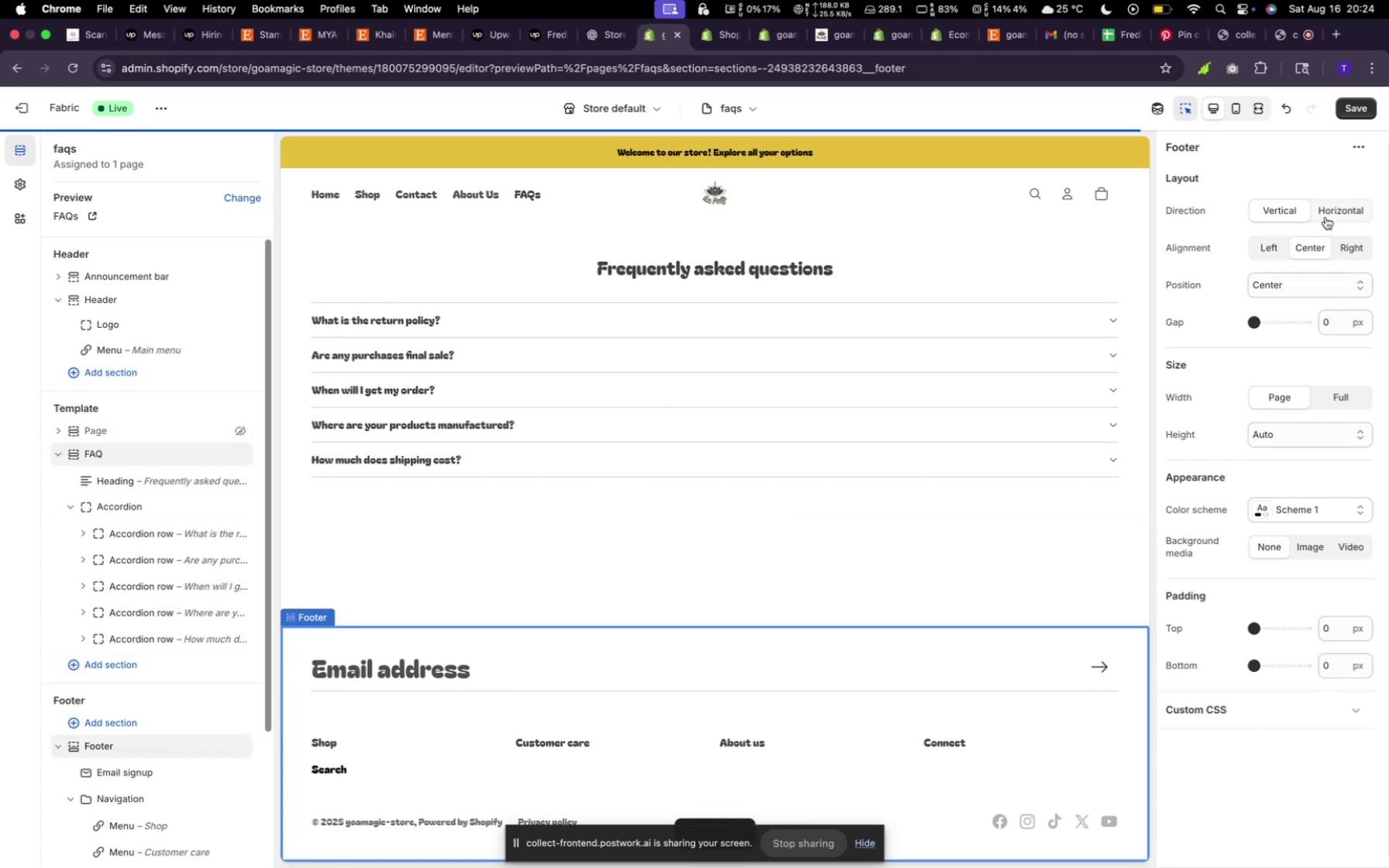 
left_click([1325, 217])
 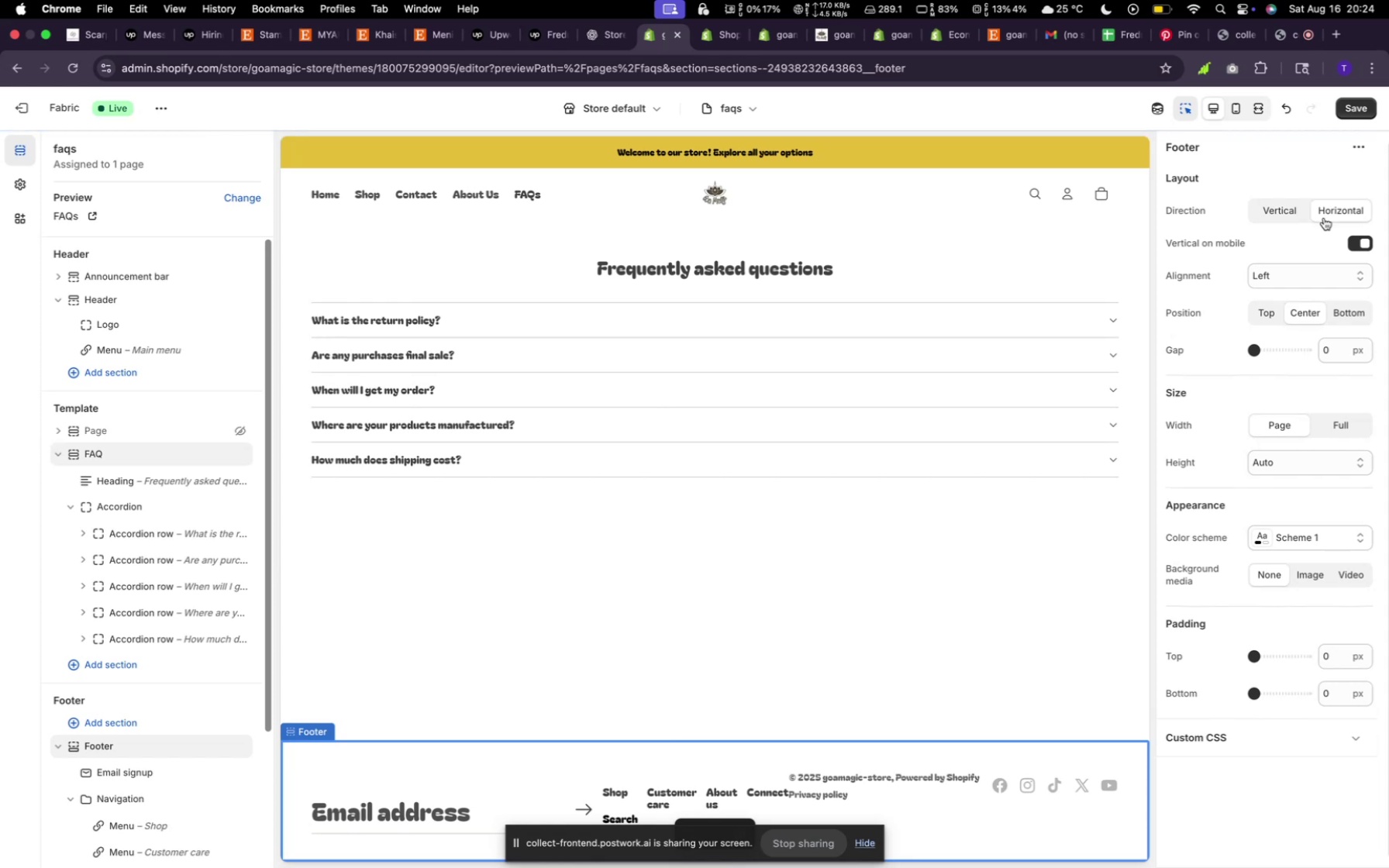 
left_click([1324, 218])
 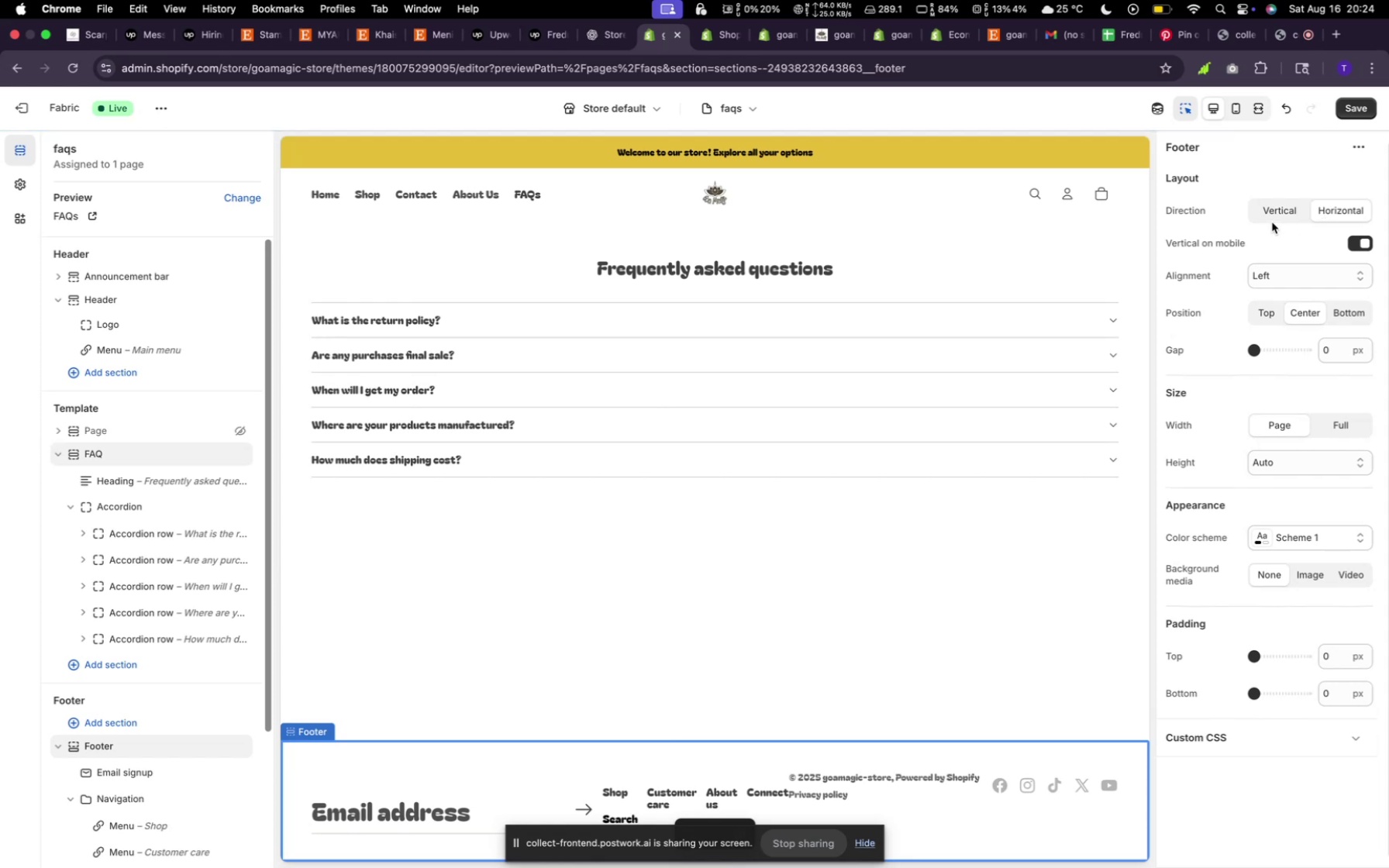 
left_click([1272, 219])
 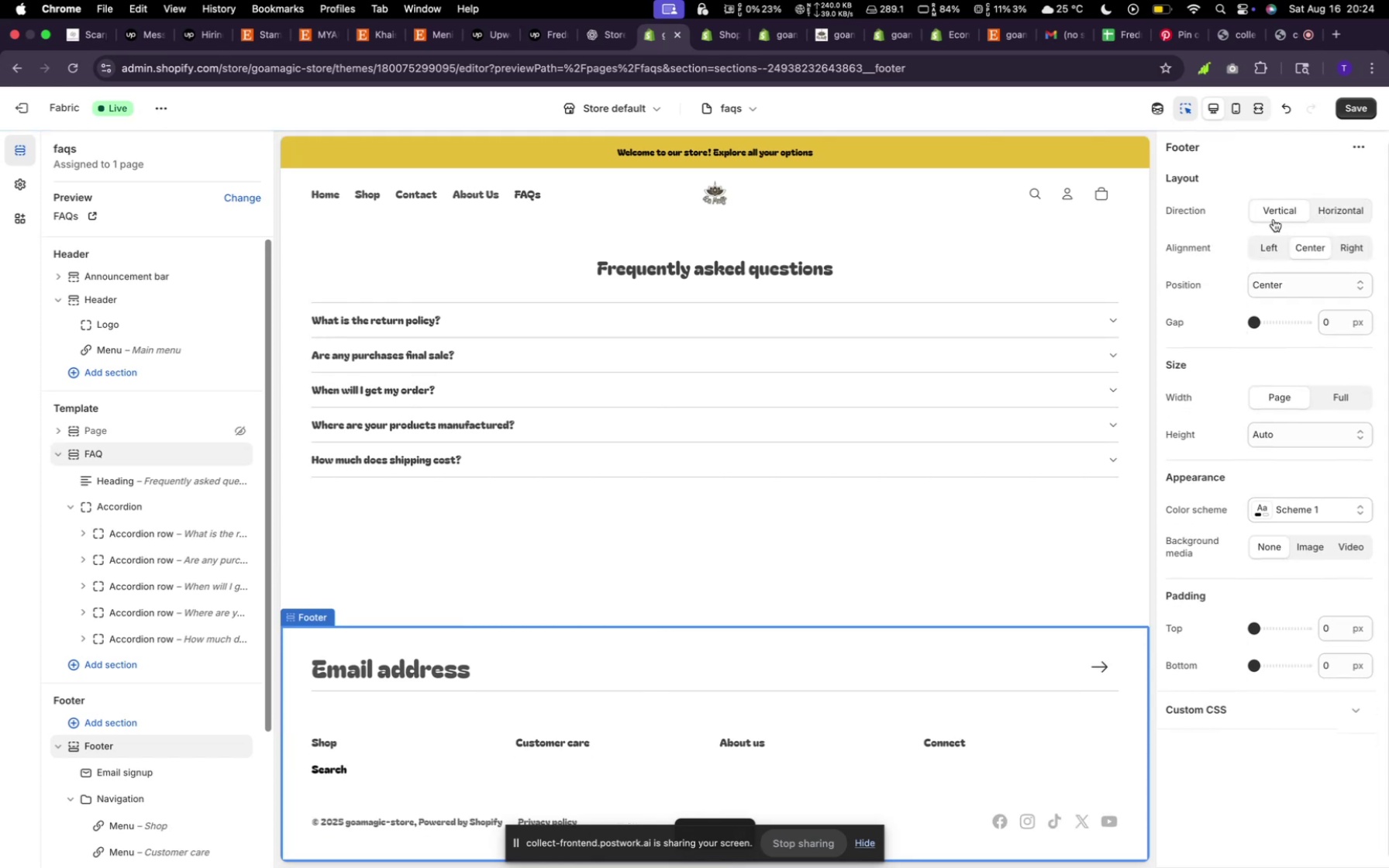 
mouse_move([1293, 286])
 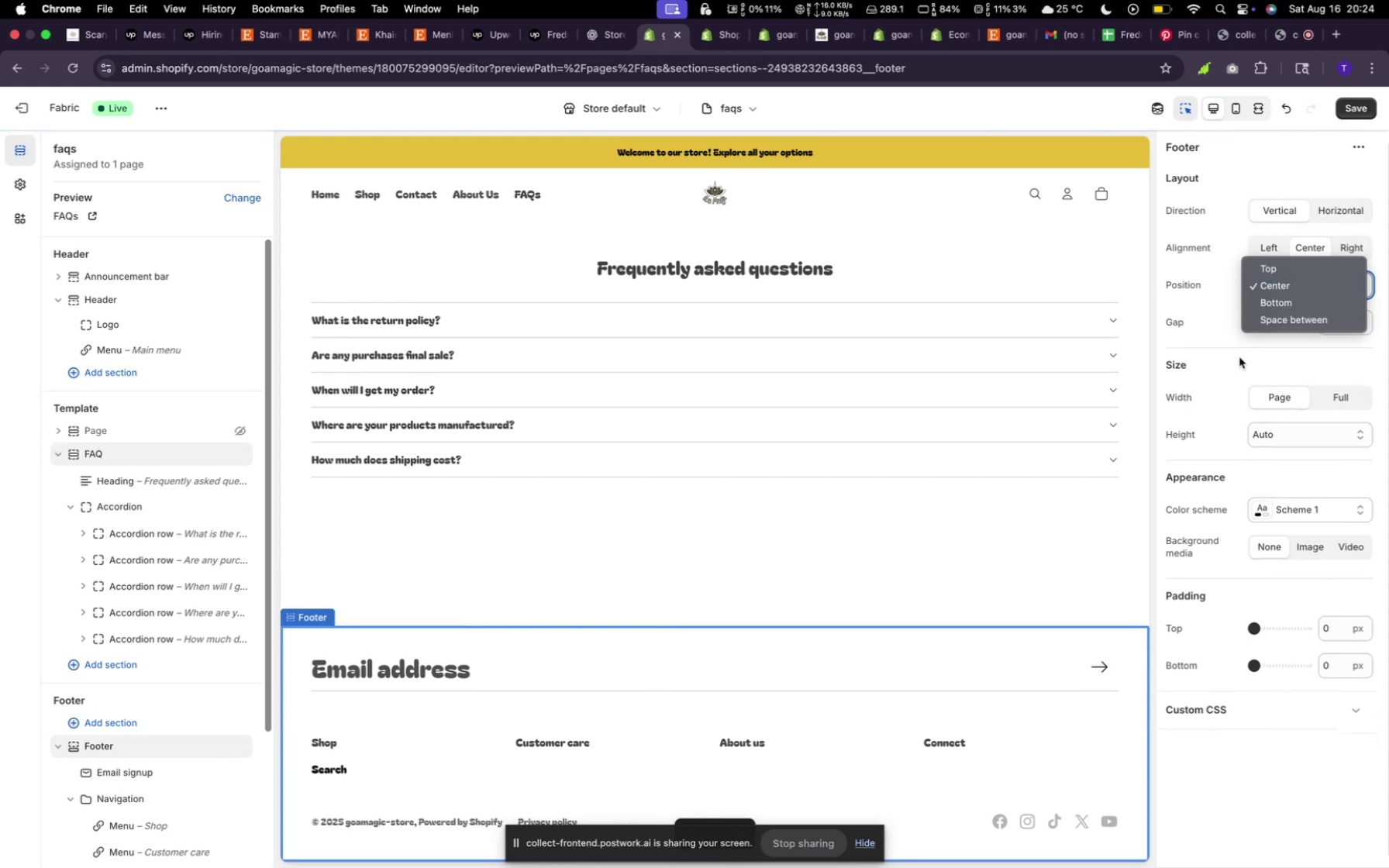 
left_click([1239, 357])
 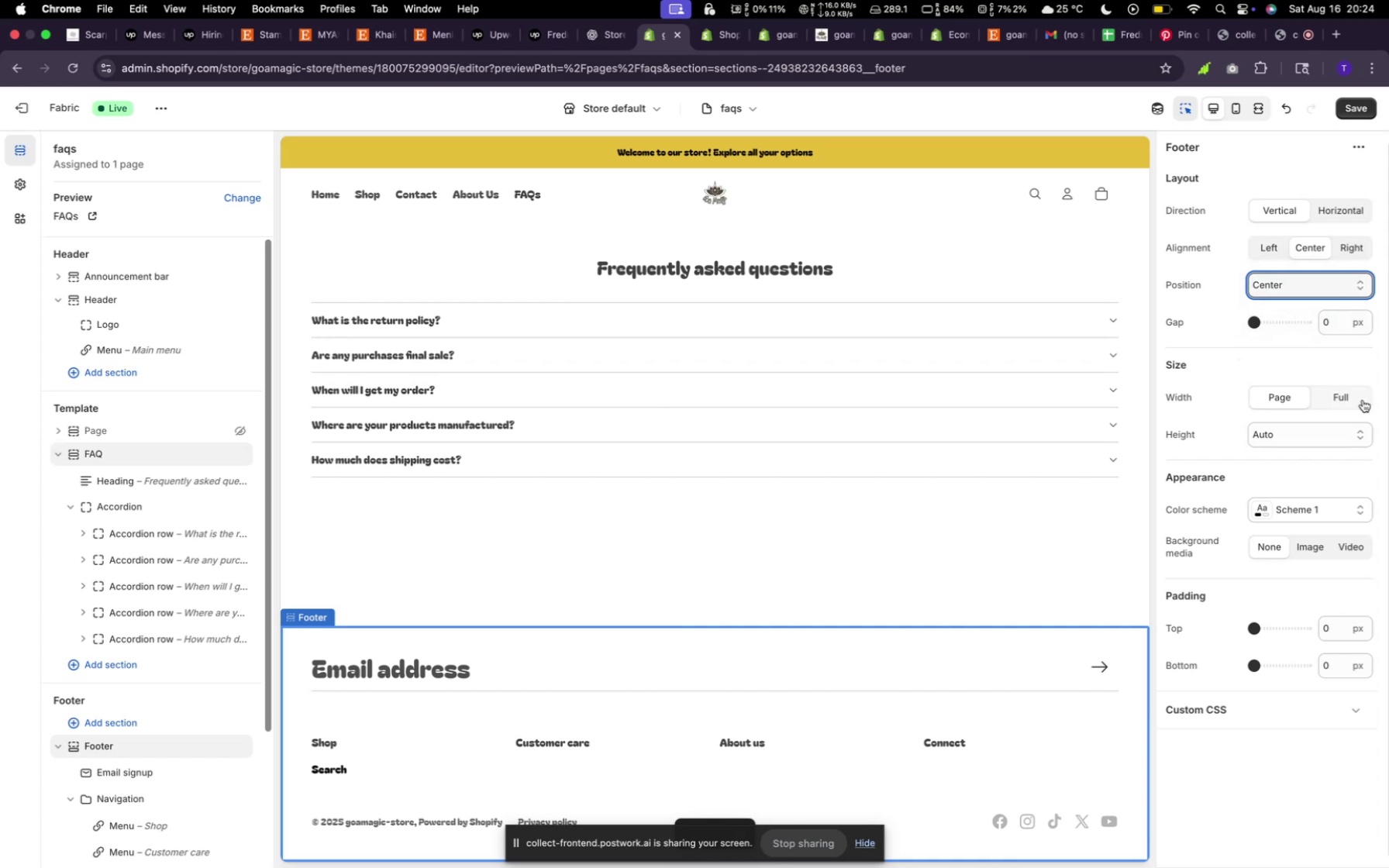 
left_click([1363, 400])
 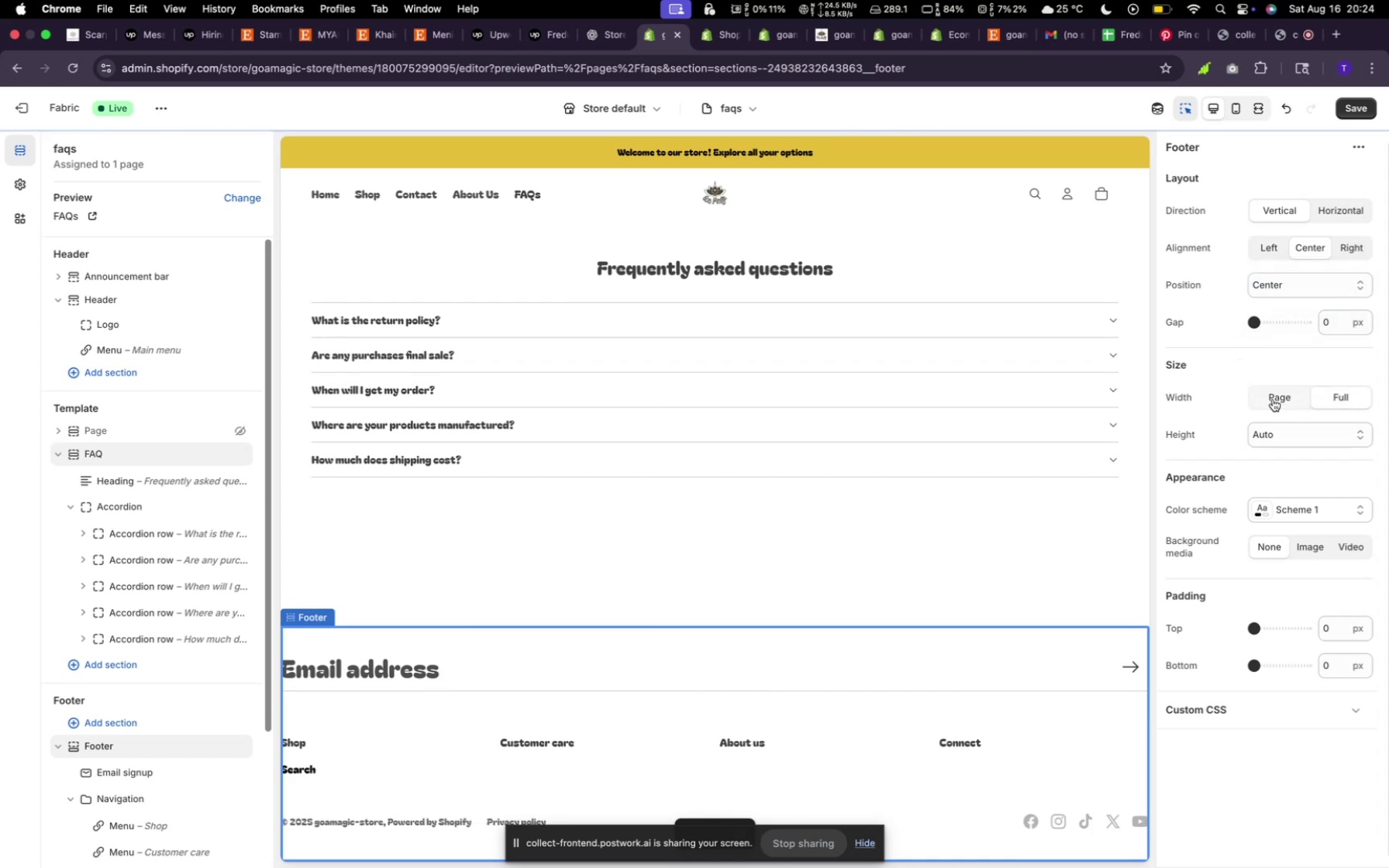 
left_click([1272, 399])
 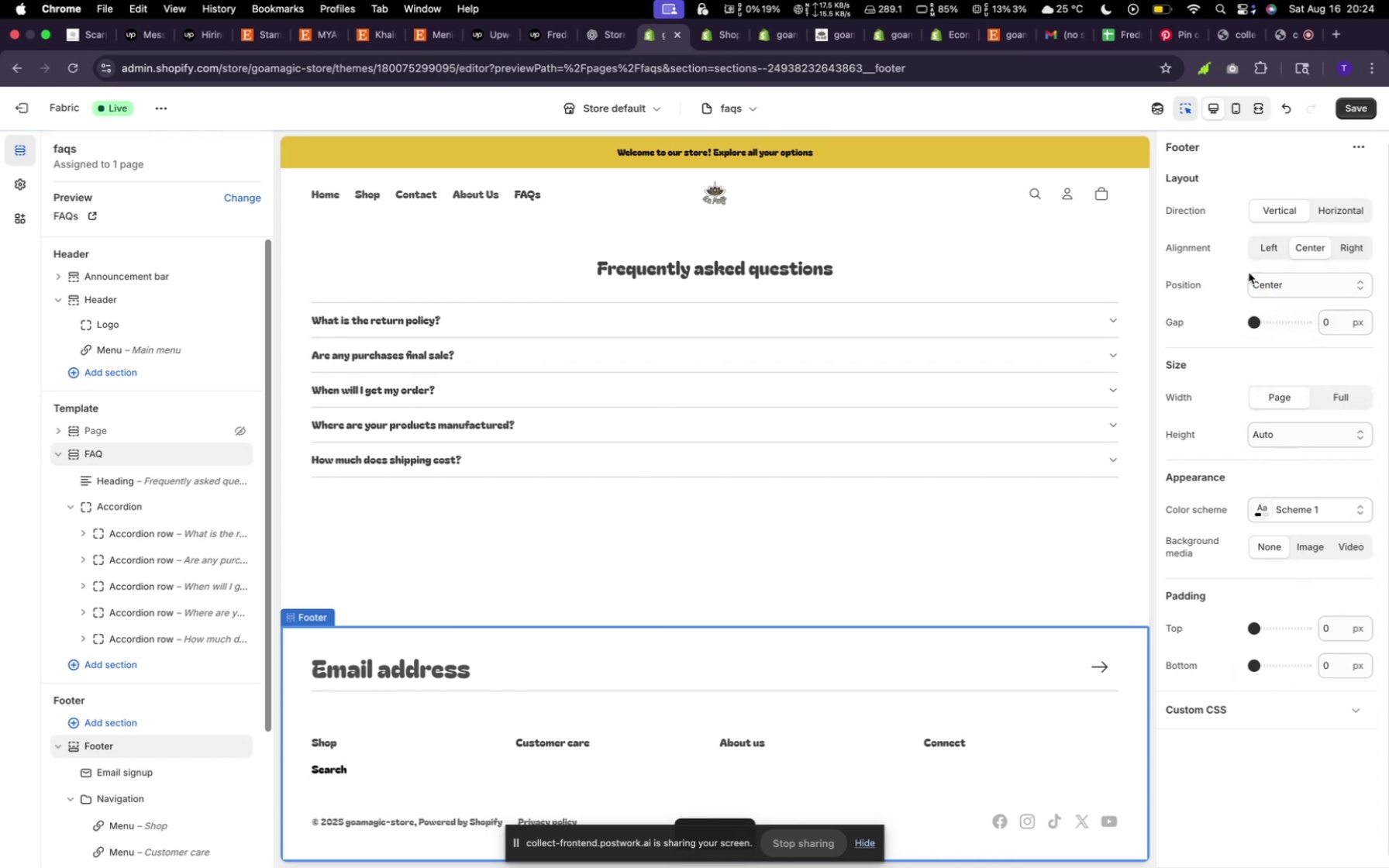 
wait(6.54)
 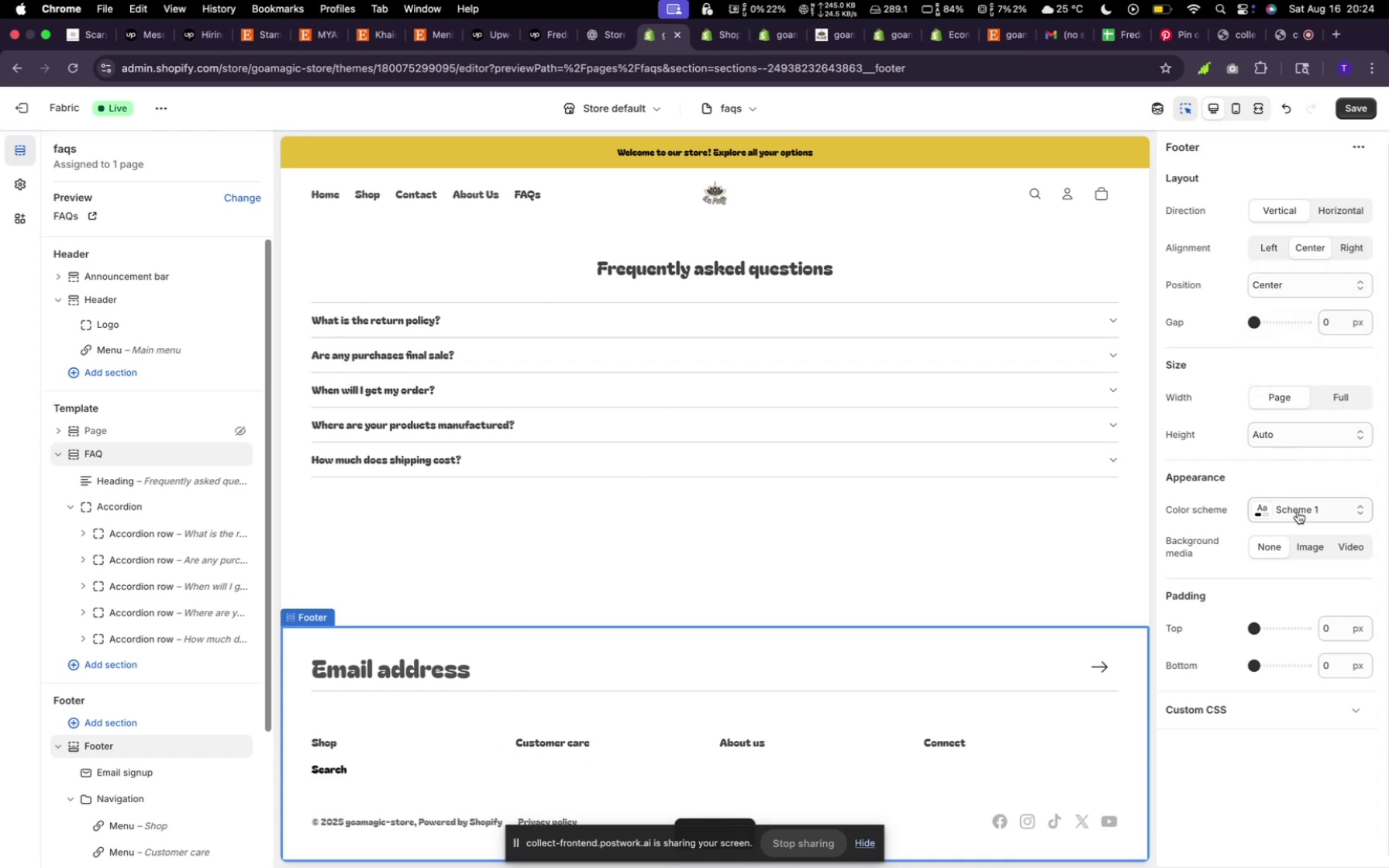 
left_click([781, 389])
 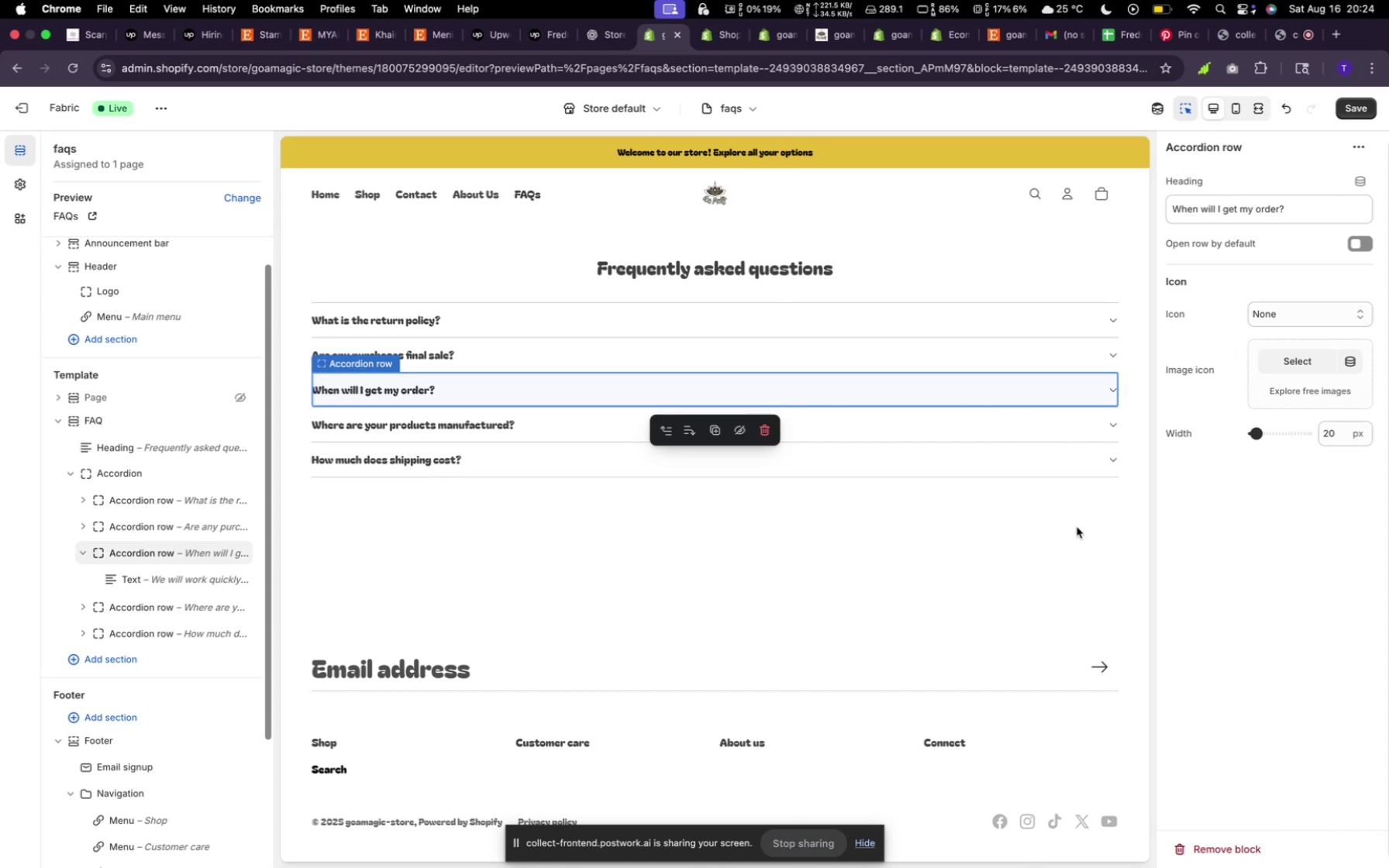 
left_click([1108, 482])
 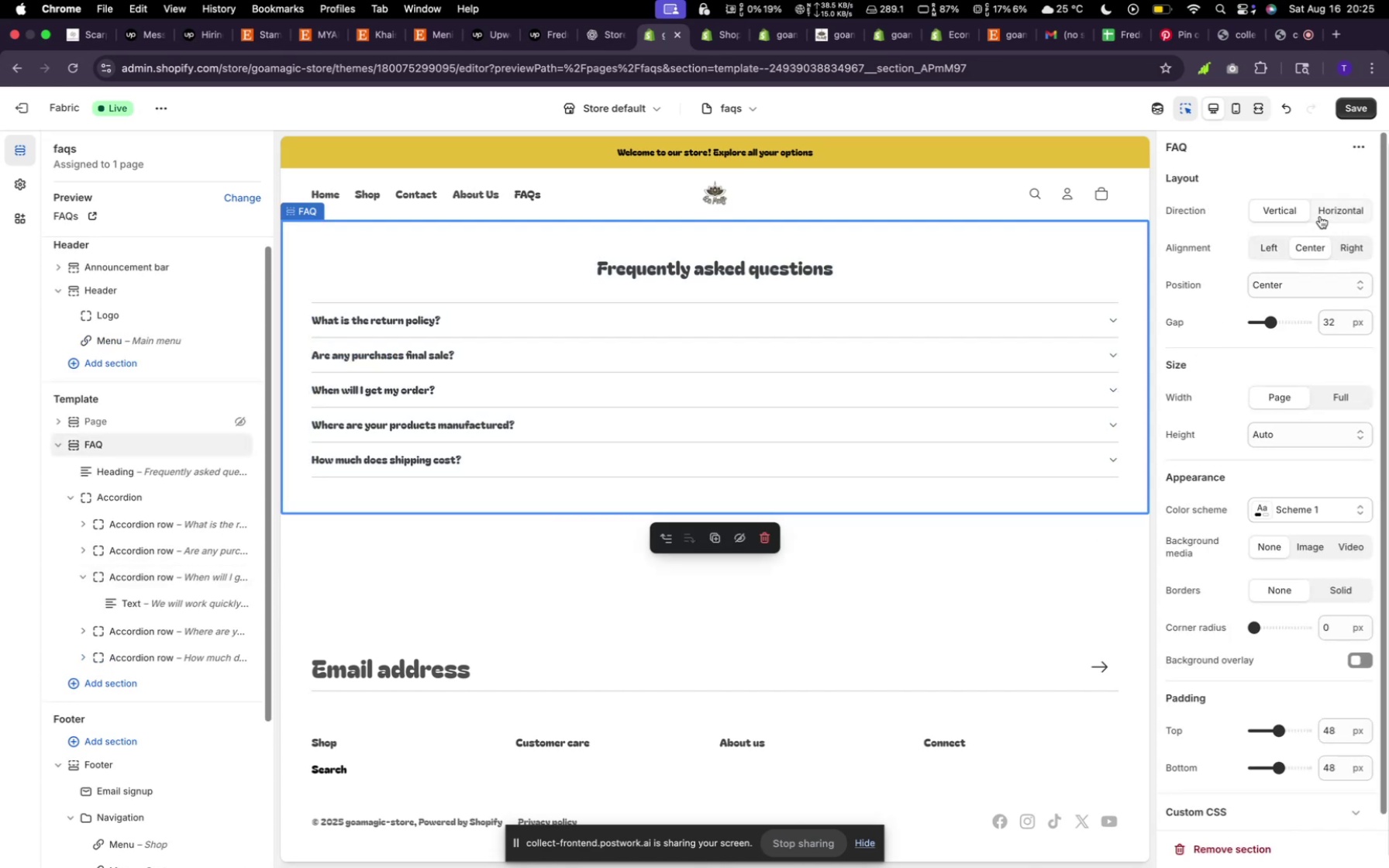 
left_click([1324, 215])
 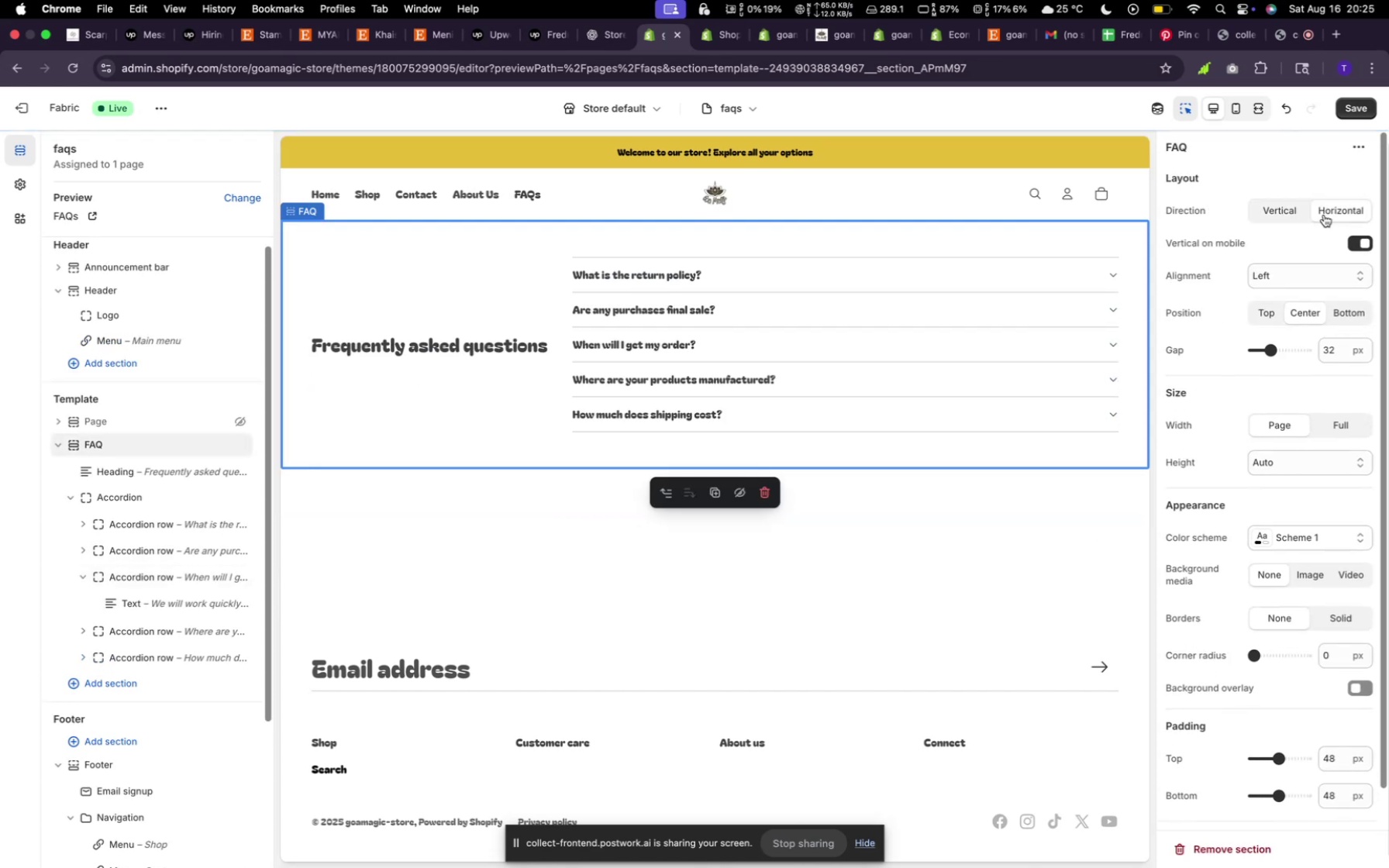 
left_click([1324, 215])
 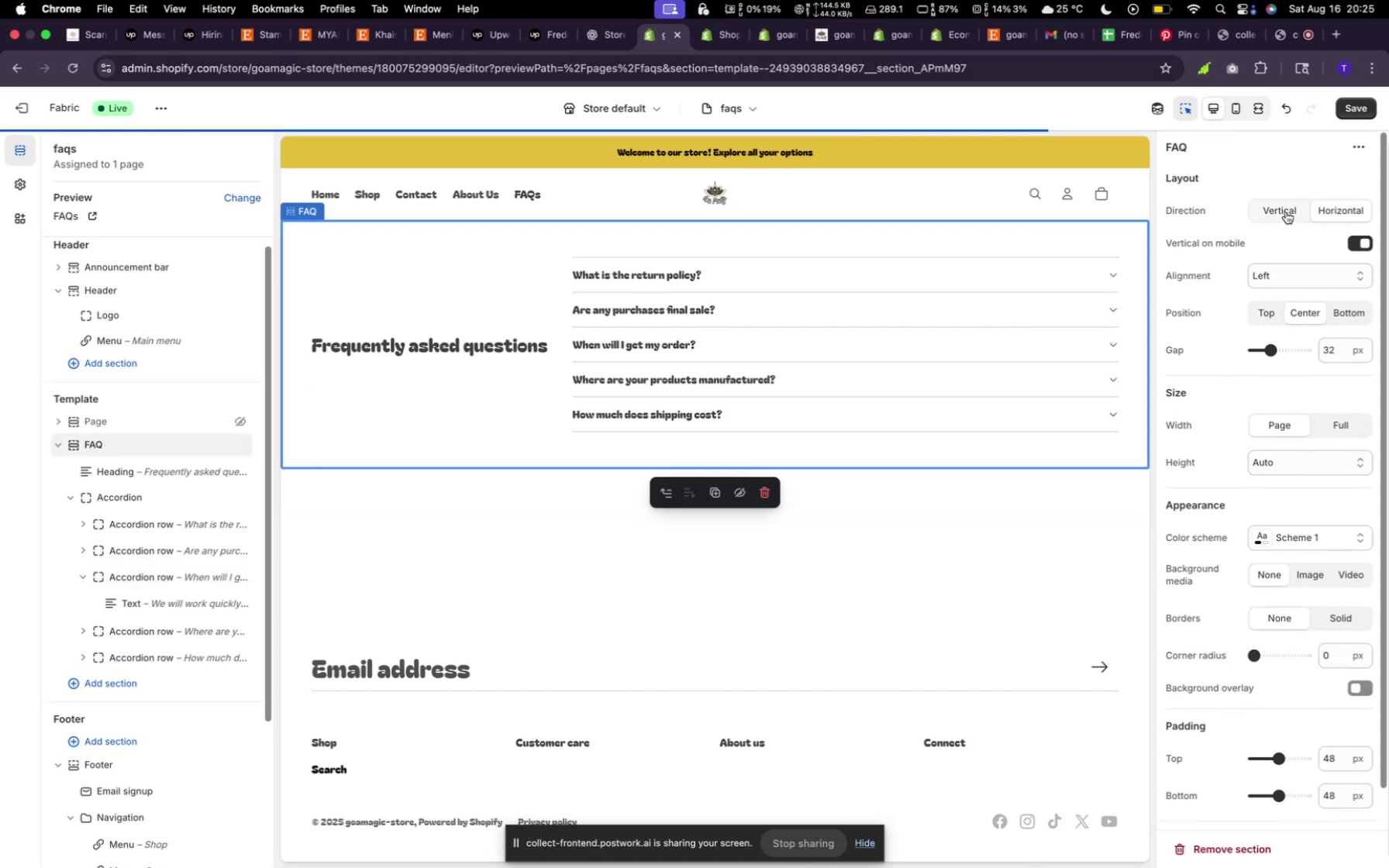 
left_click([1286, 210])
 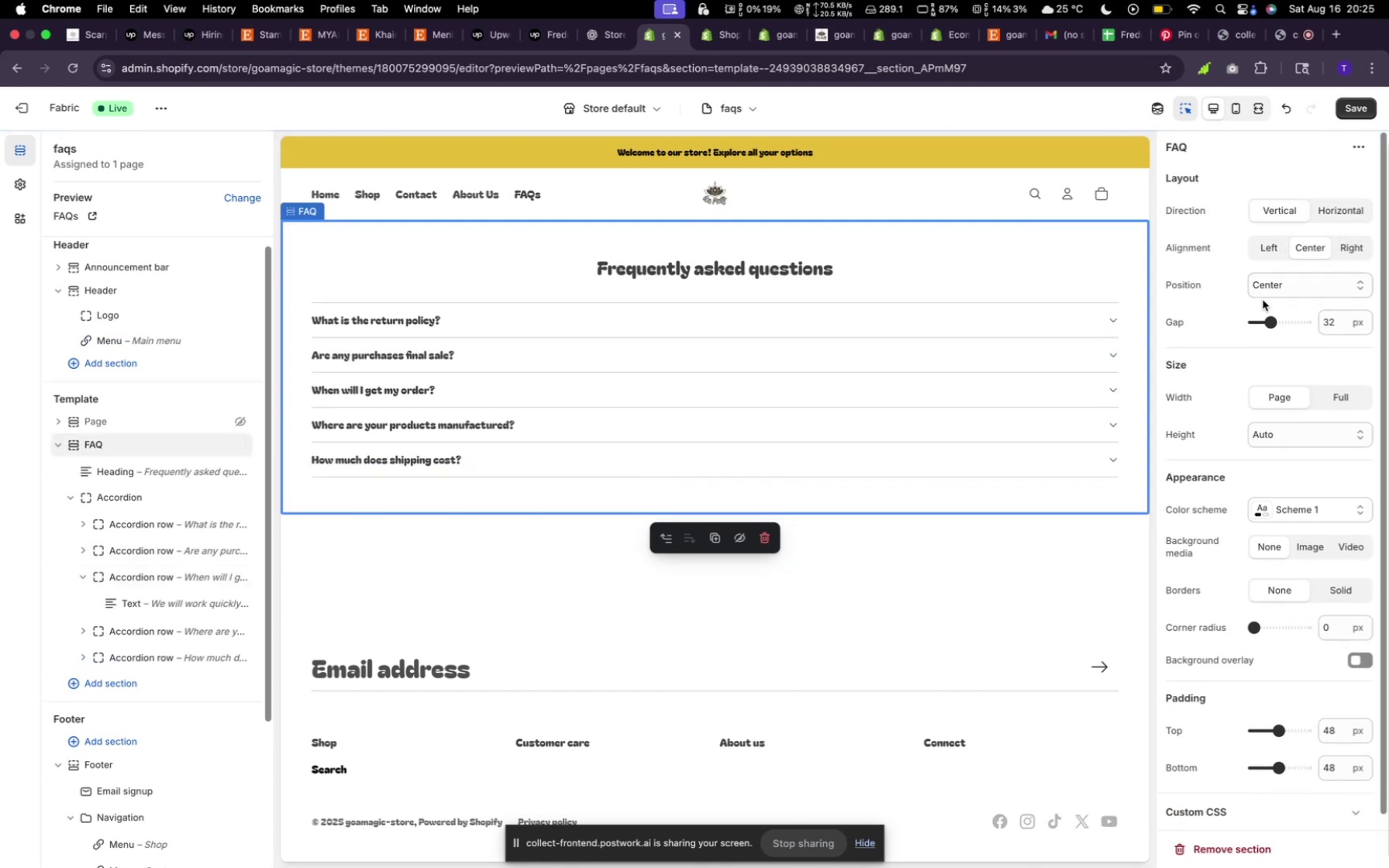 
left_click([1268, 284])
 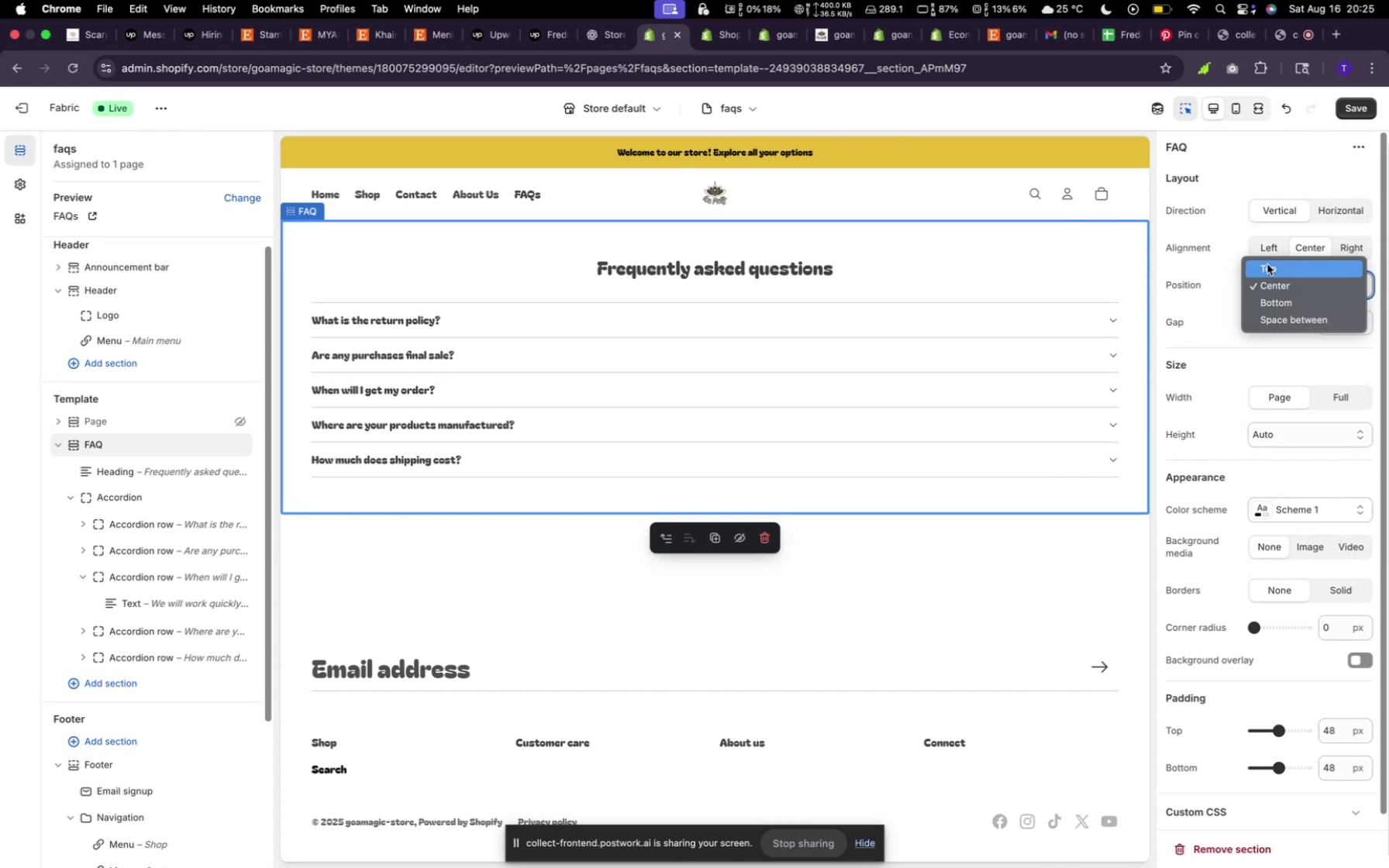 
left_click([1267, 264])
 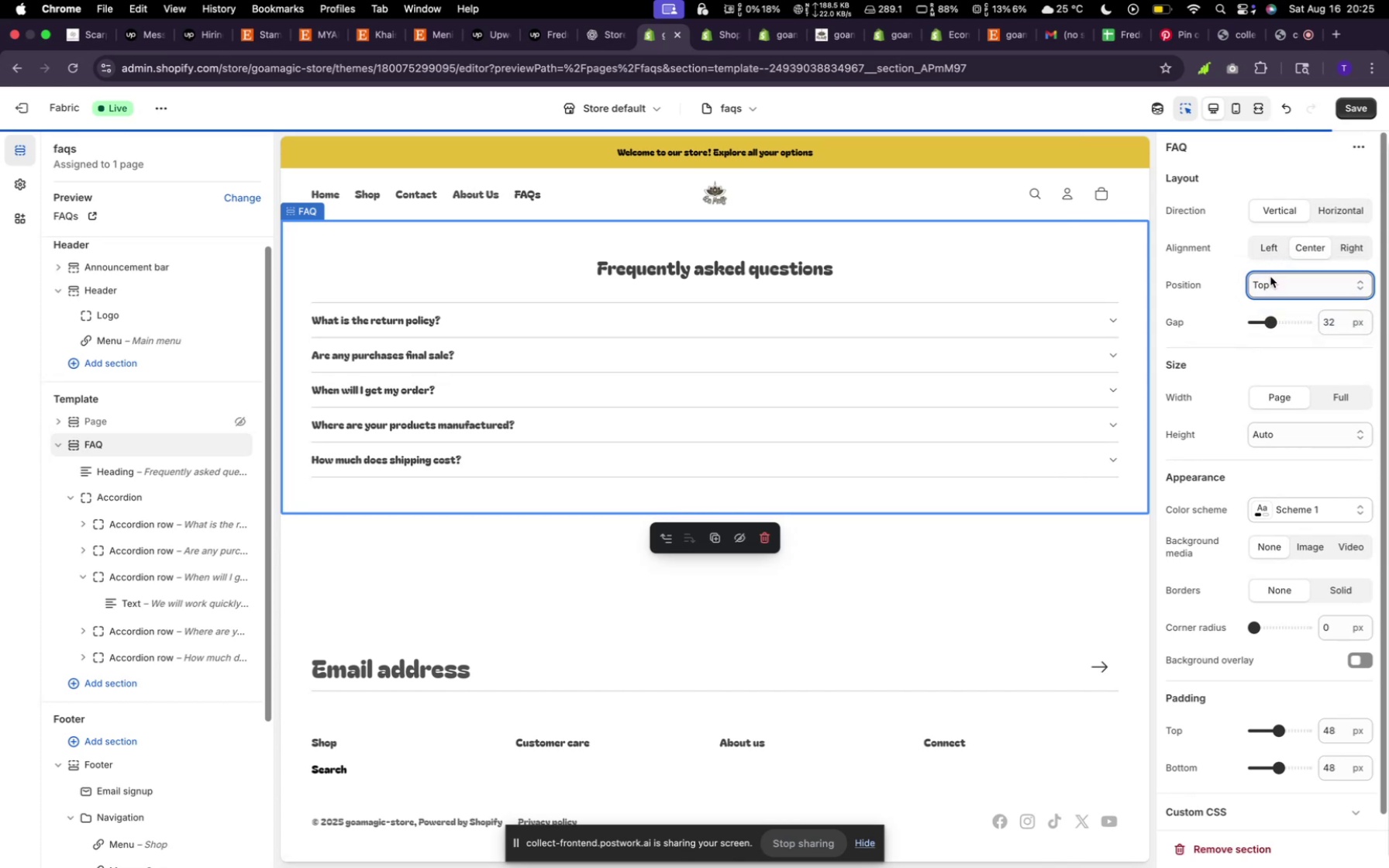 
left_click([1271, 277])
 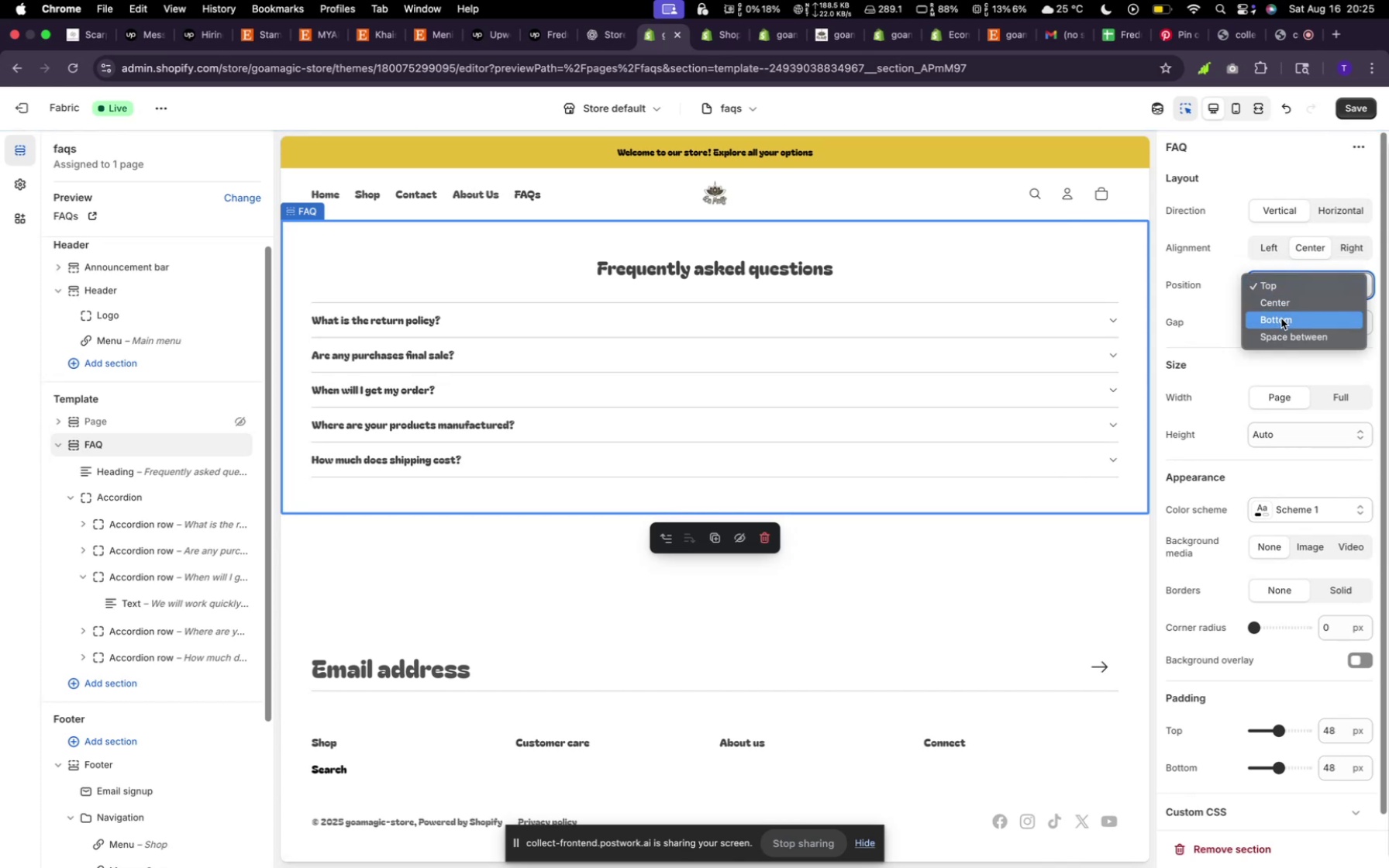 
left_click([1281, 319])
 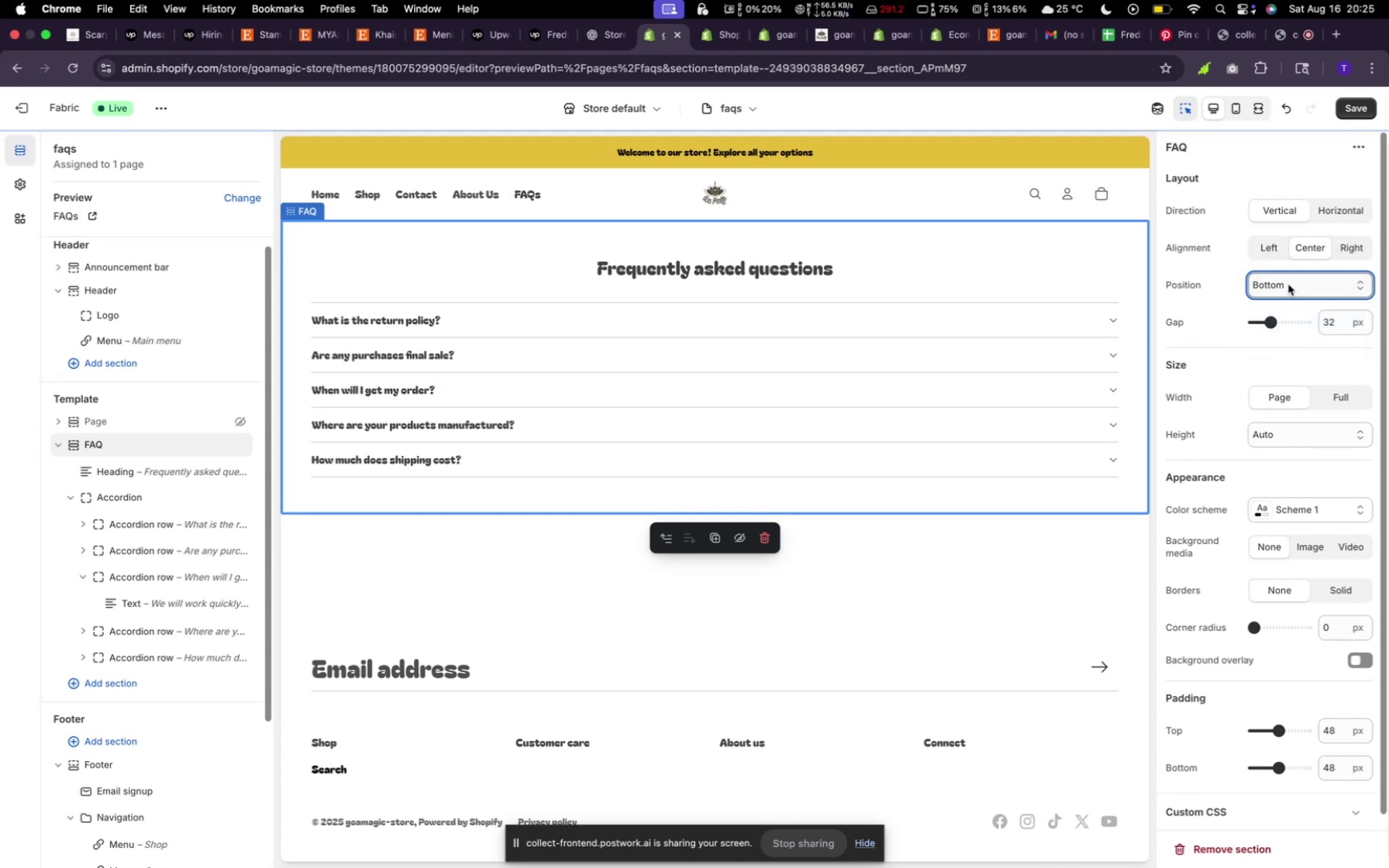 
left_click([1288, 284])
 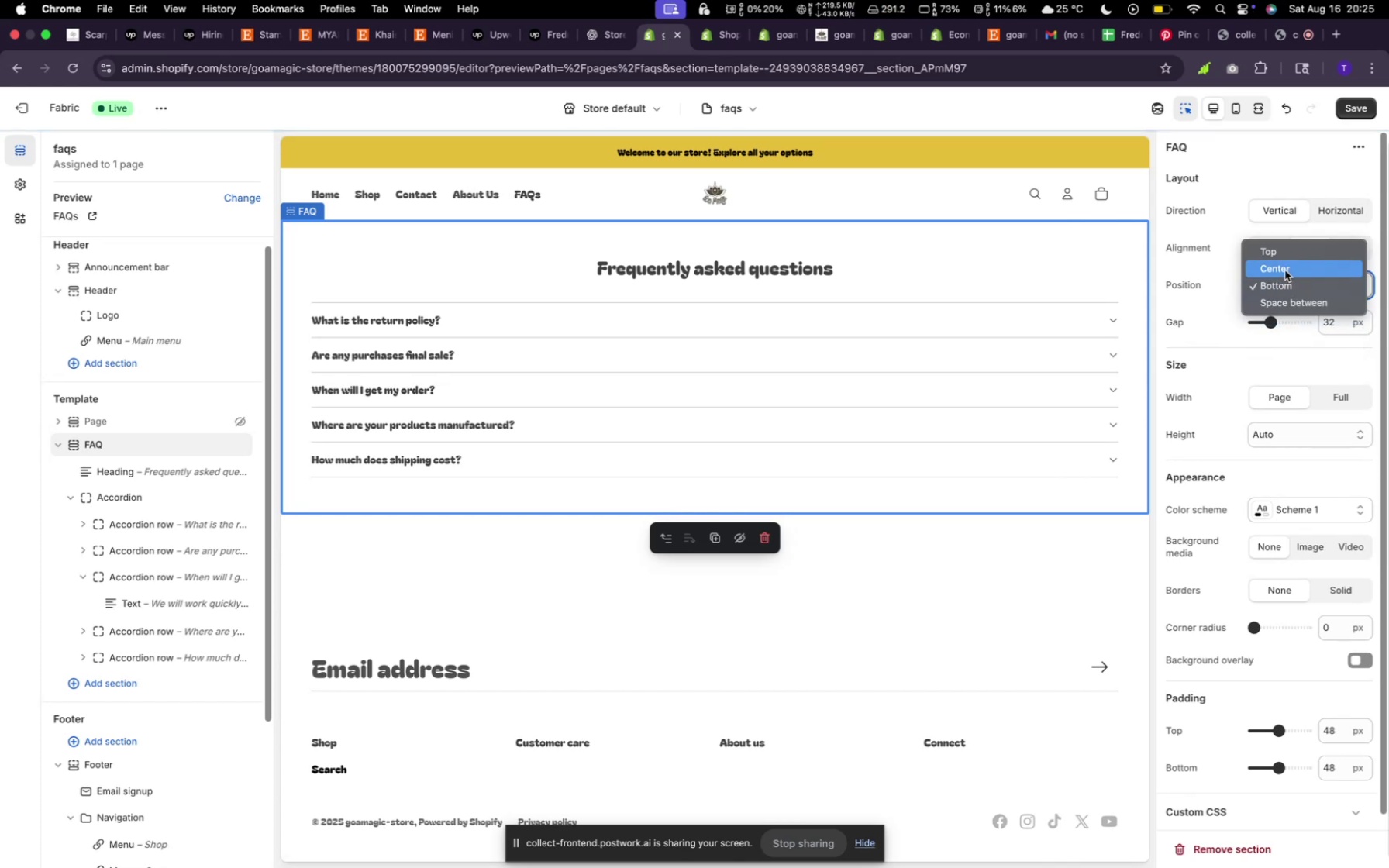 
left_click([1285, 270])
 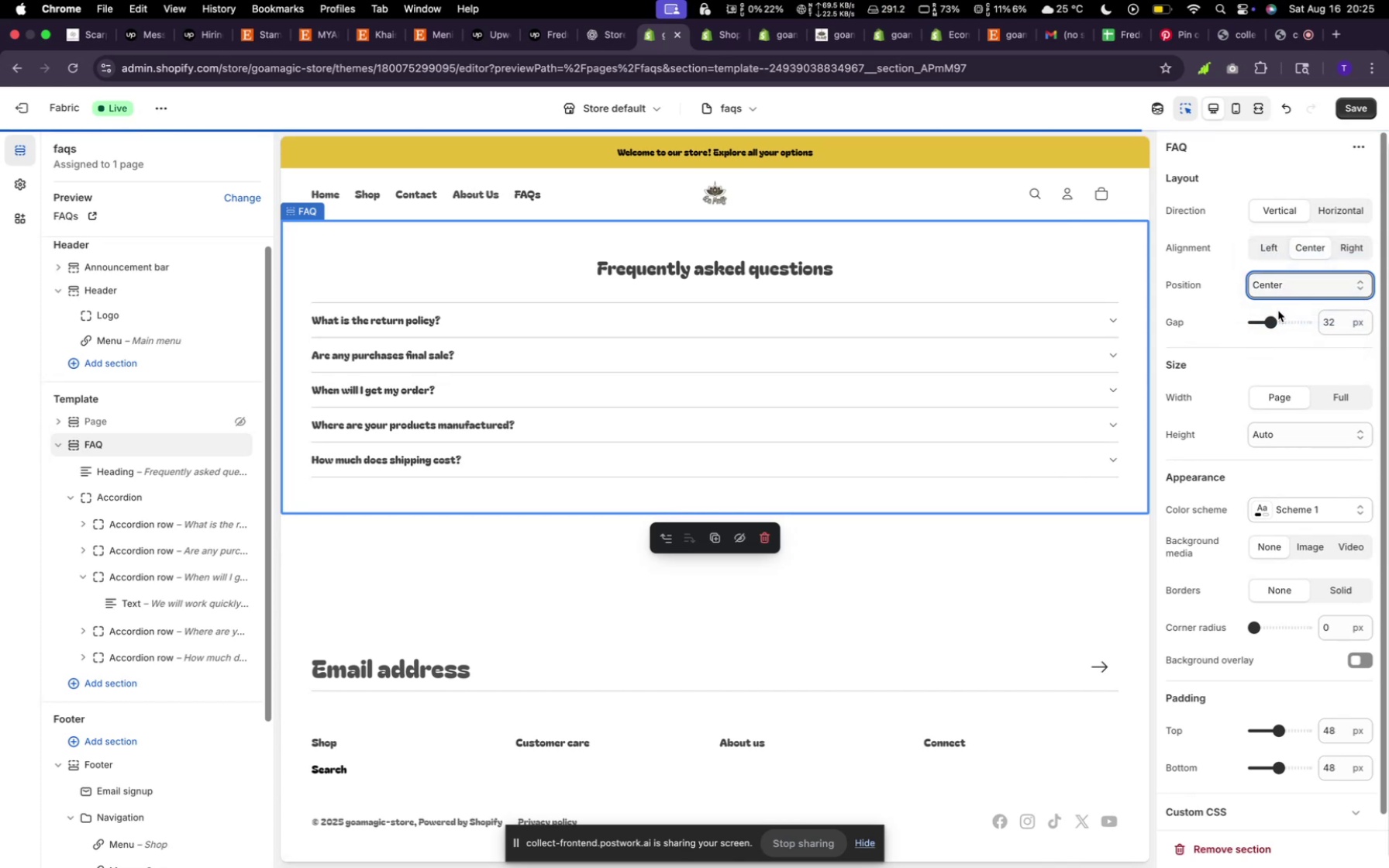 
left_click_drag(start_coordinate=[1276, 315], to_coordinate=[1223, 324])
 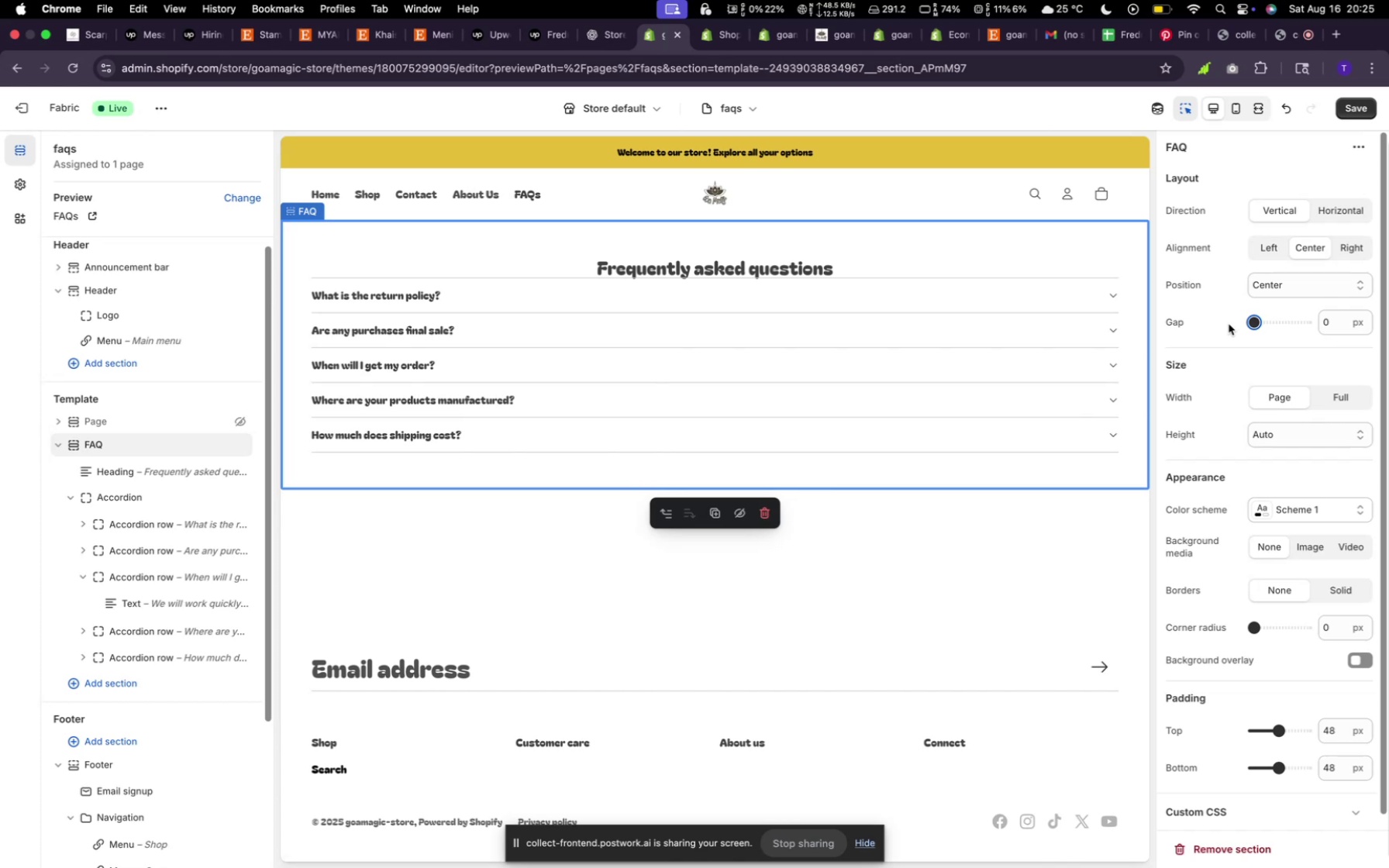 
left_click_drag(start_coordinate=[1260, 322], to_coordinate=[1270, 321])
 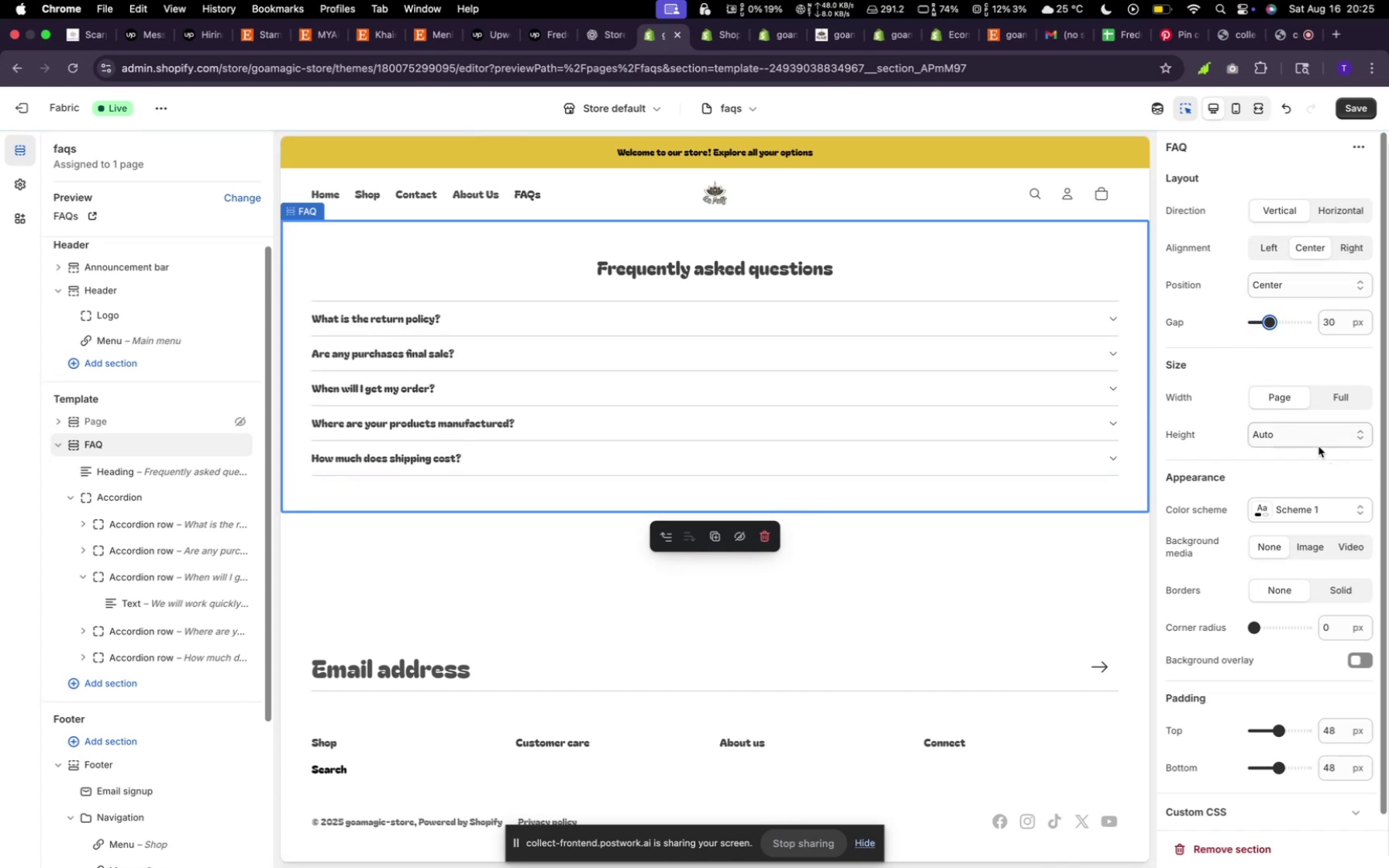 
left_click([1316, 437])
 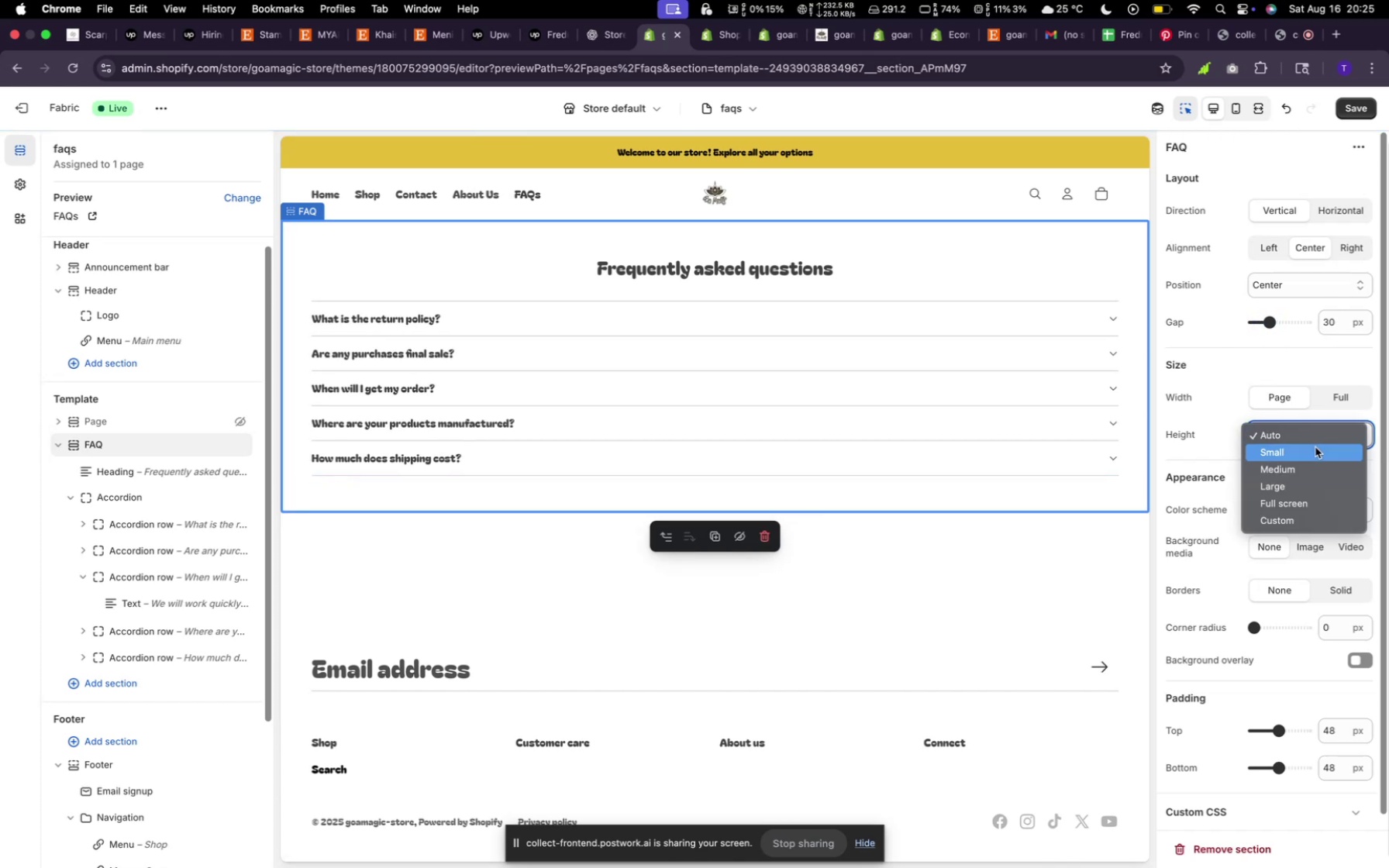 
left_click([1315, 447])
 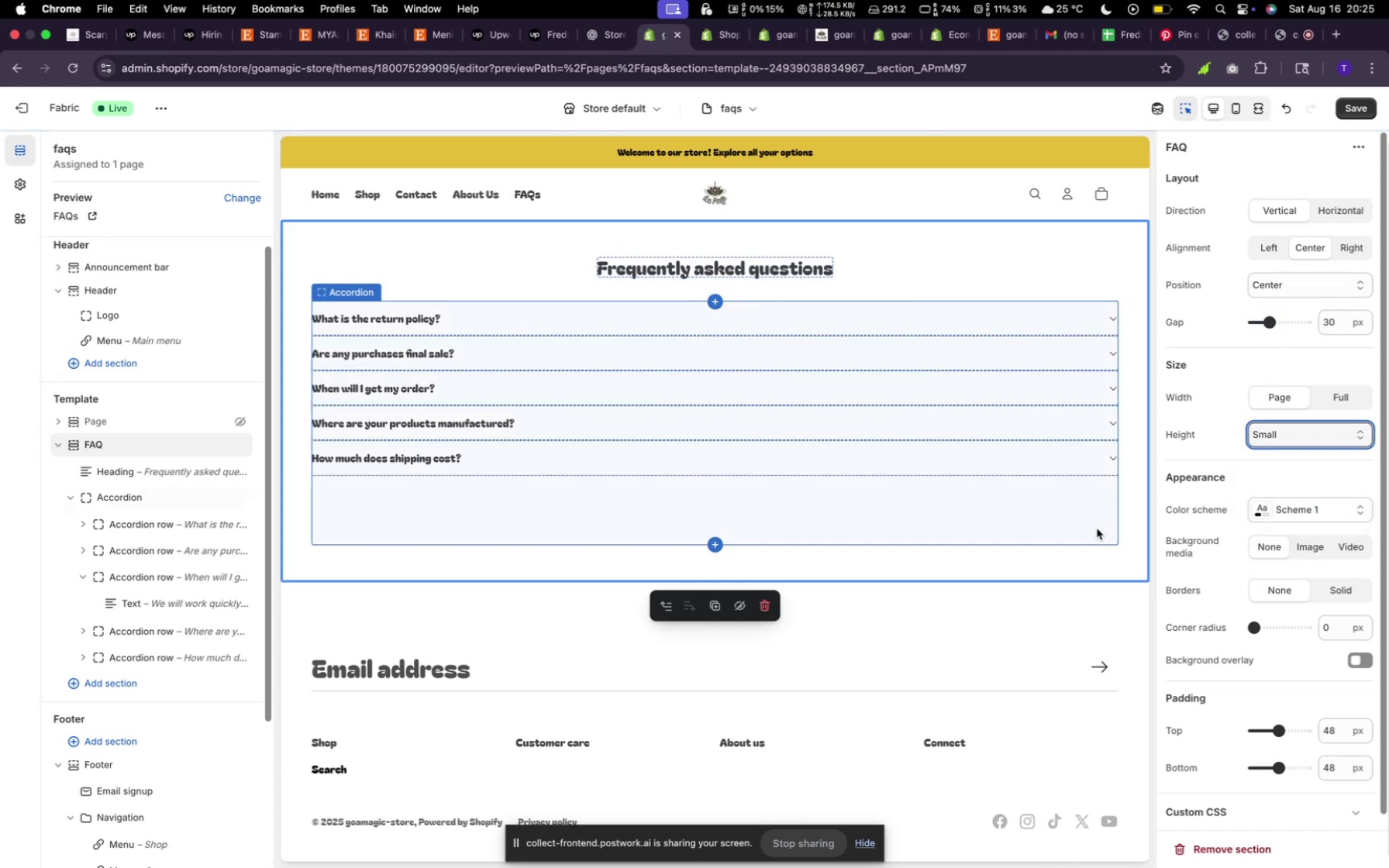 
left_click_drag(start_coordinate=[1279, 770], to_coordinate=[1226, 770])
 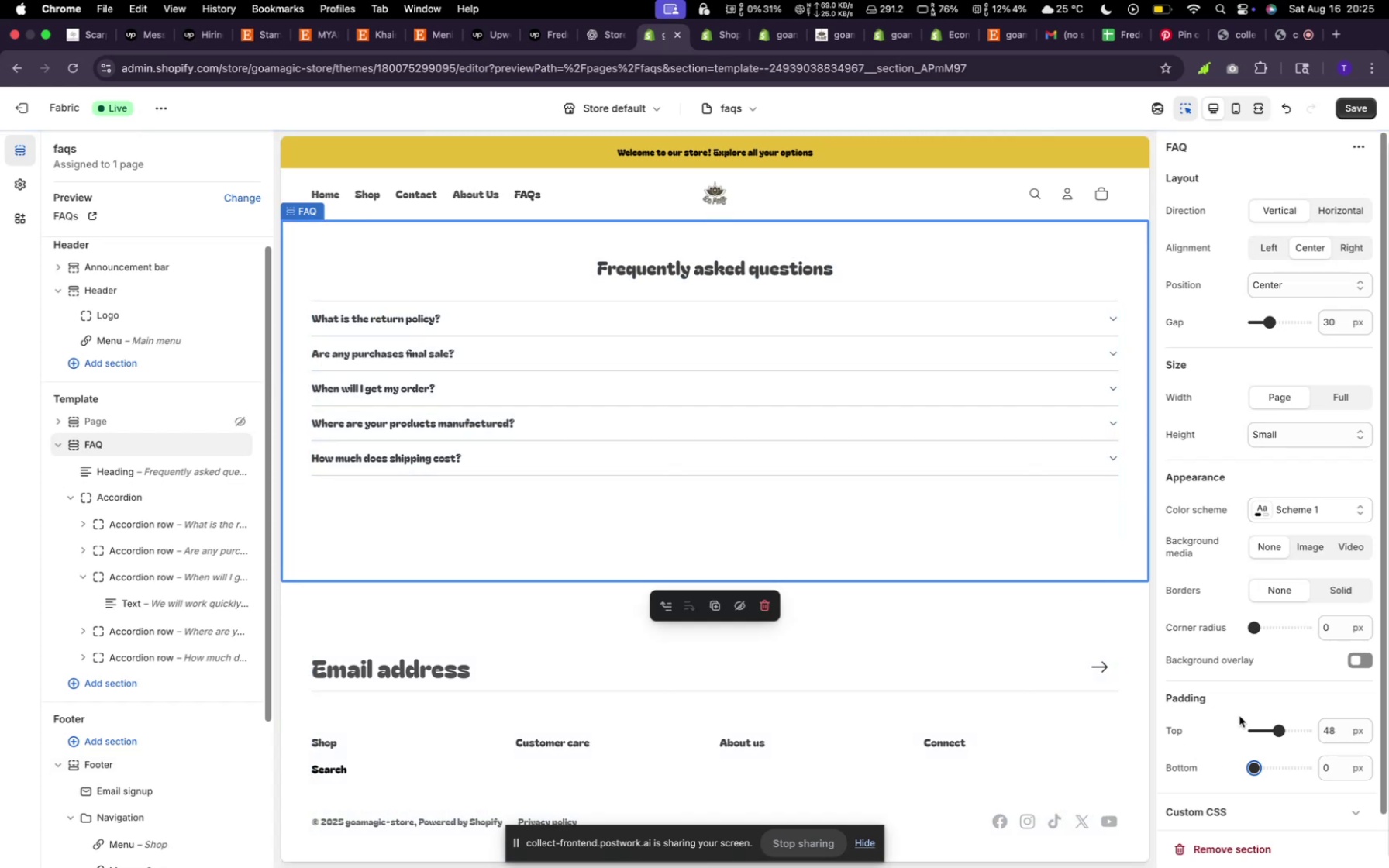 
left_click_drag(start_coordinate=[1274, 733], to_coordinate=[1219, 733])
 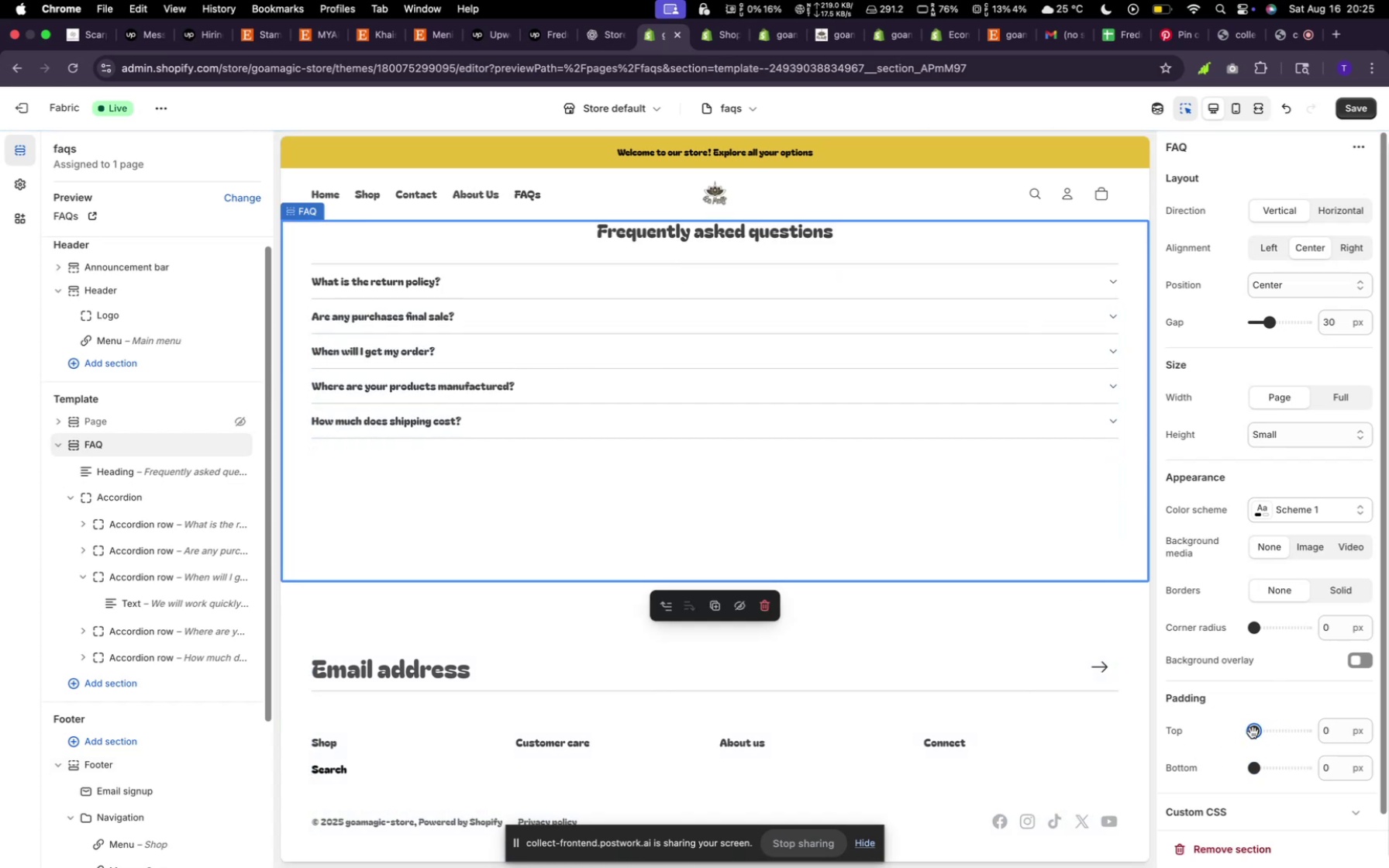 
left_click_drag(start_coordinate=[1261, 730], to_coordinate=[1275, 728])
 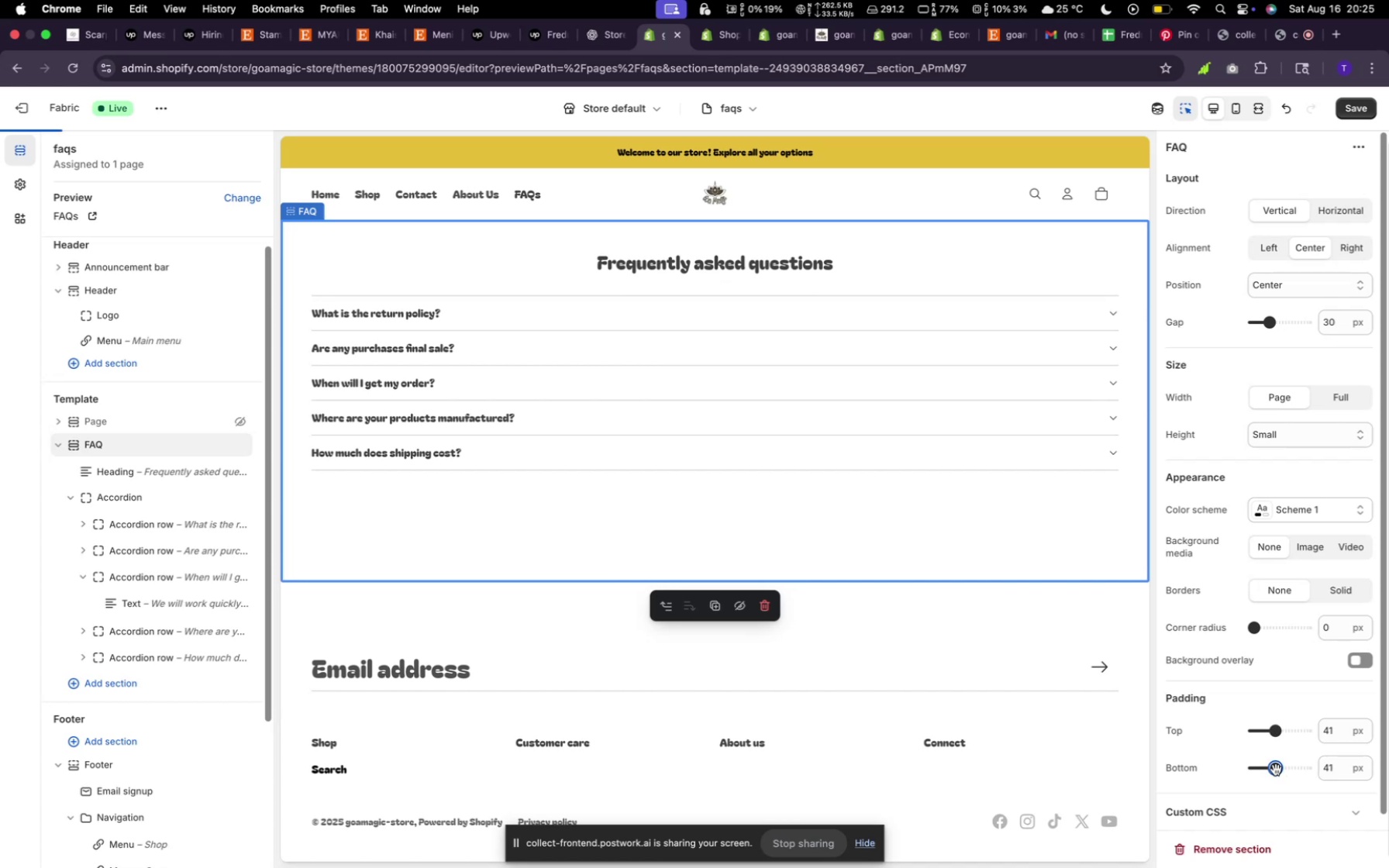 
left_click_drag(start_coordinate=[1277, 769], to_coordinate=[1220, 766])
 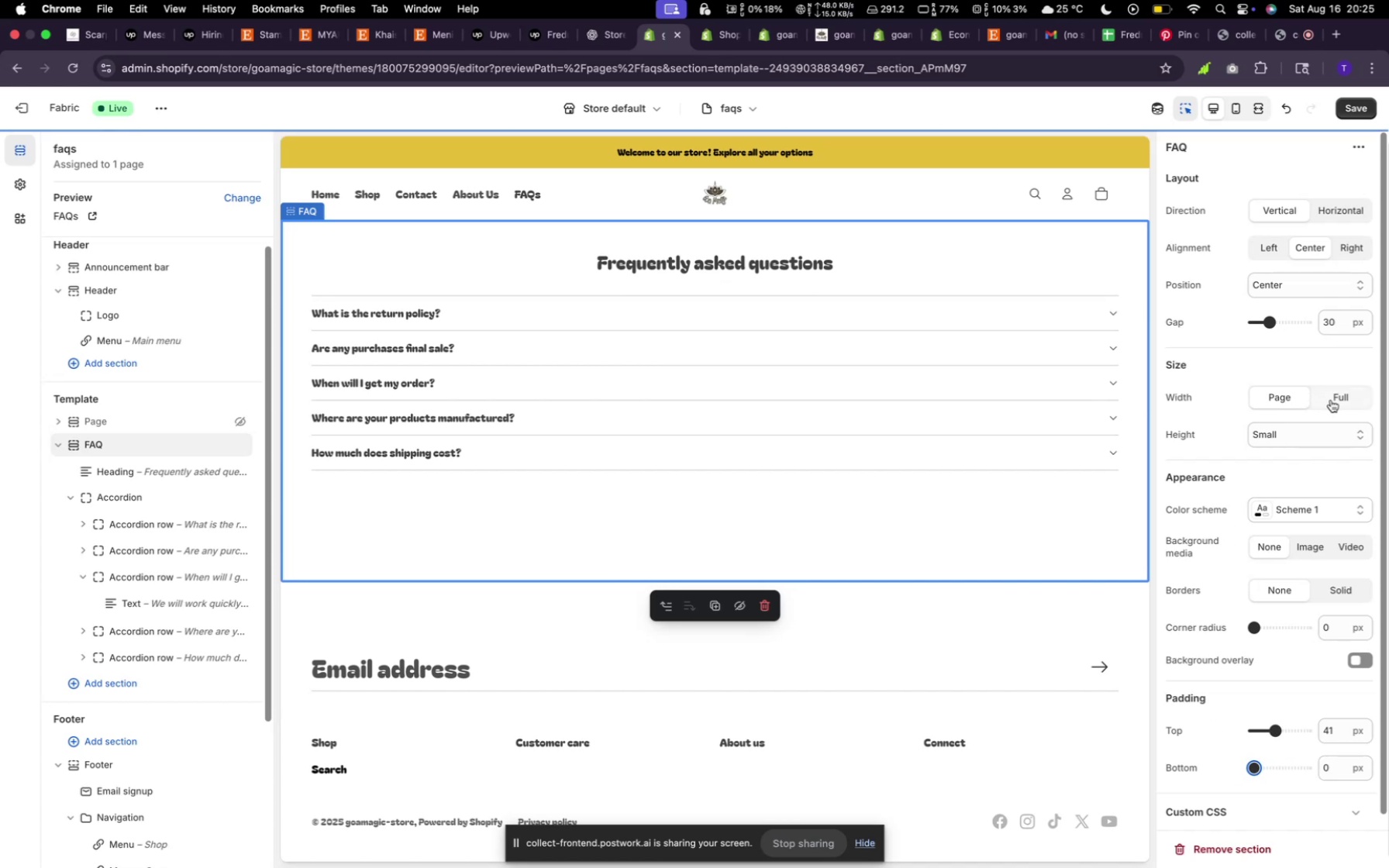 
left_click([1327, 426])
 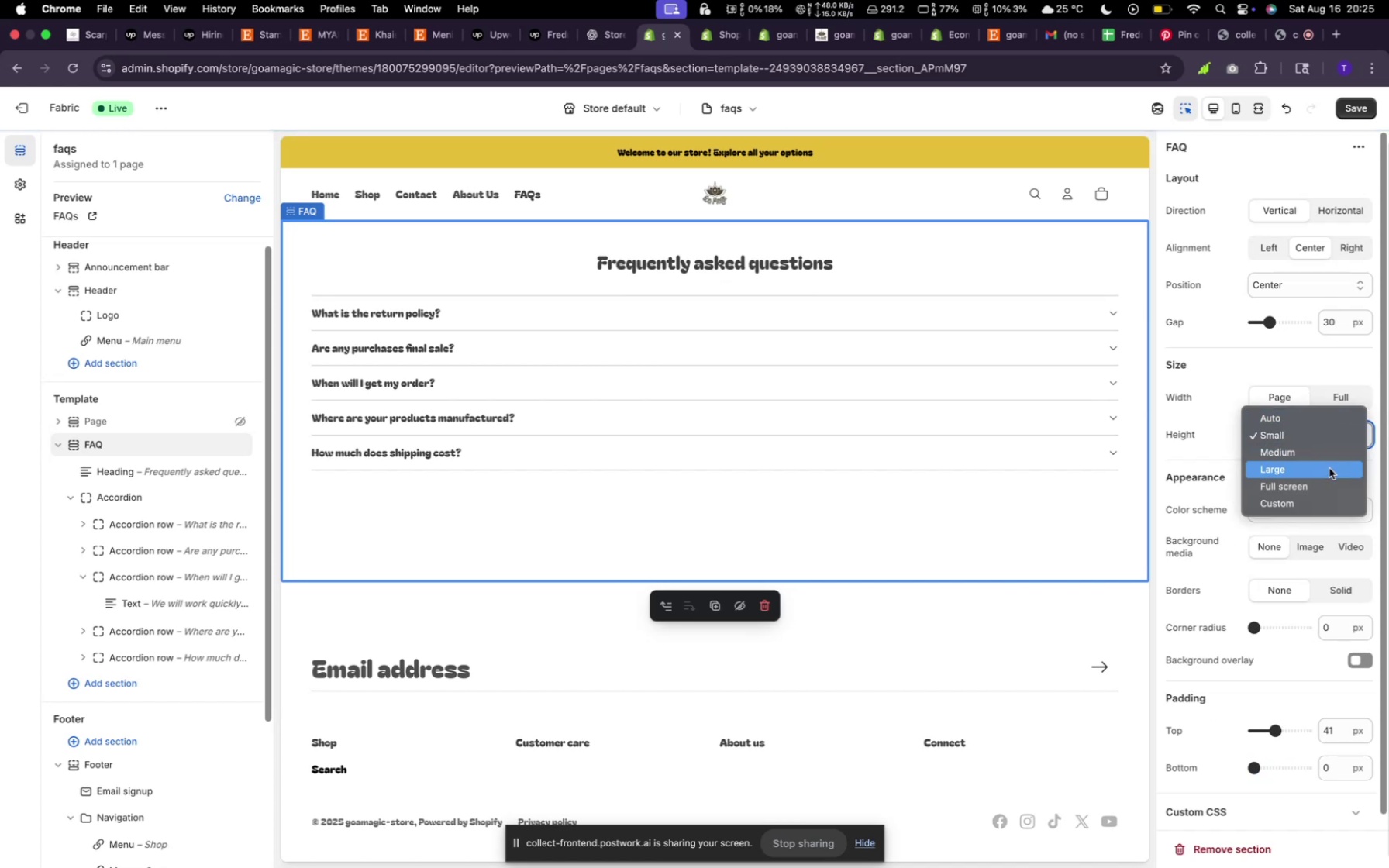 
left_click([1329, 468])
 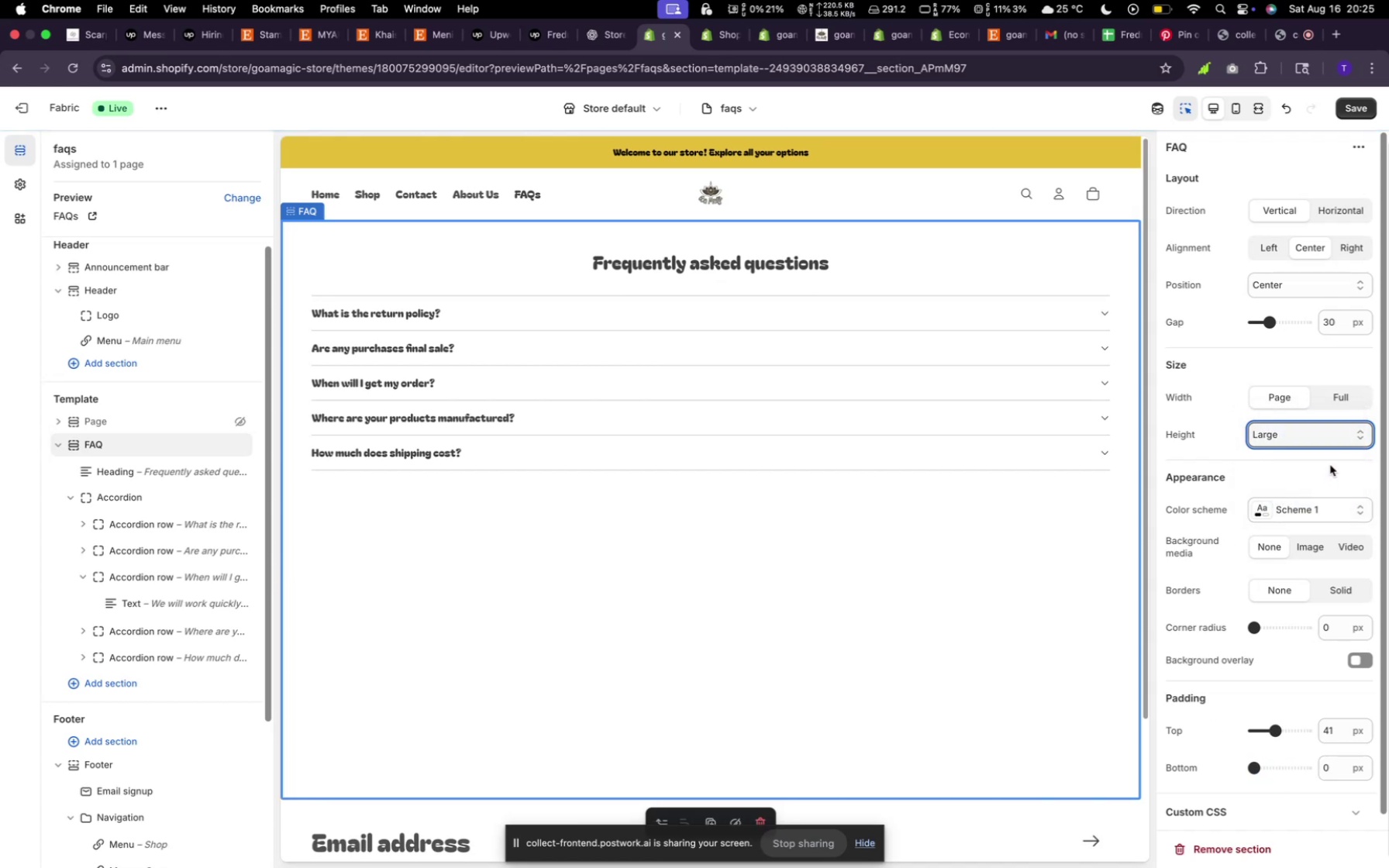 
left_click([1319, 418])
 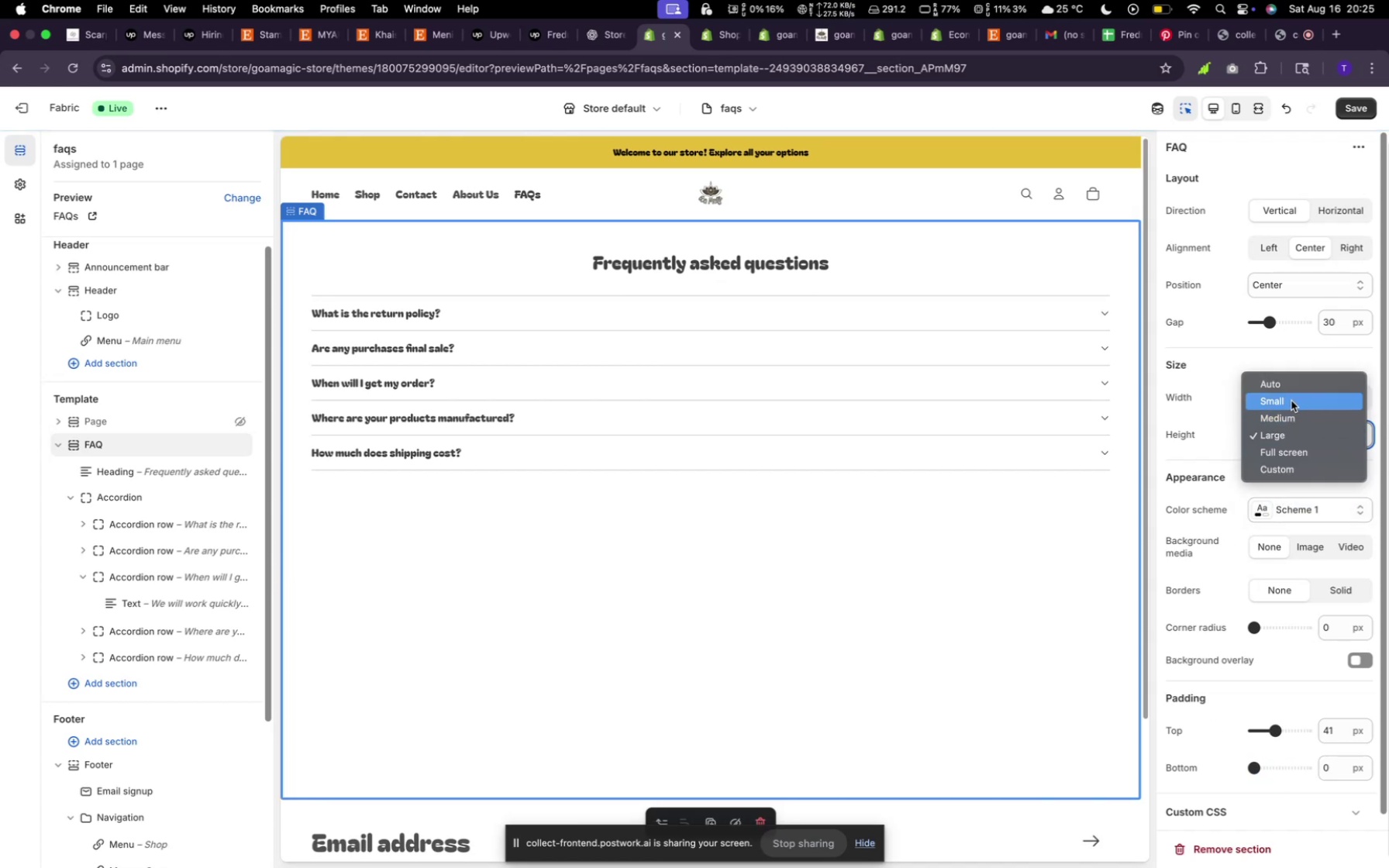 
left_click([1278, 384])
 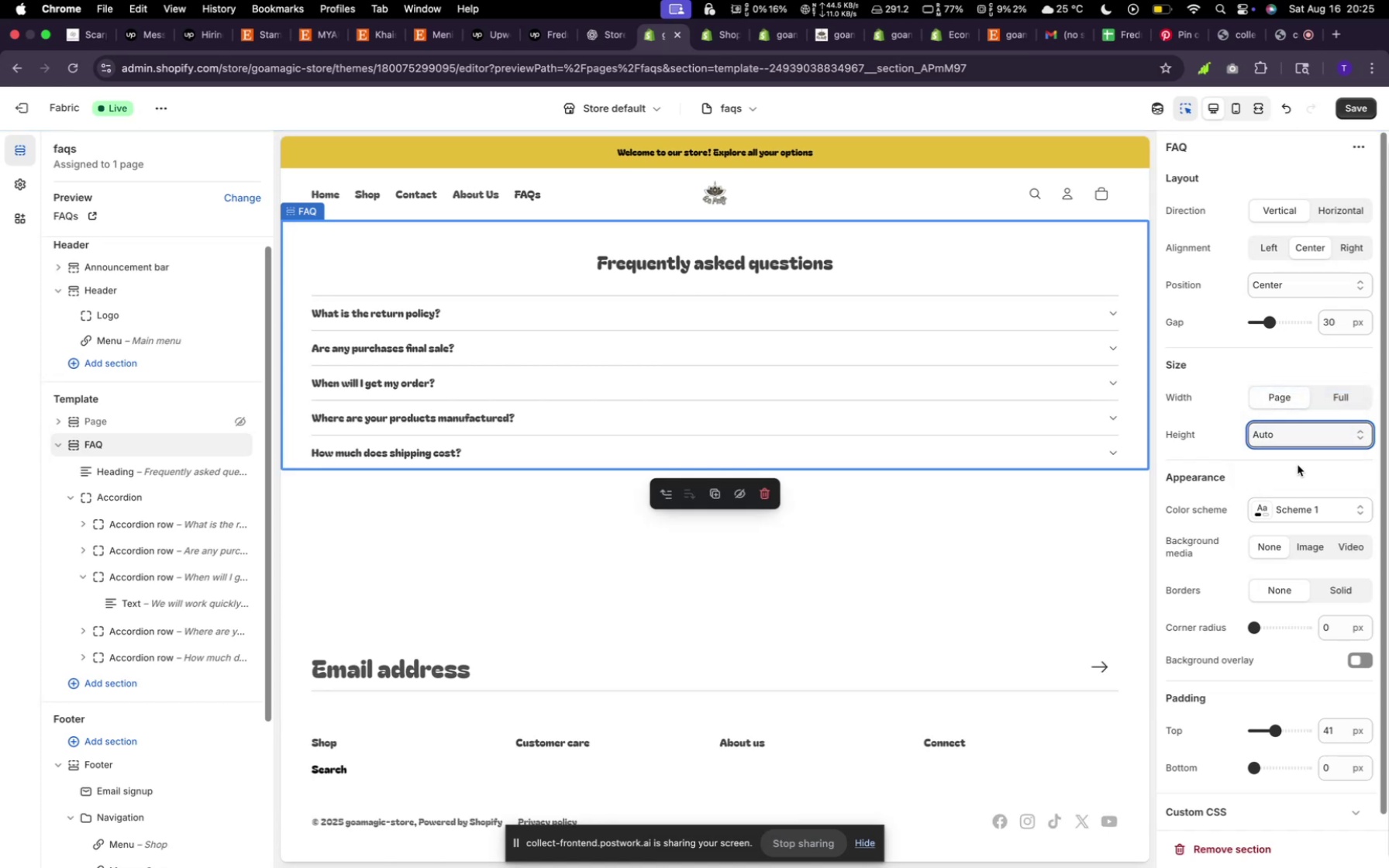 
left_click([1287, 431])
 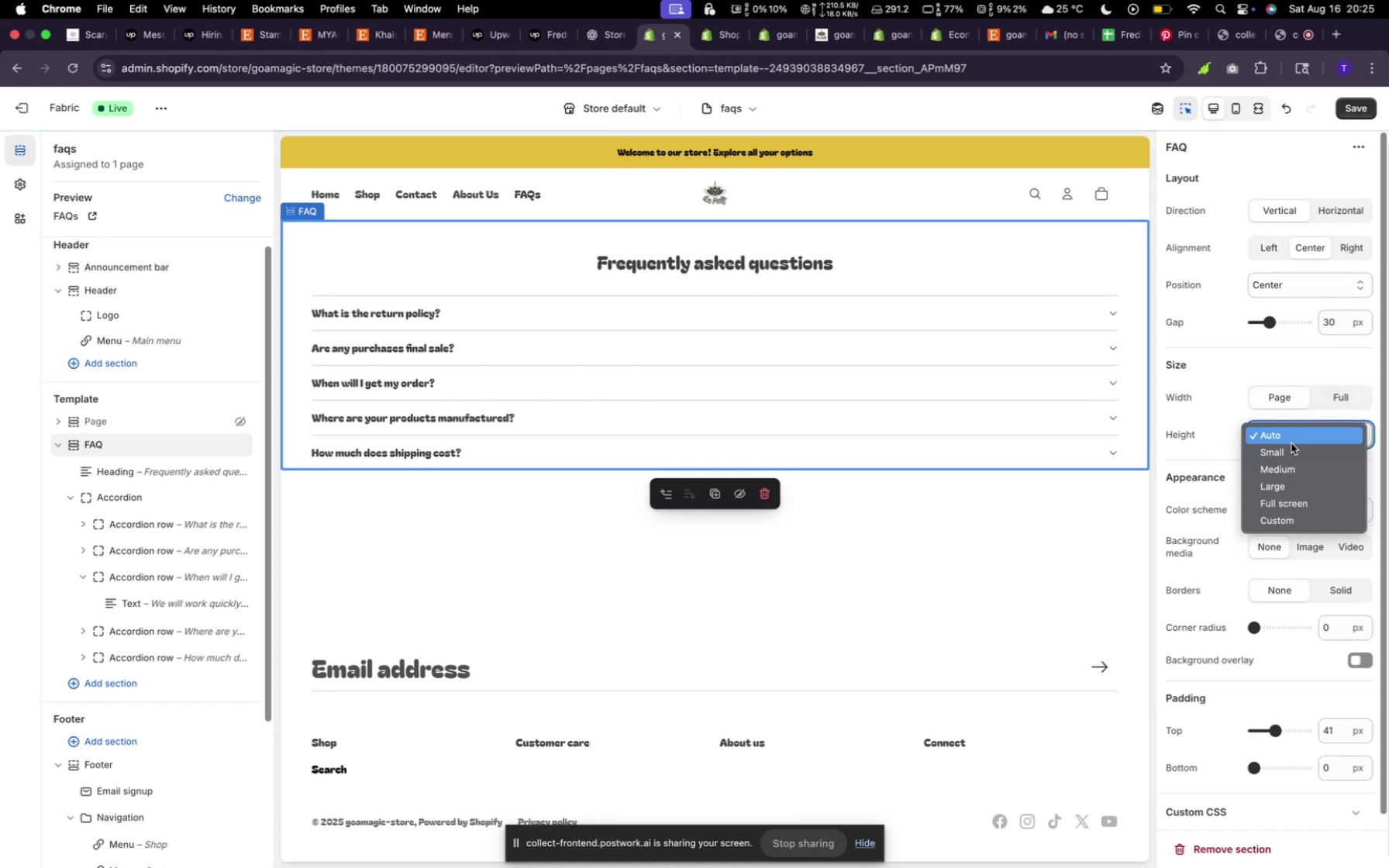 
left_click([1291, 443])
 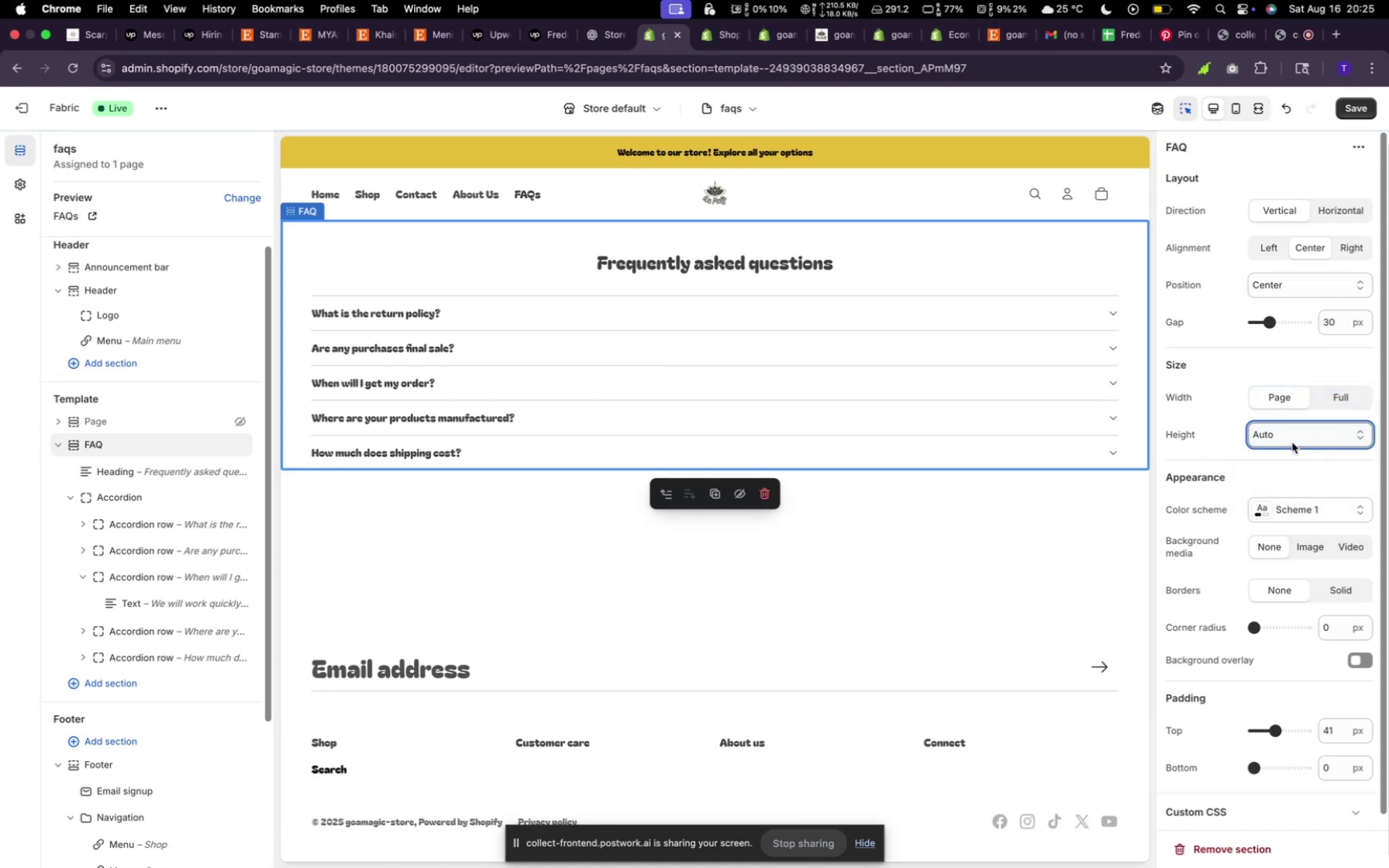 
left_click([1292, 443])
 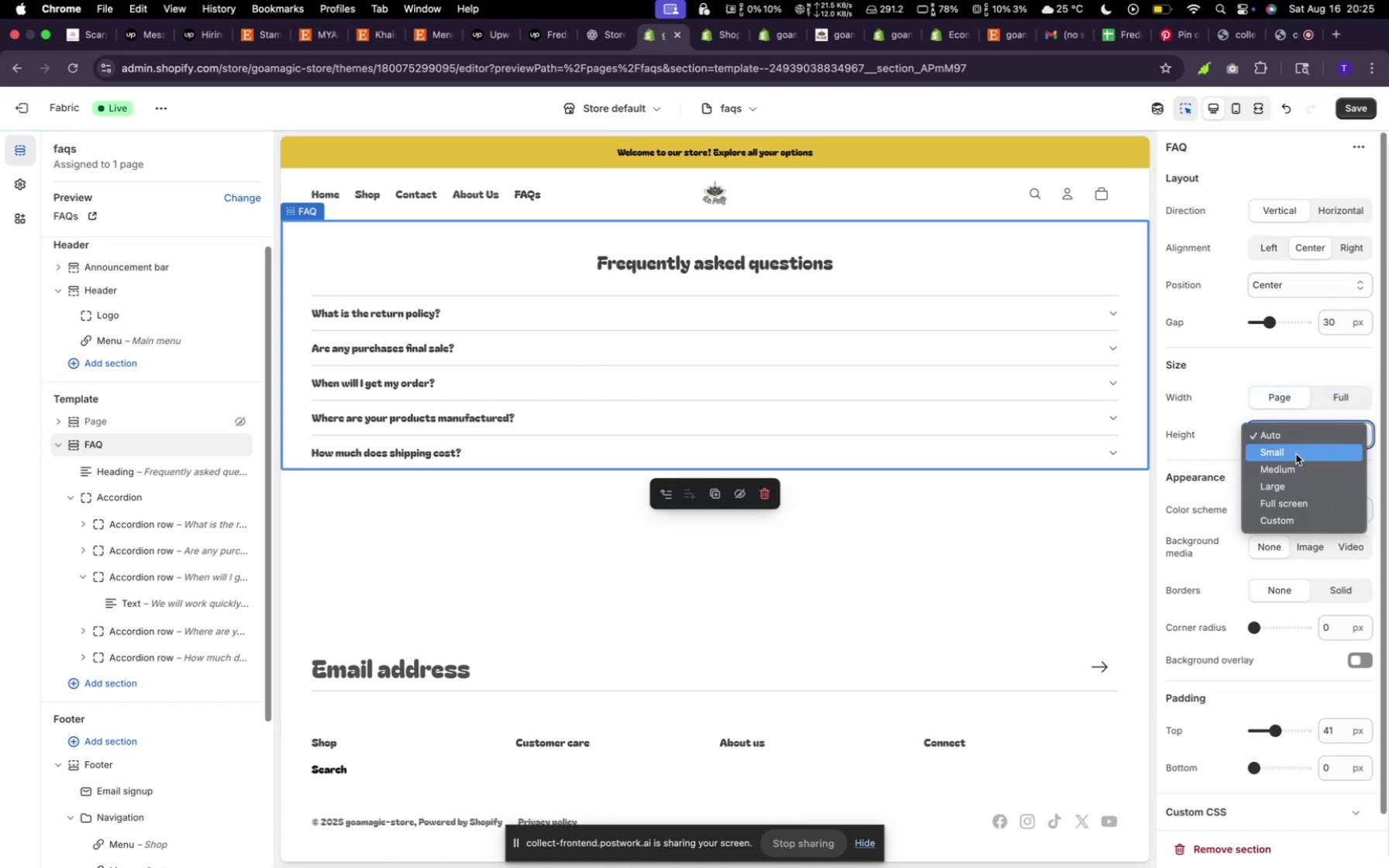 
left_click([1296, 454])
 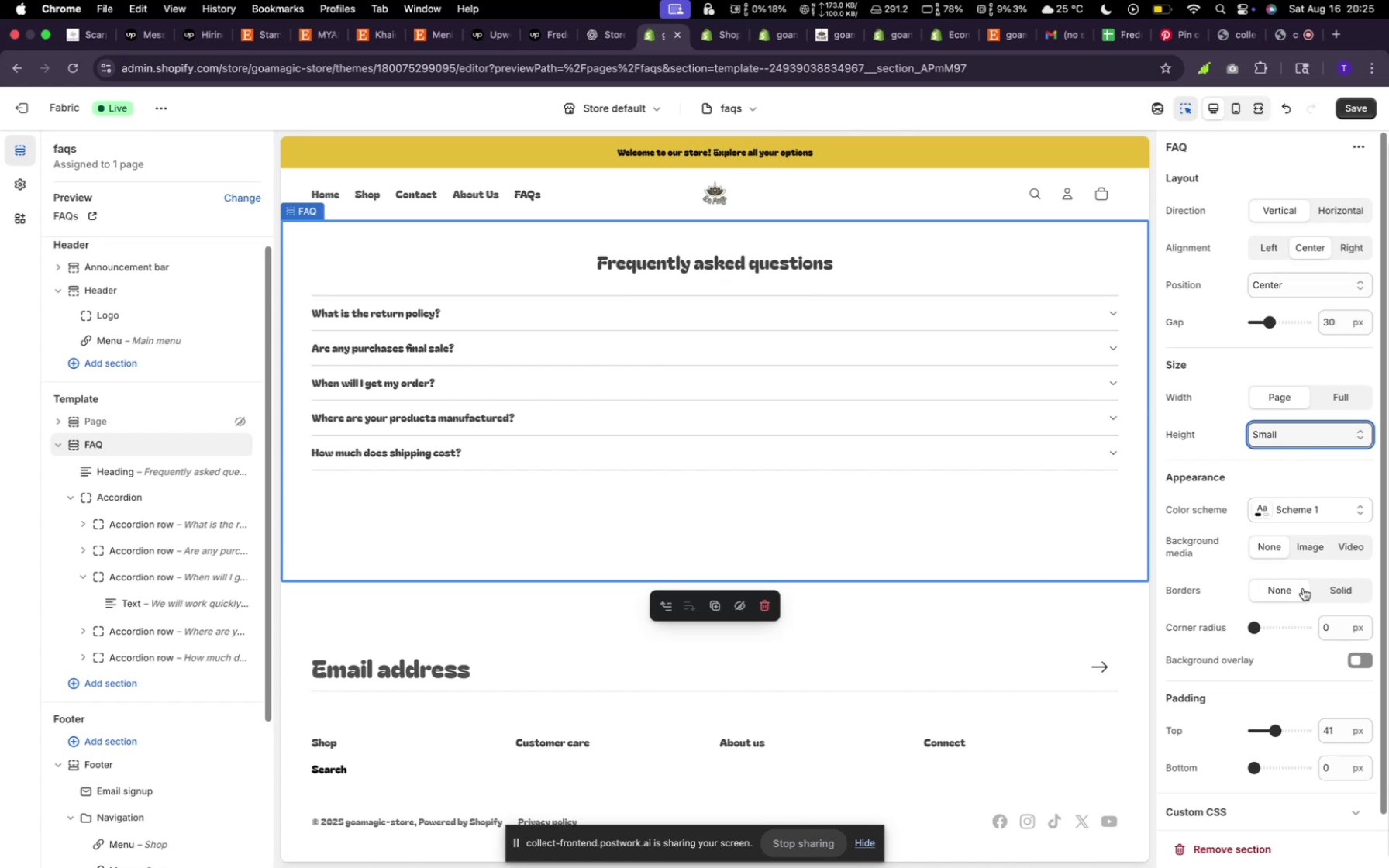 
wait(5.88)
 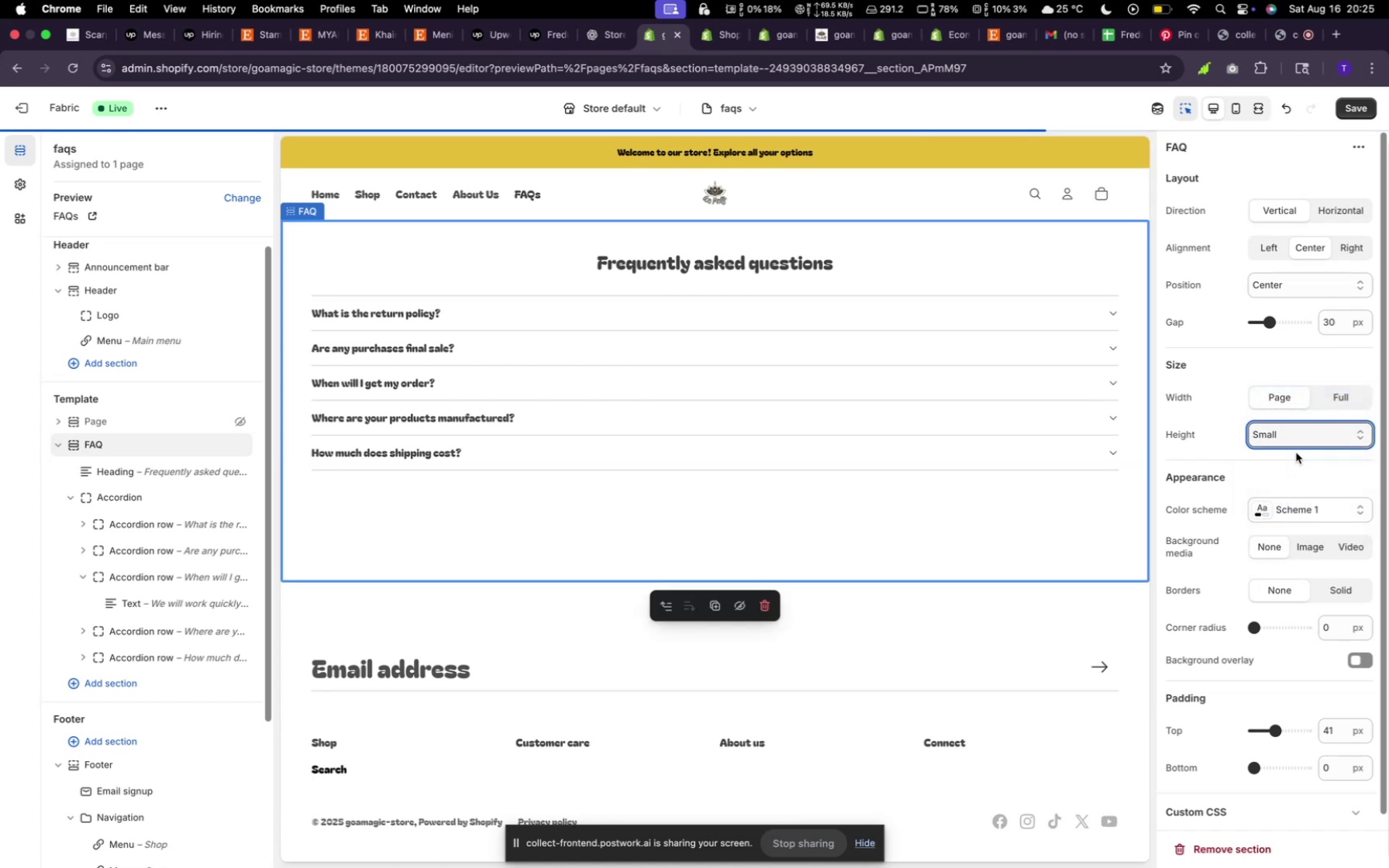 
scroll: coordinate [1243, 650], scroll_direction: down, amount: 8.0
 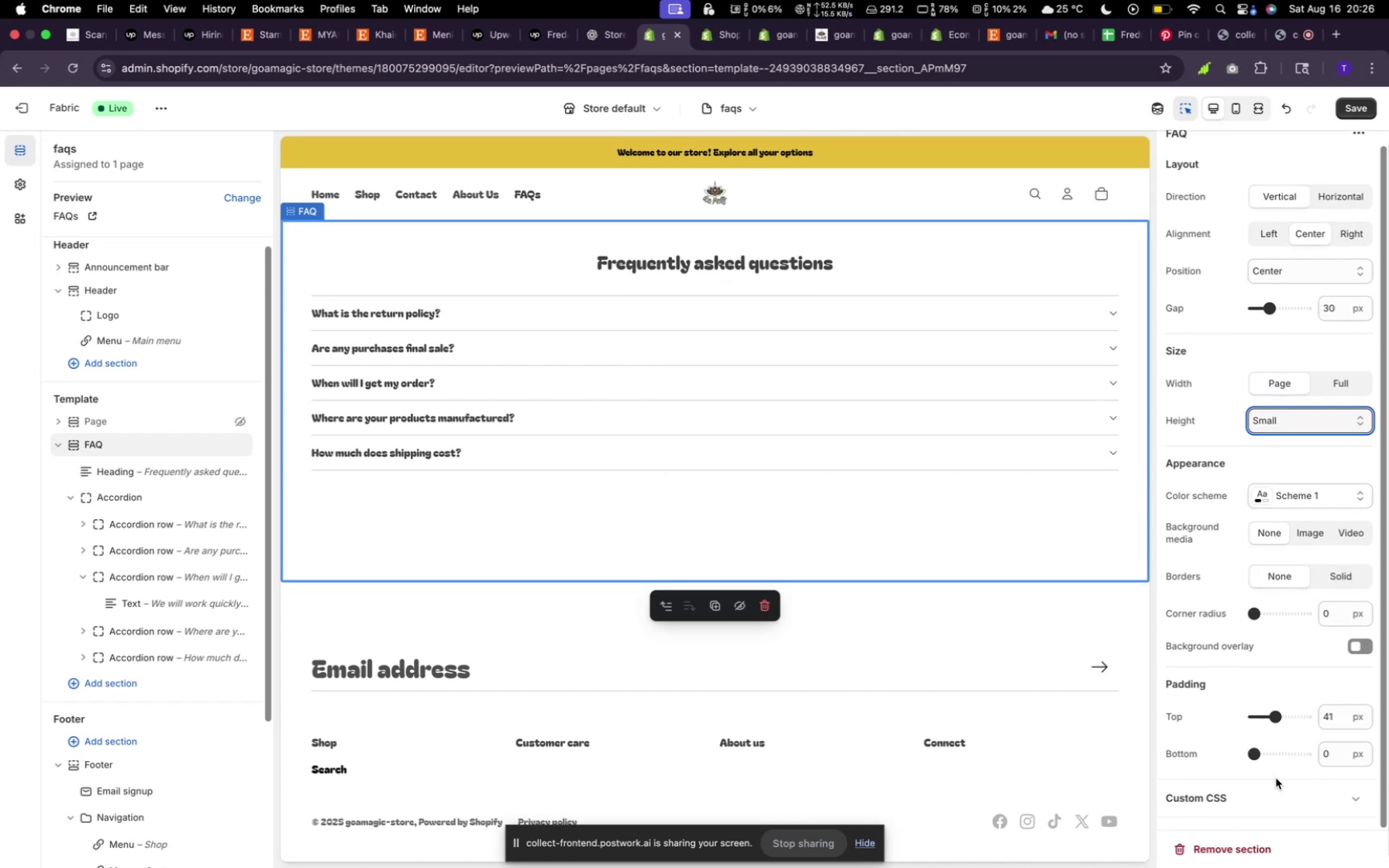 
left_click([1281, 796])
 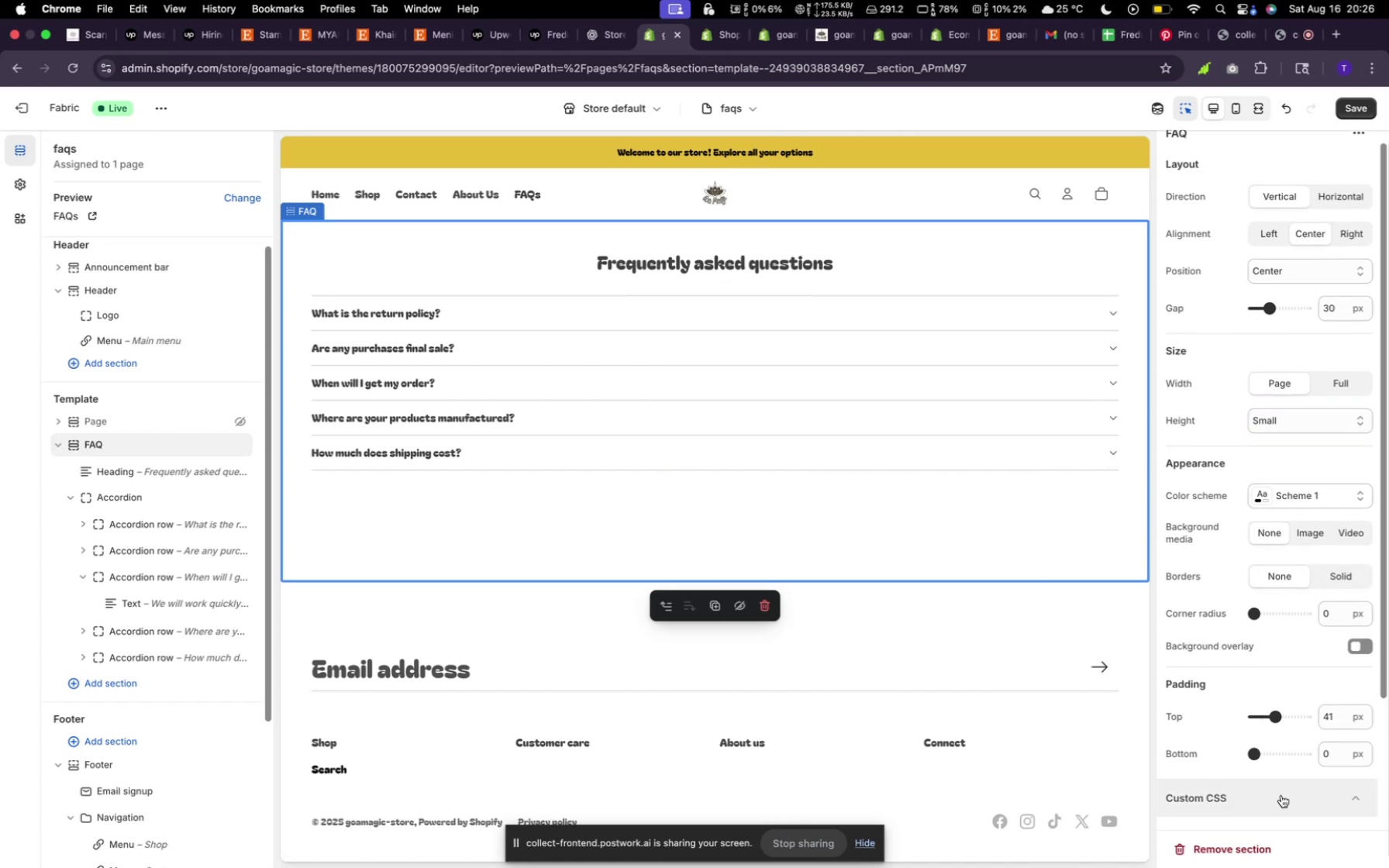 
left_click([1281, 795])
 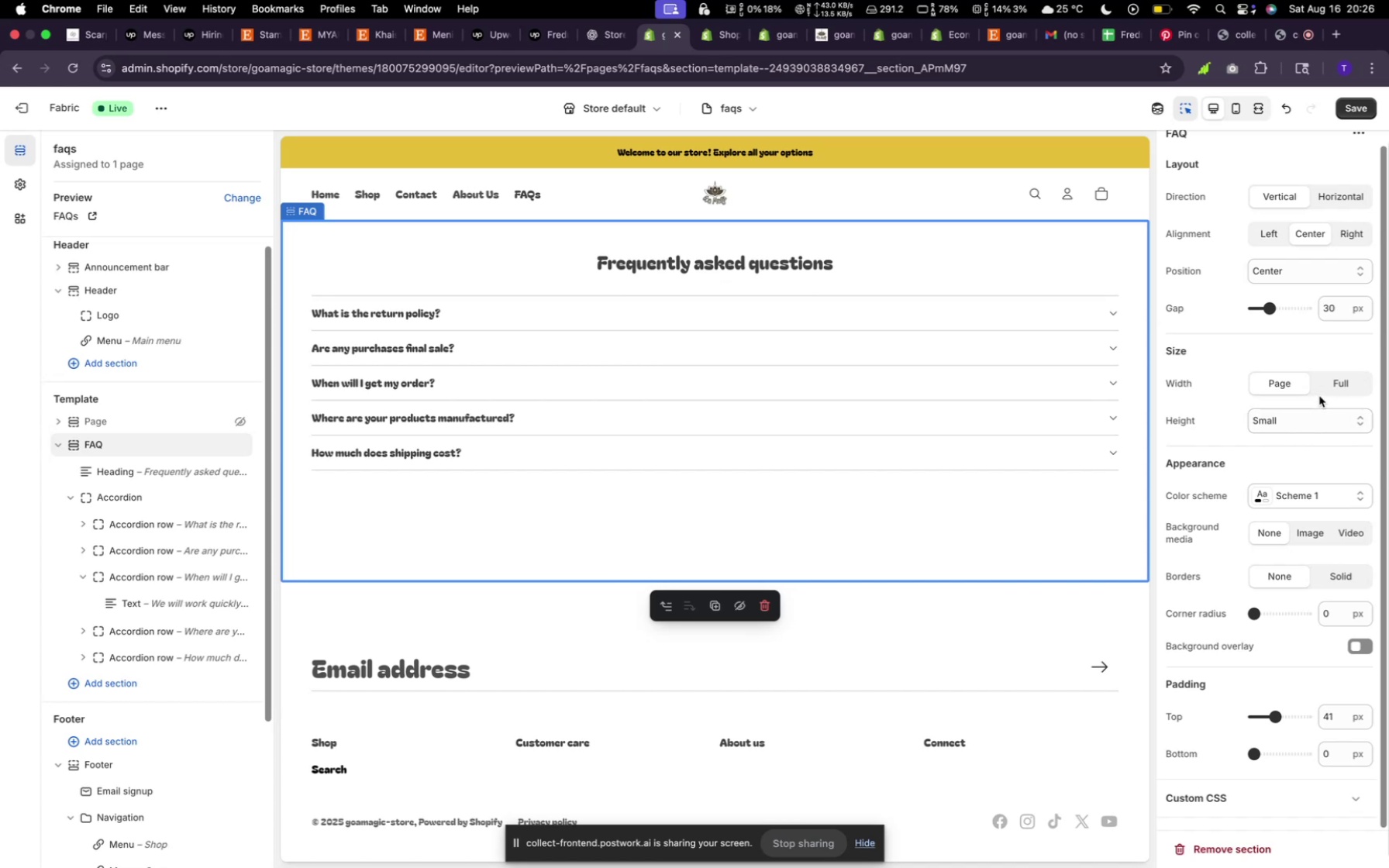 
wait(5.37)
 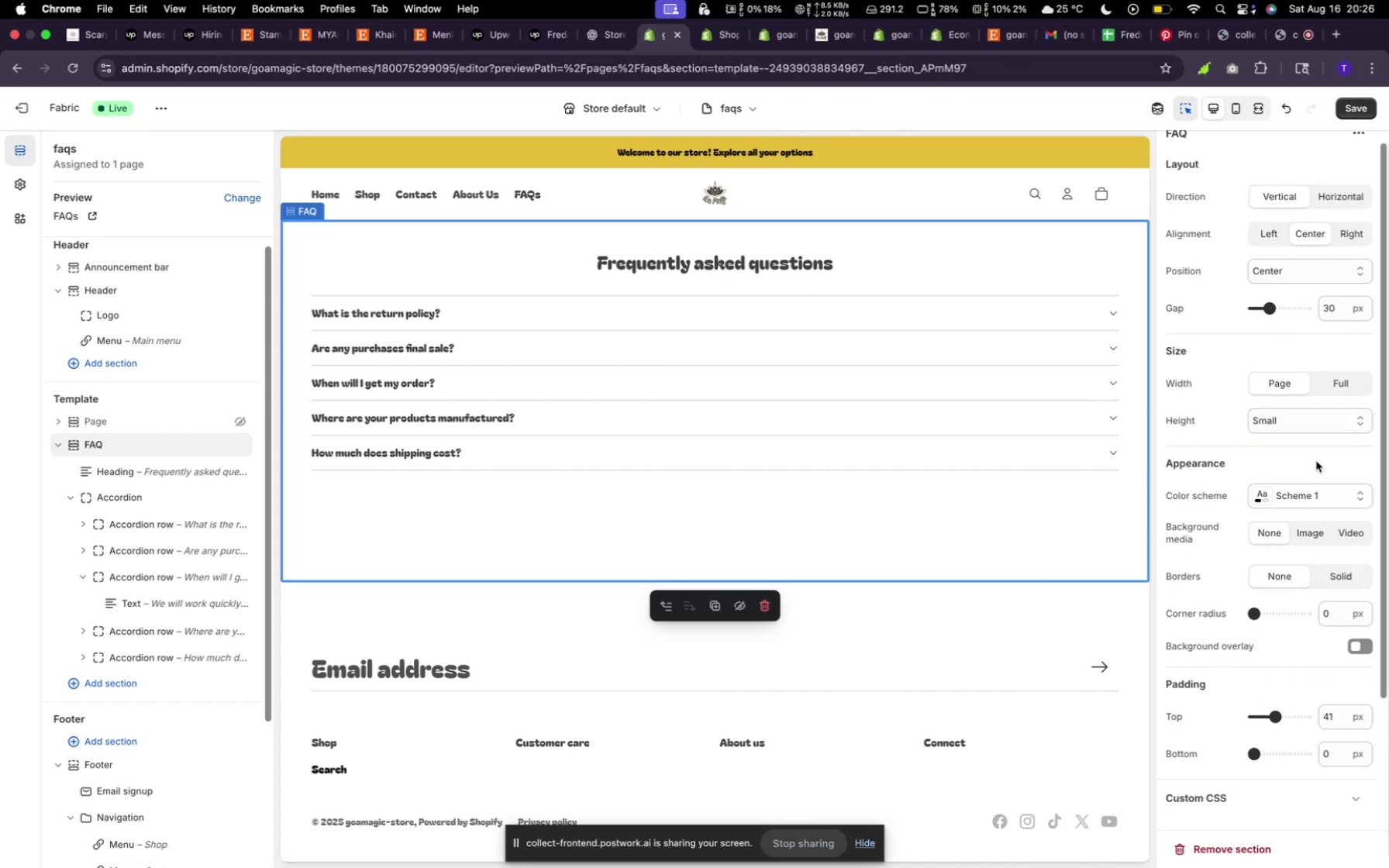 
scroll: coordinate [1286, 356], scroll_direction: up, amount: 14.0
 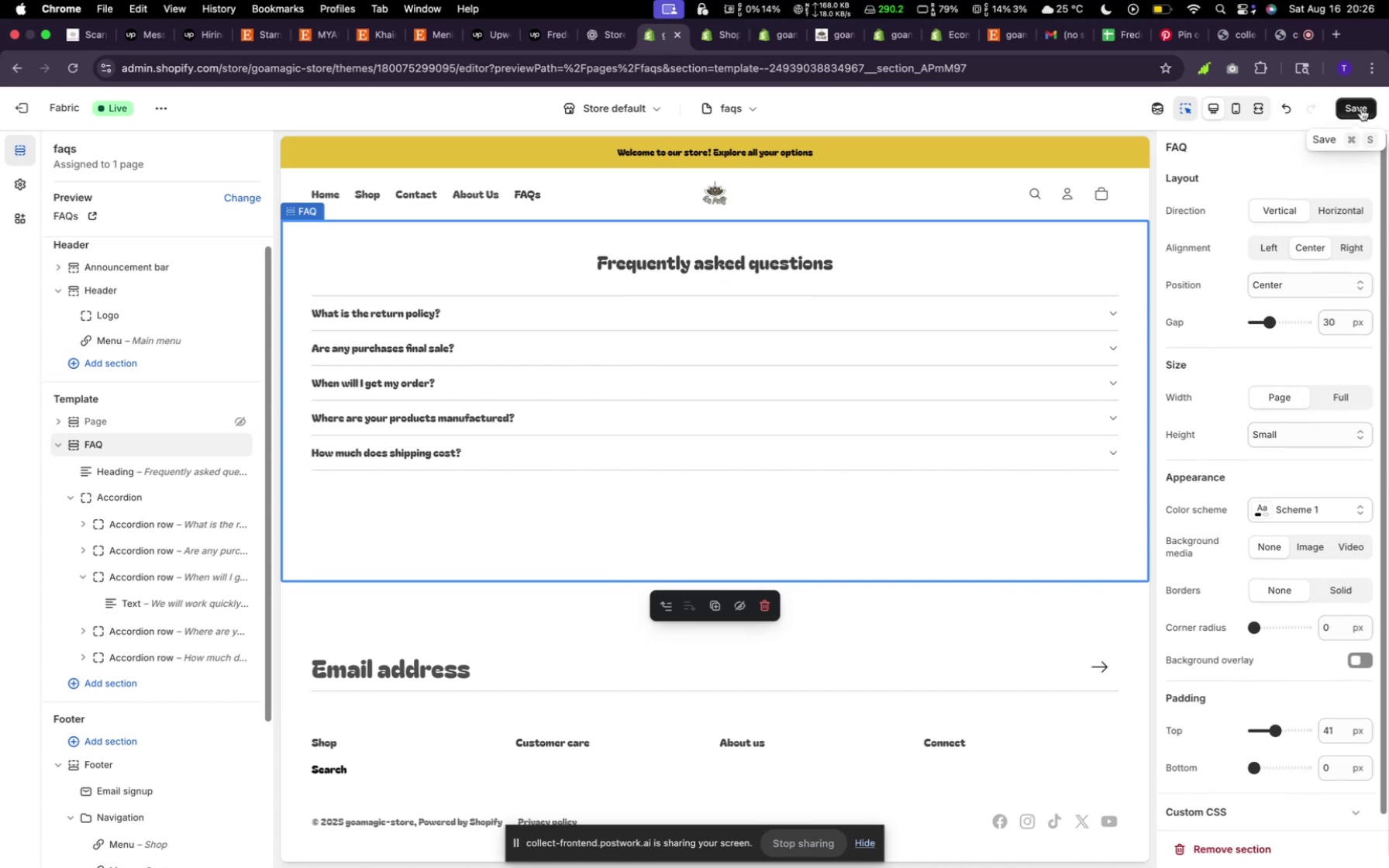 
left_click([1361, 108])
 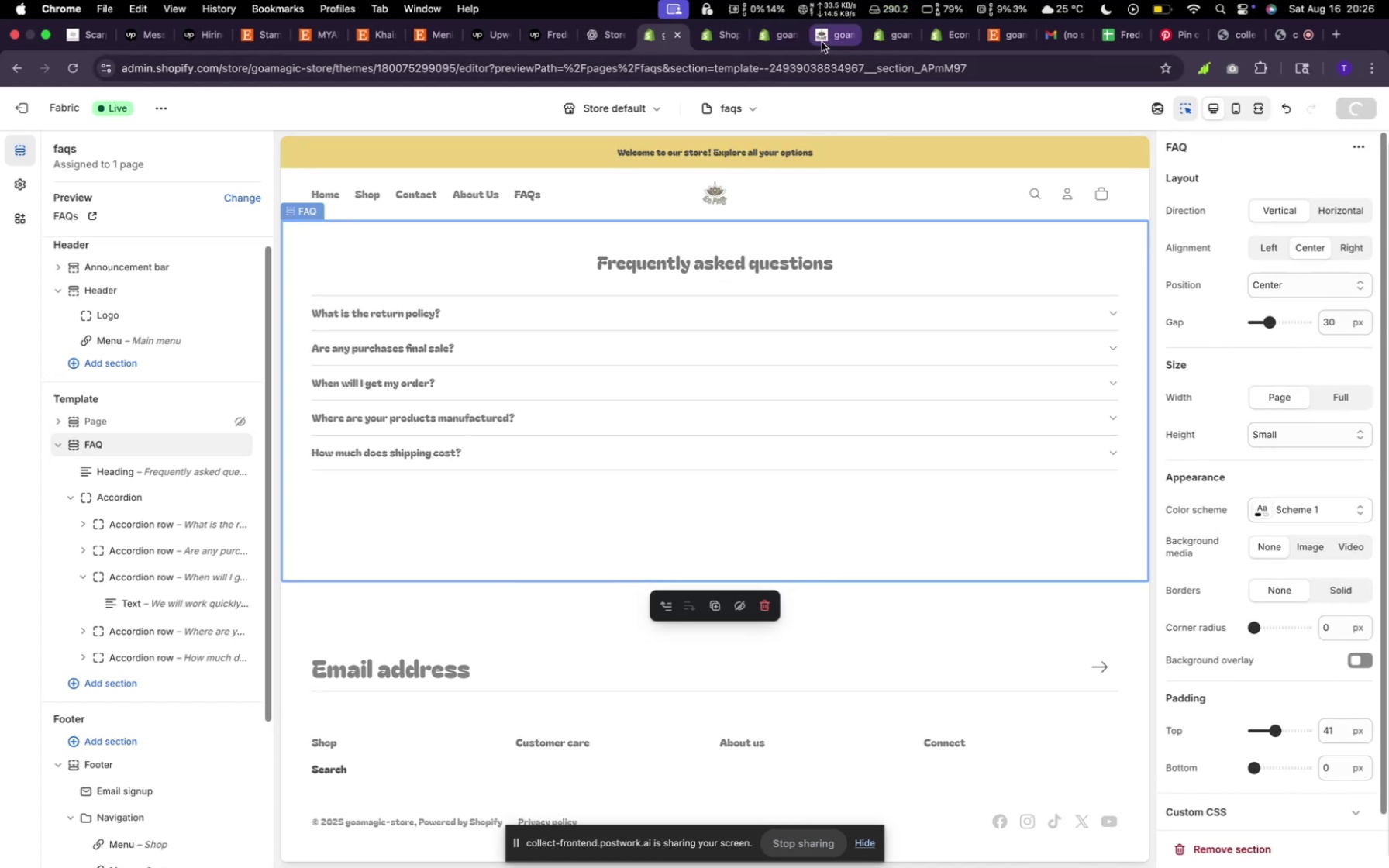 
left_click([824, 40])
 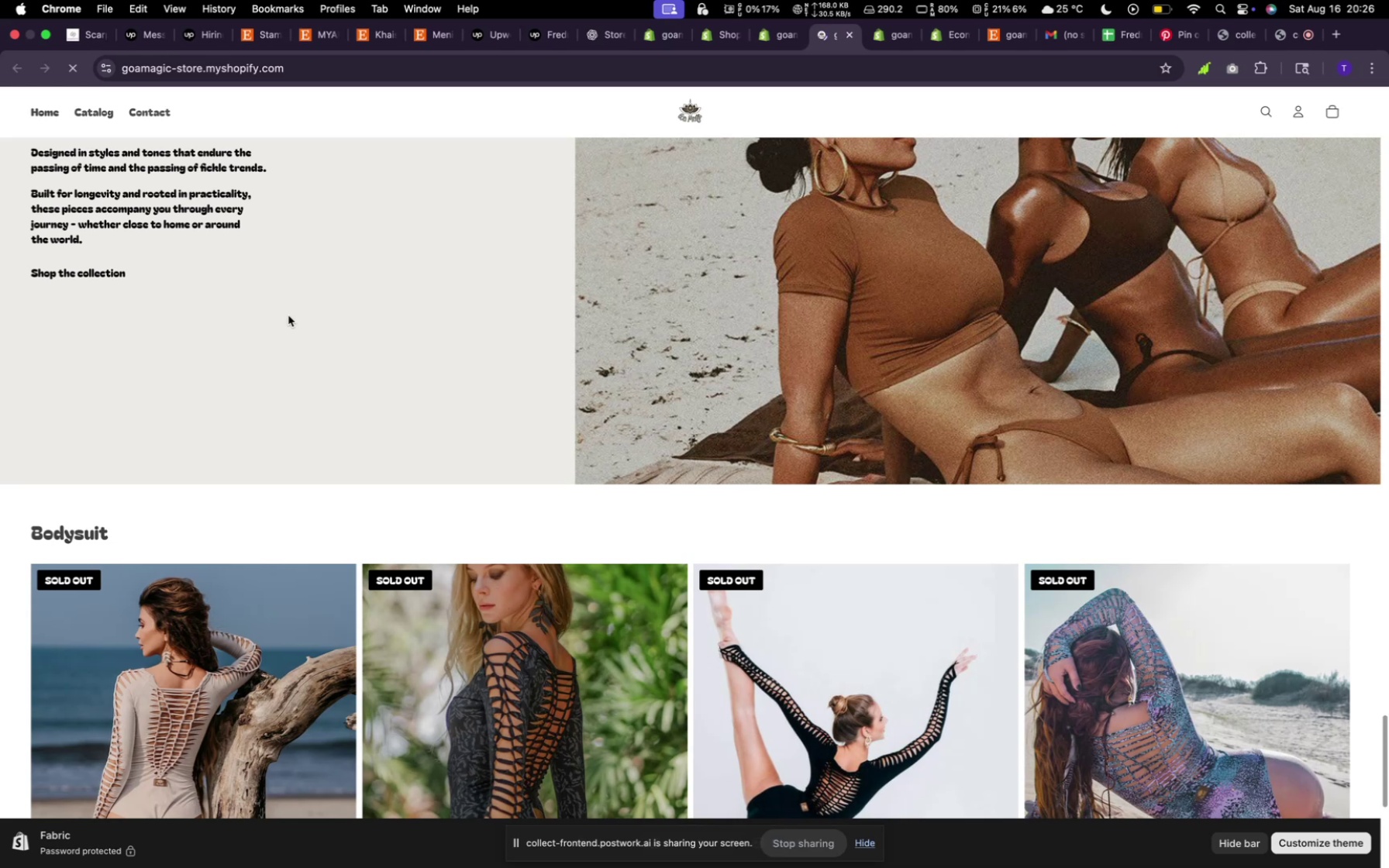 
wait(8.96)
 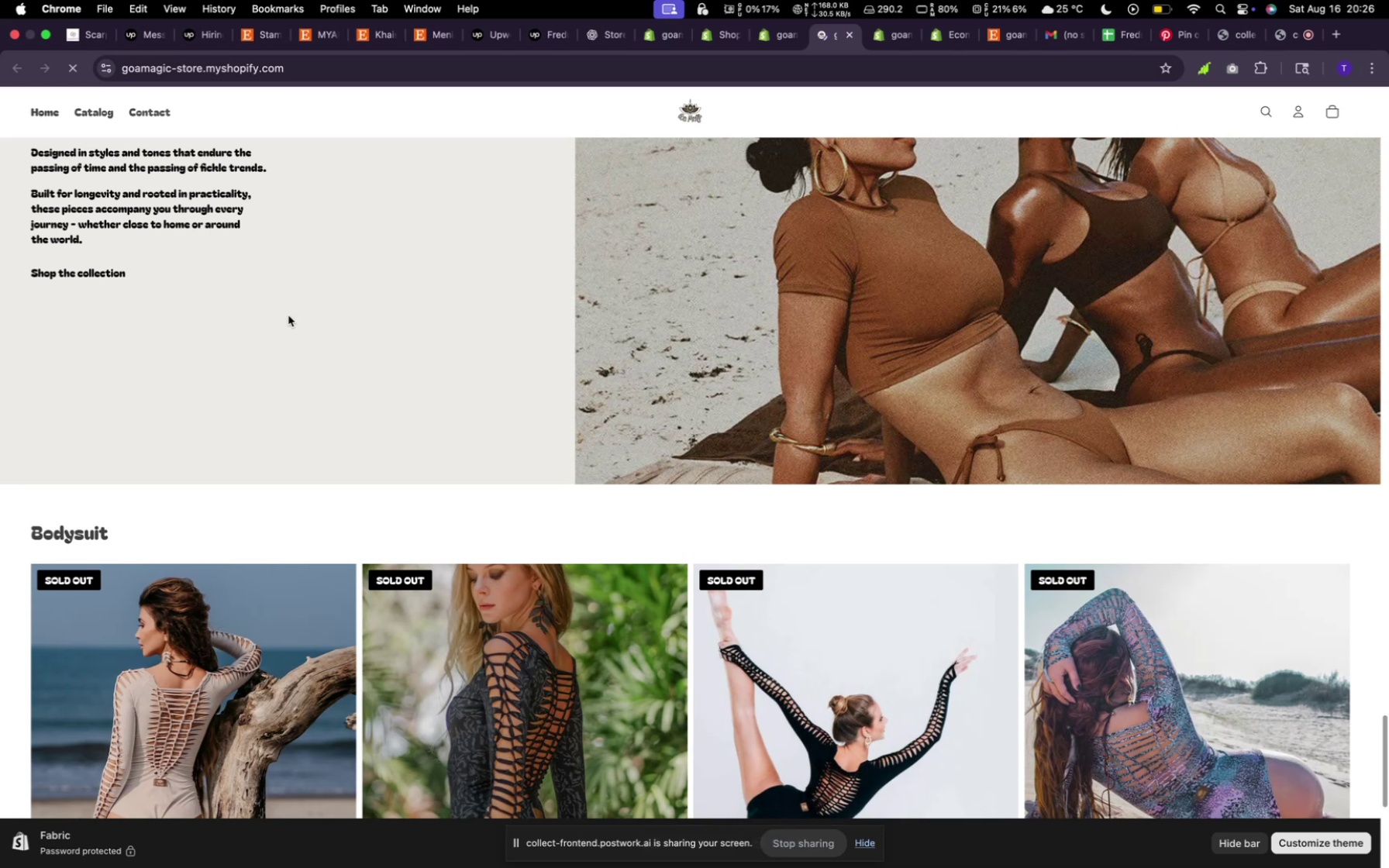 
scroll: coordinate [764, 642], scroll_direction: down, amount: 31.0
 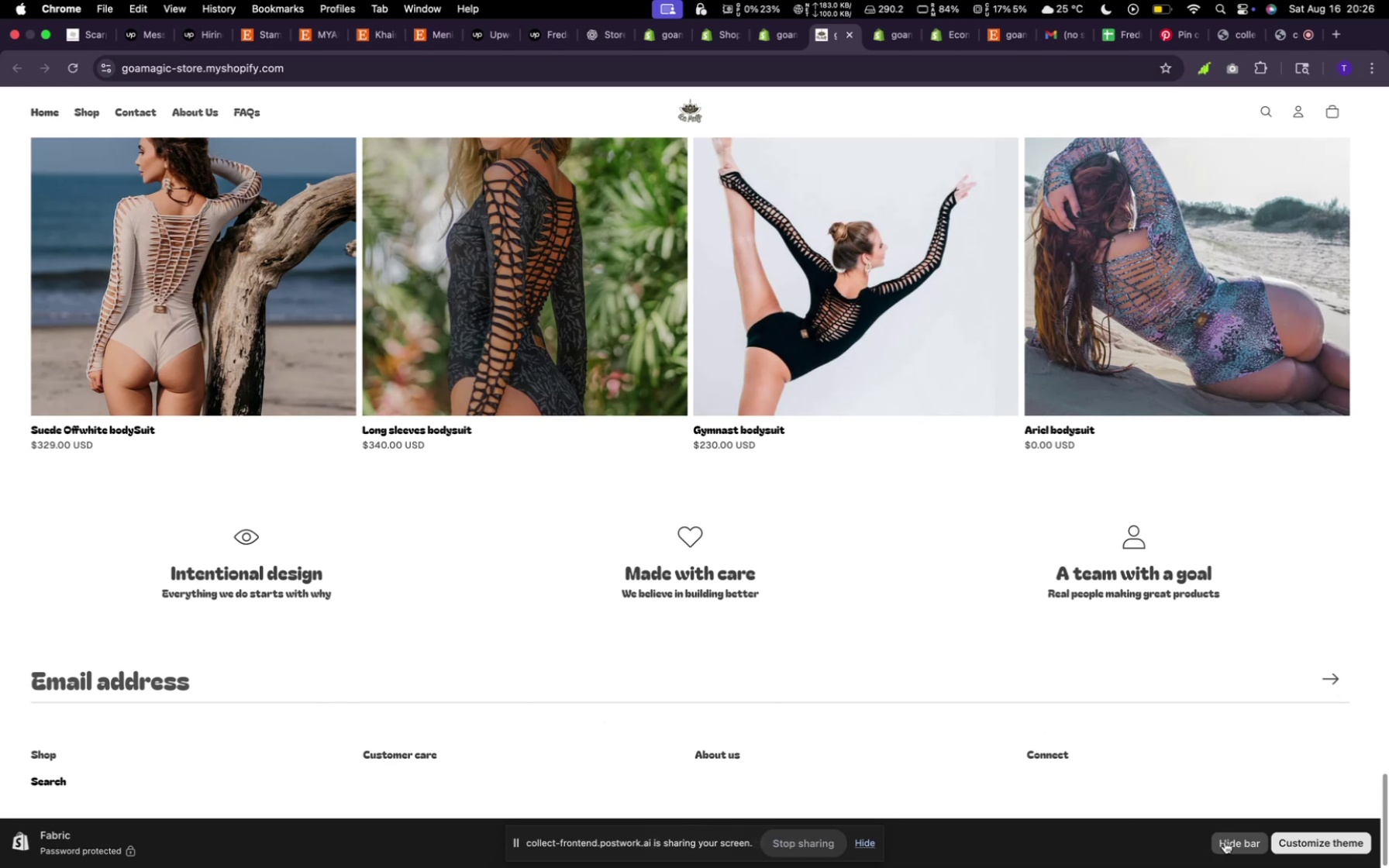 
wait(6.72)
 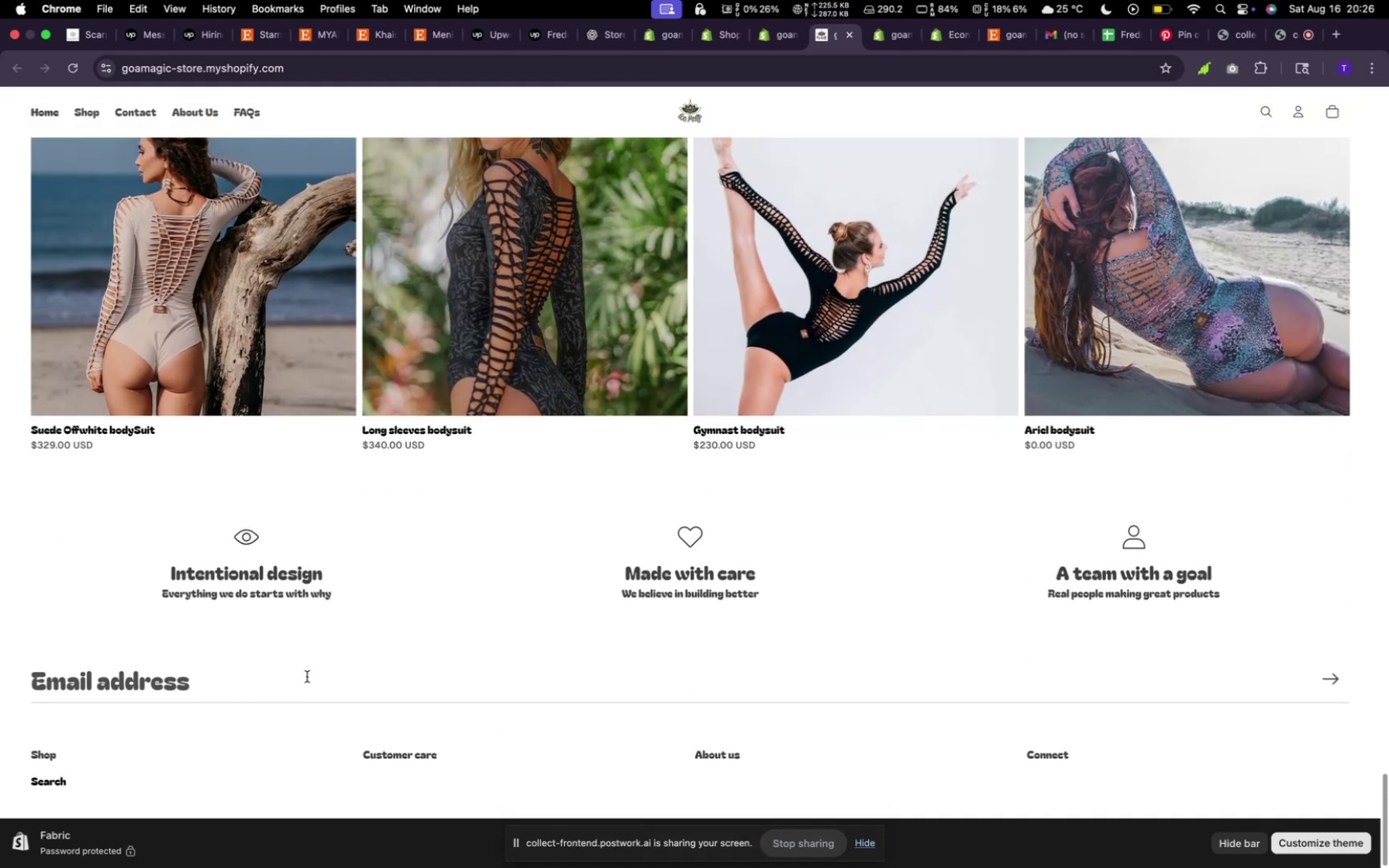 
left_click([1246, 852])
 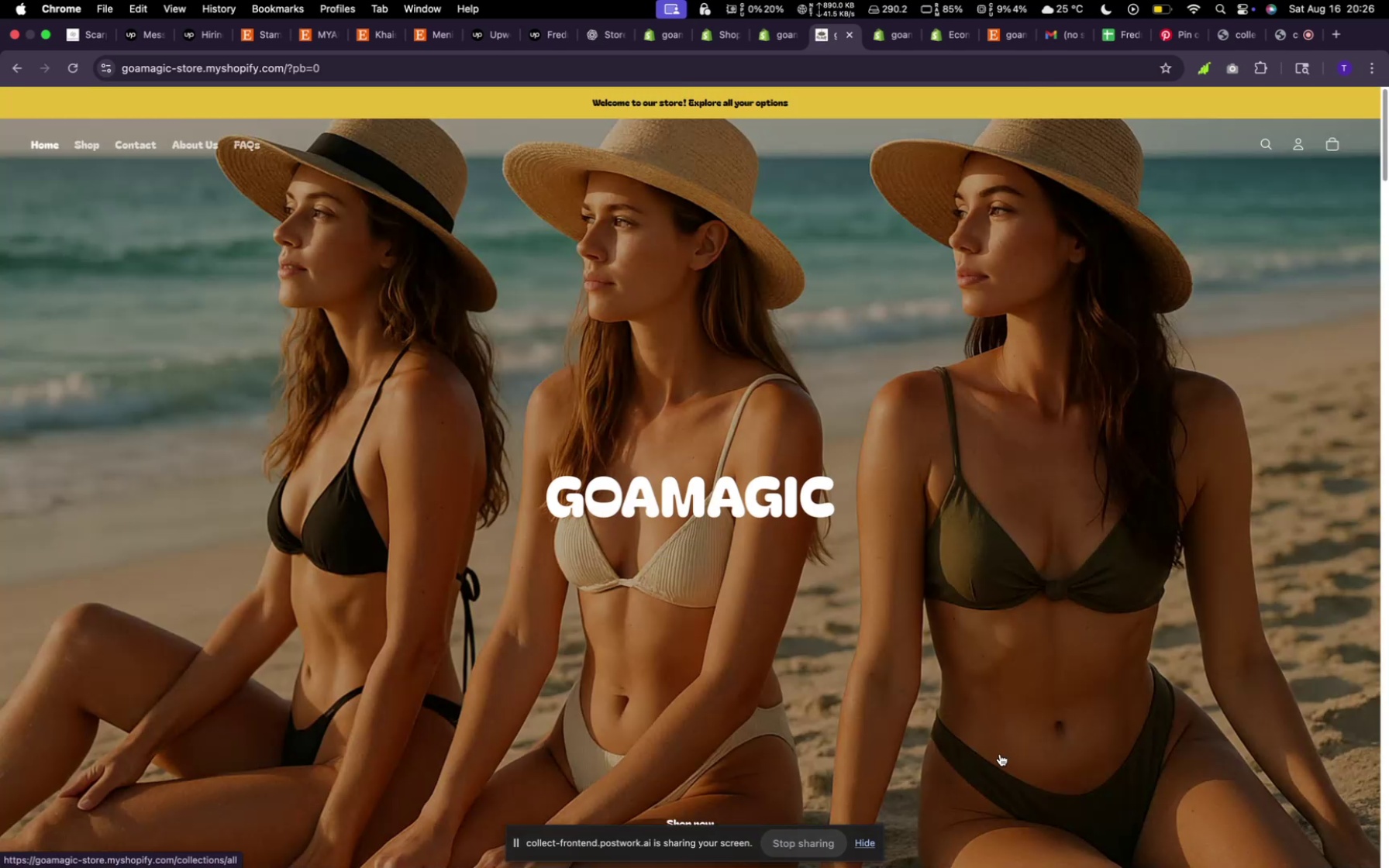 
scroll: coordinate [981, 749], scroll_direction: down, amount: 6.0
 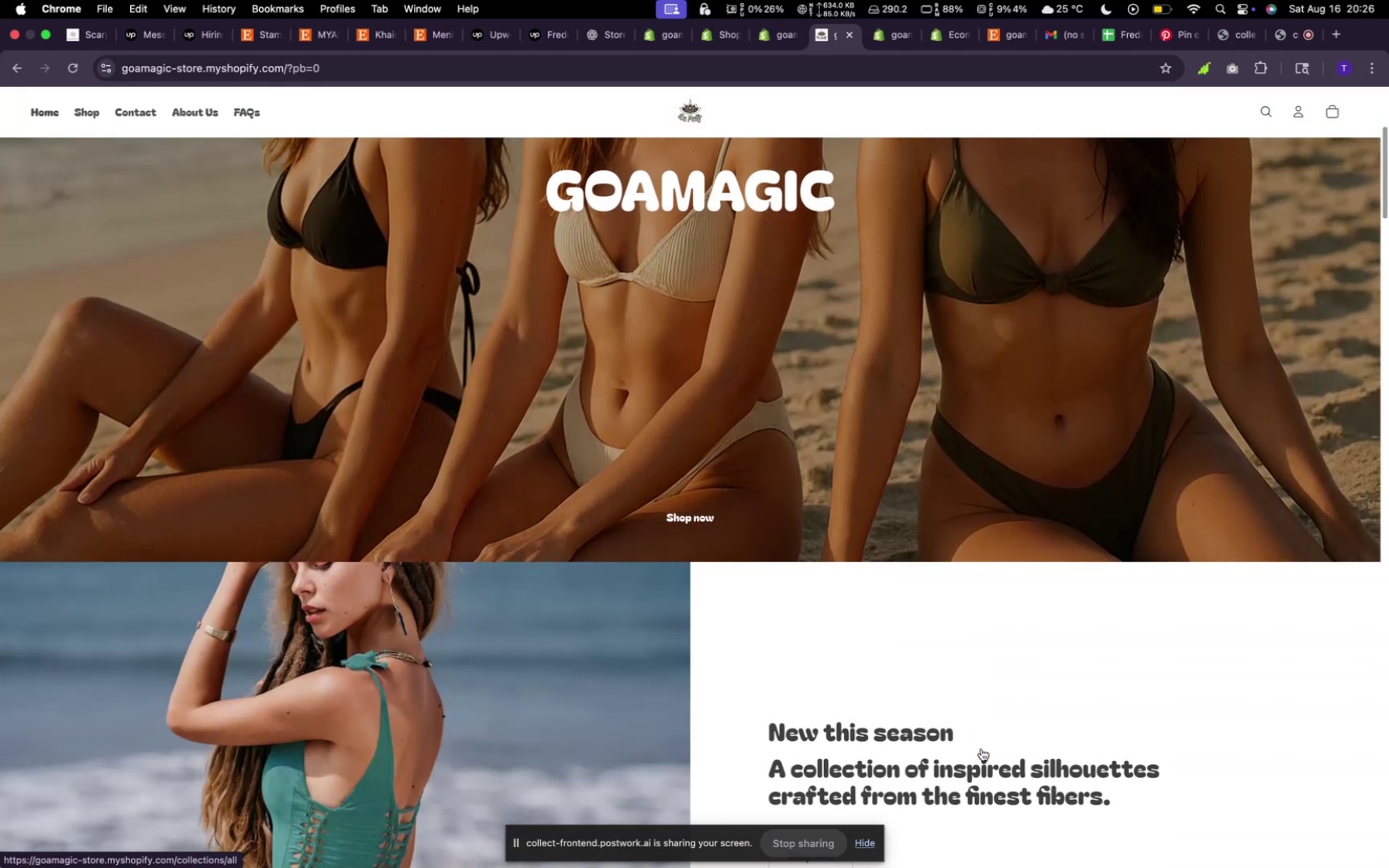 
scroll: coordinate [981, 749], scroll_direction: up, amount: 18.0
 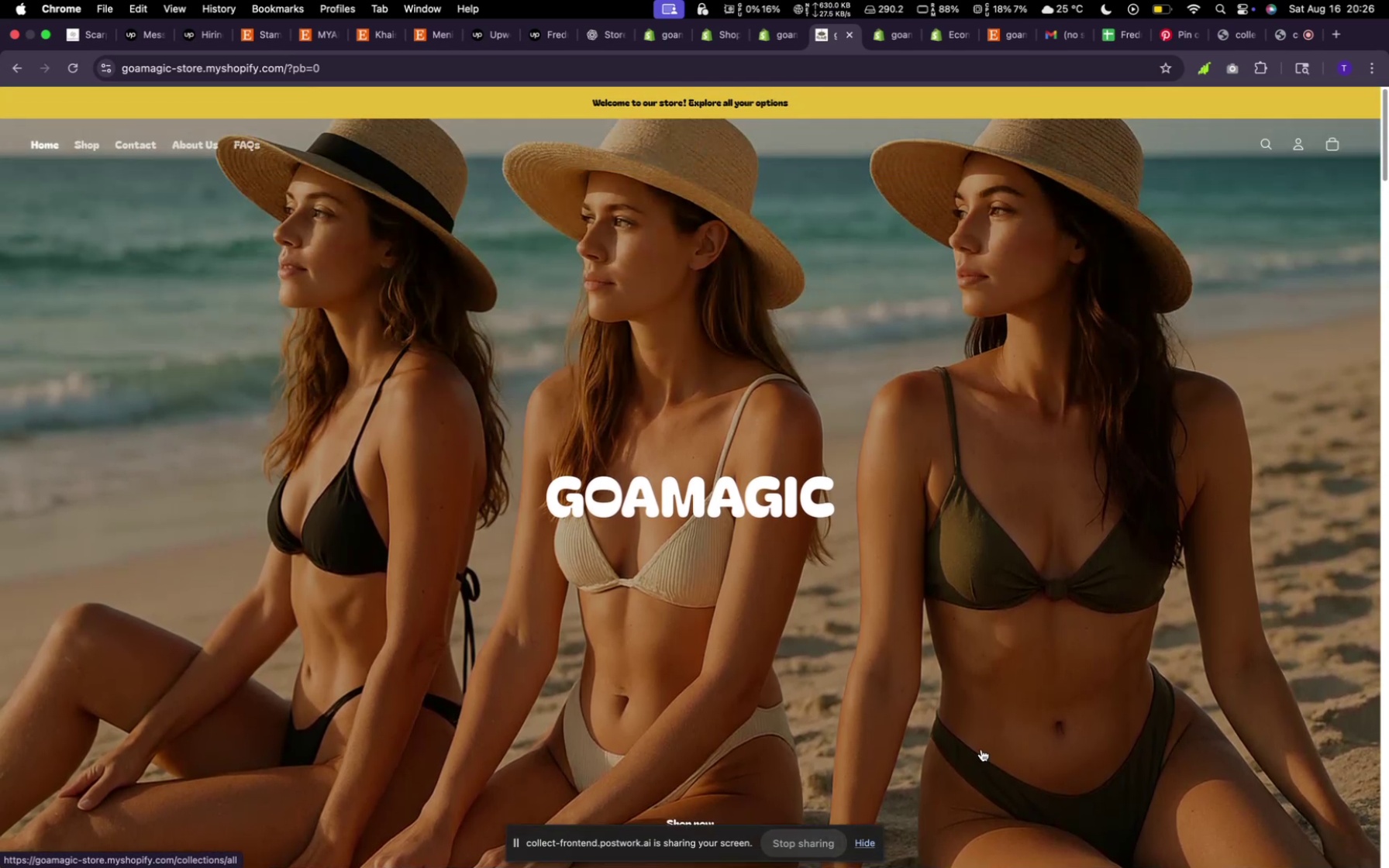 
scroll: coordinate [981, 749], scroll_direction: down, amount: 14.0
 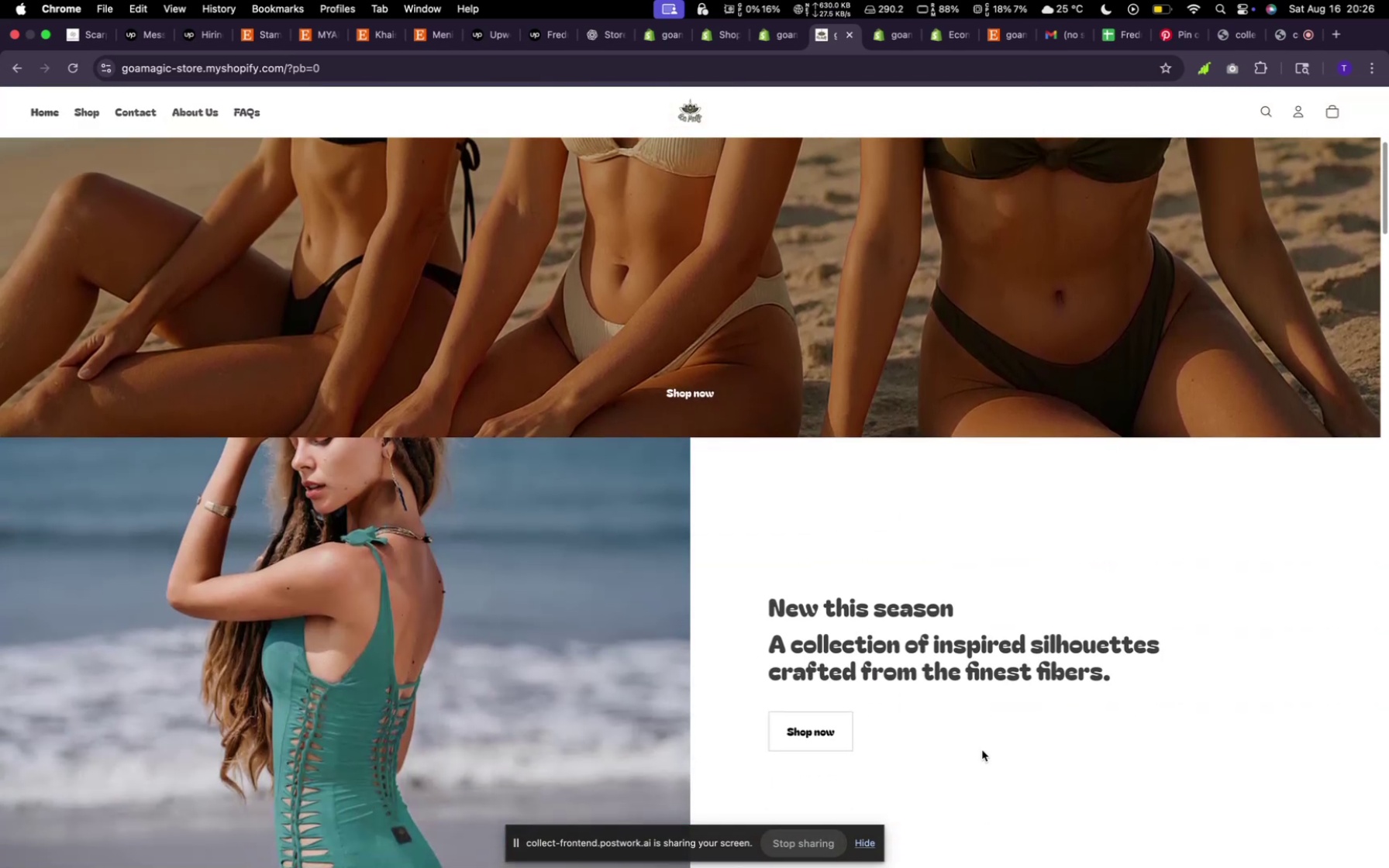 
scroll: coordinate [983, 747], scroll_direction: up, amount: 28.0
 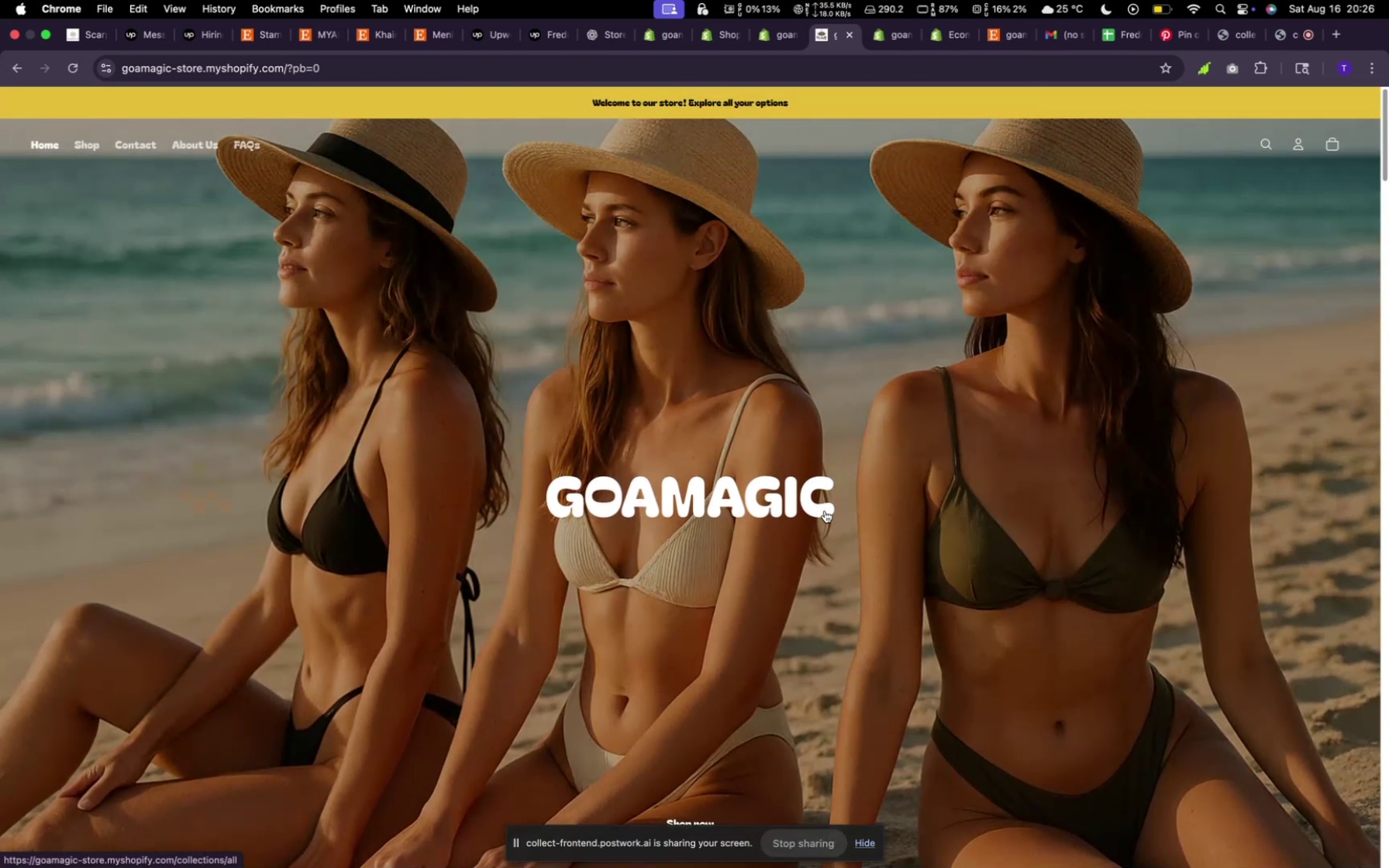 
scroll: coordinate [619, 515], scroll_direction: down, amount: 123.0
 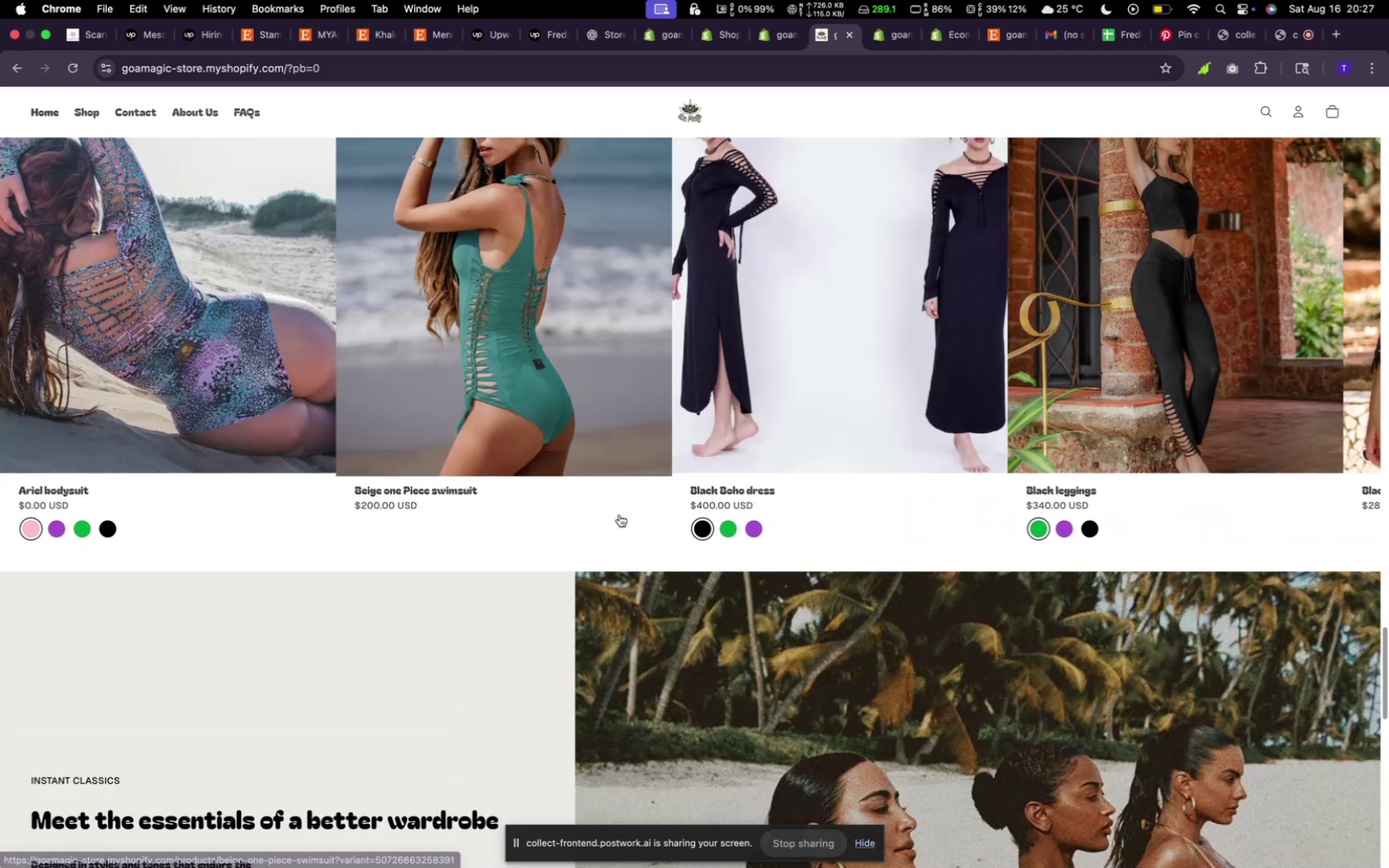 
scroll: coordinate [619, 515], scroll_direction: up, amount: 8.0
 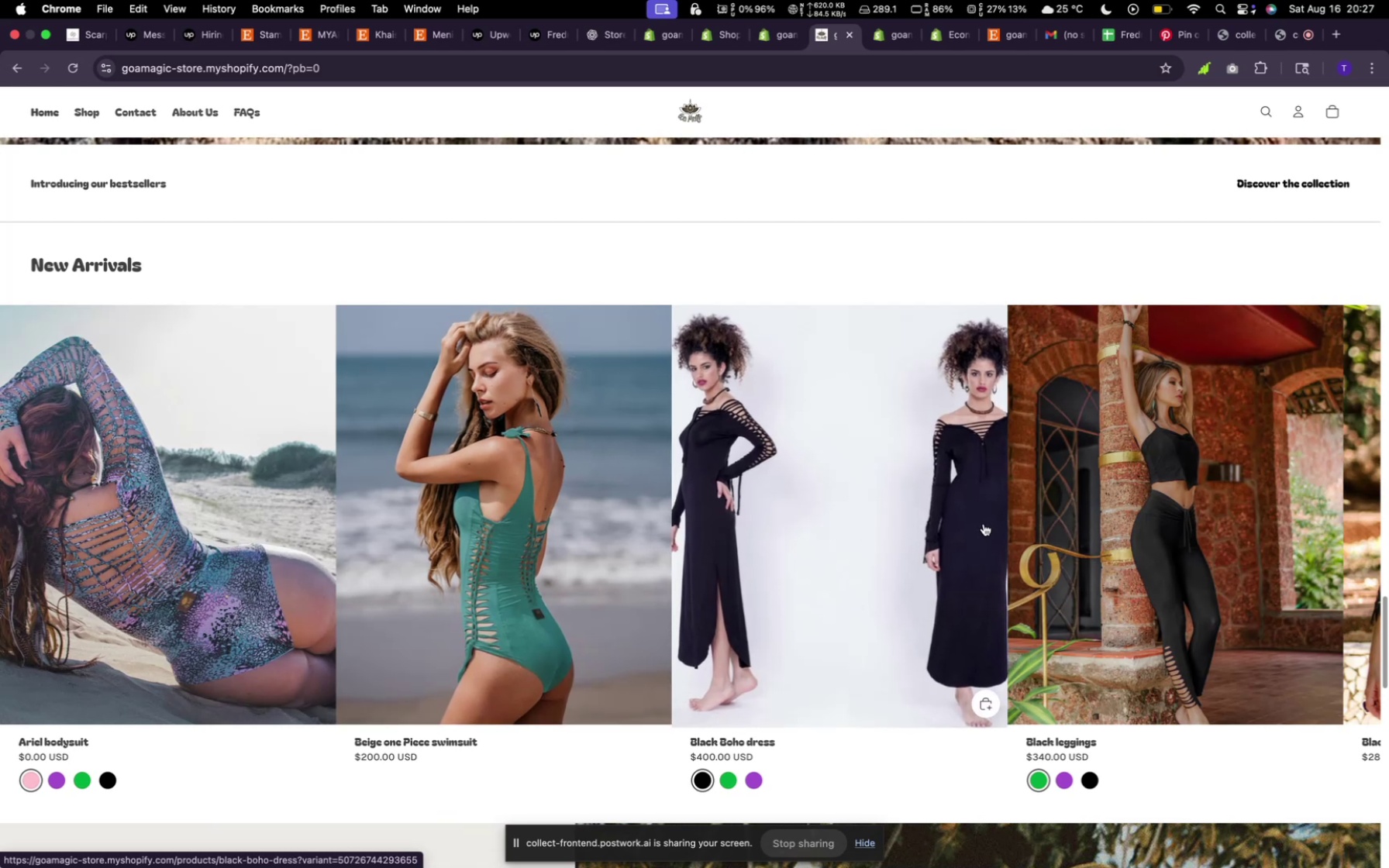 
wait(5.92)
 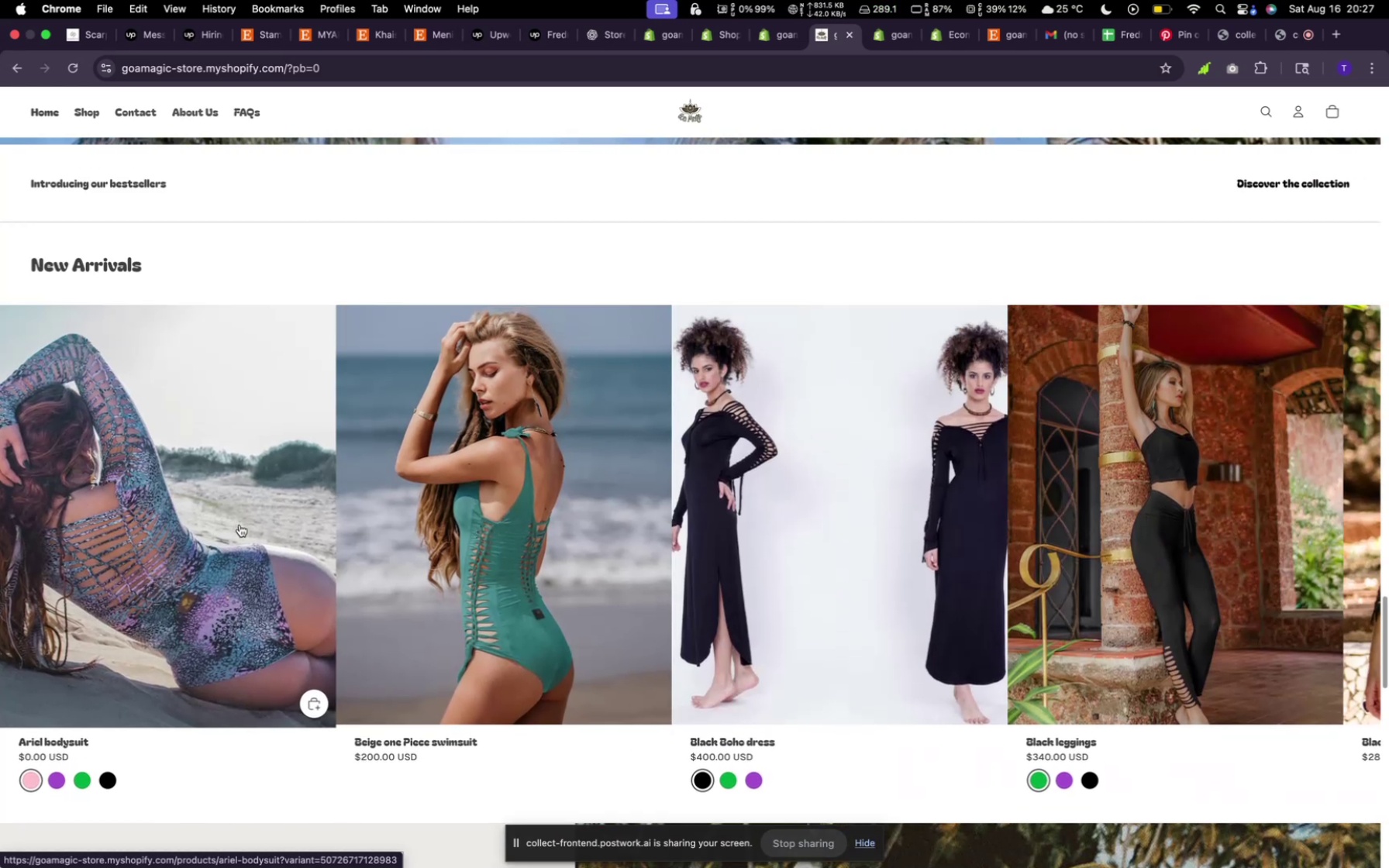 
left_click_drag(start_coordinate=[1201, 495], to_coordinate=[561, 412])
 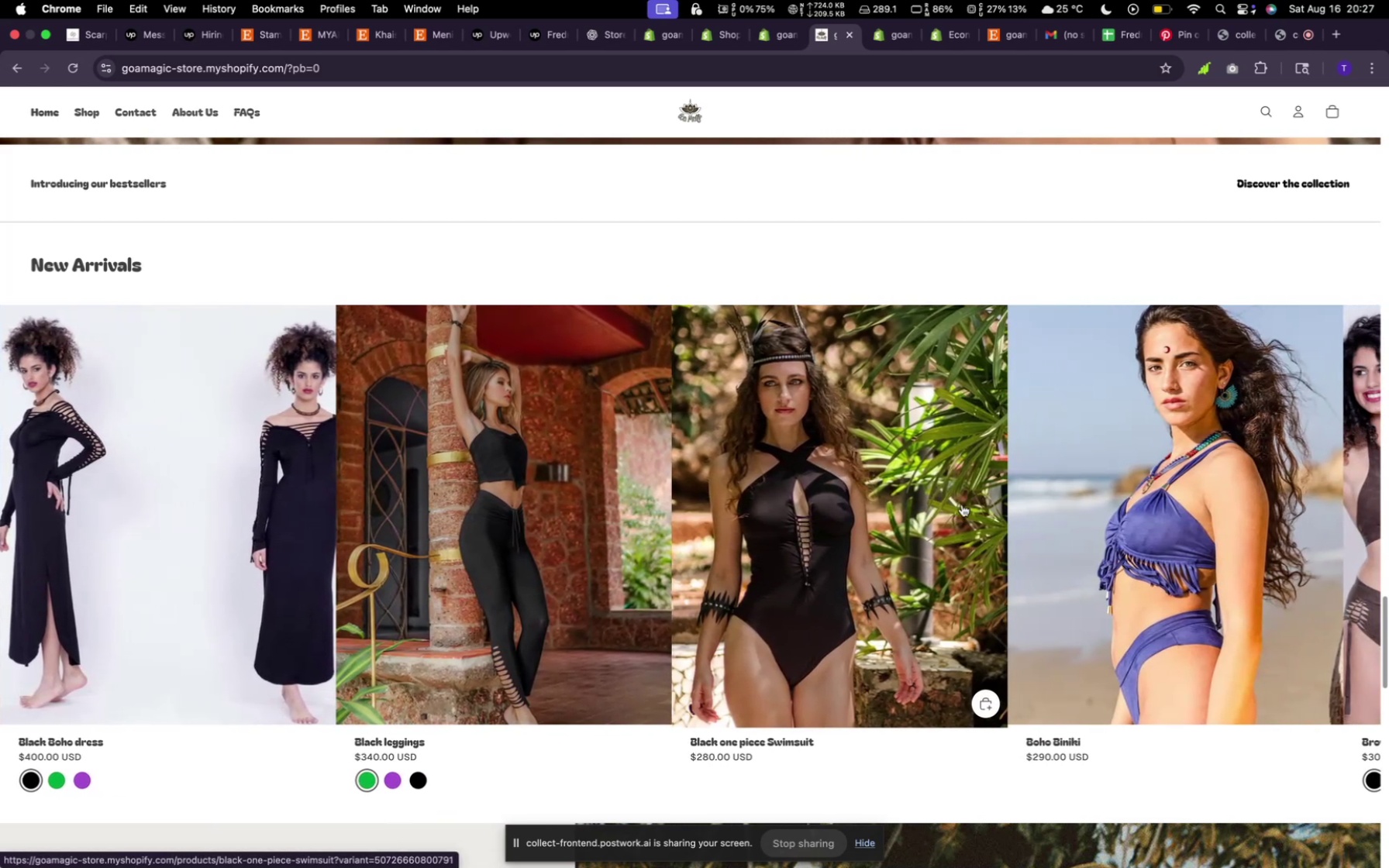 
left_click_drag(start_coordinate=[962, 505], to_coordinate=[544, 467])
 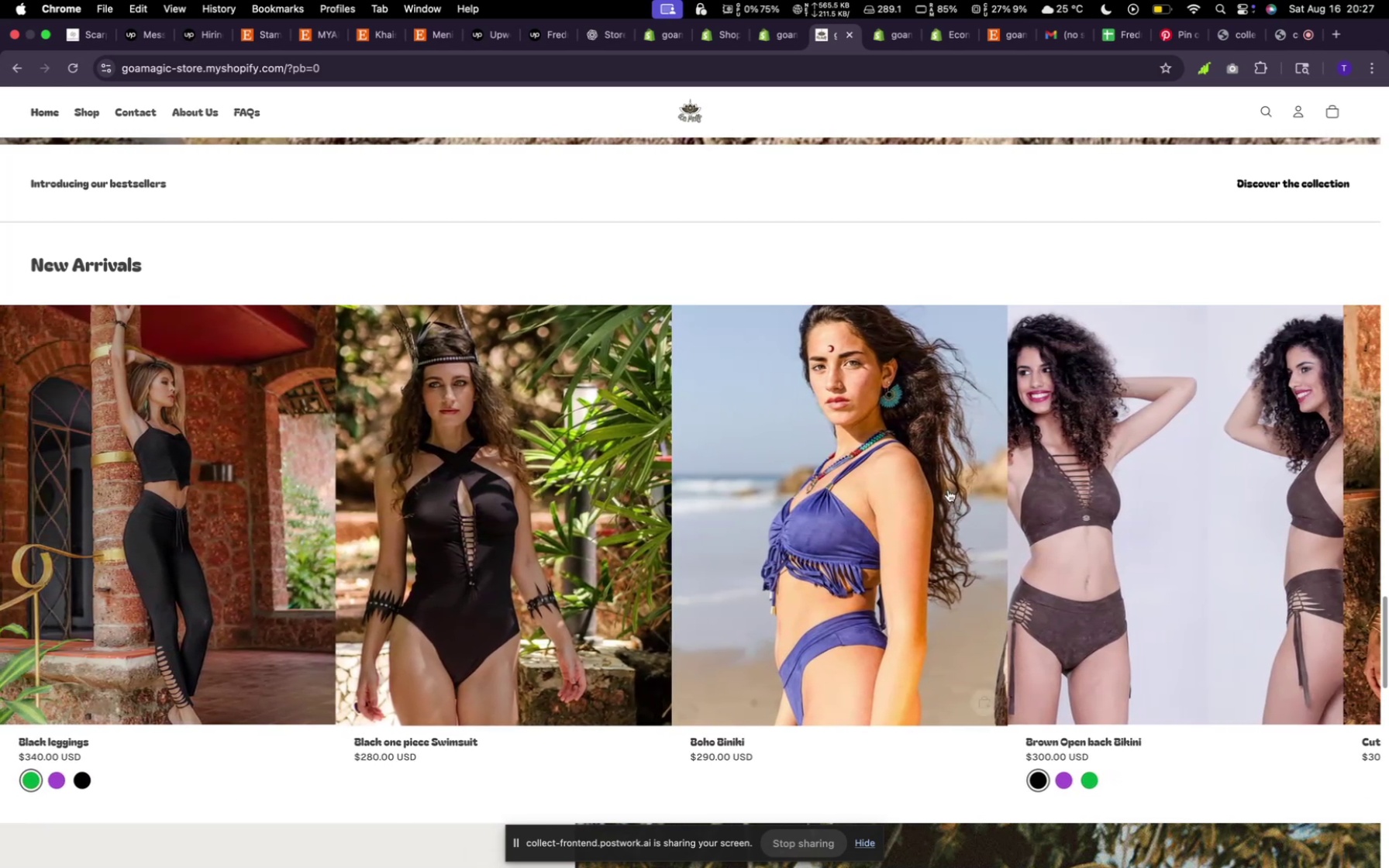 
left_click_drag(start_coordinate=[948, 490], to_coordinate=[616, 433])
 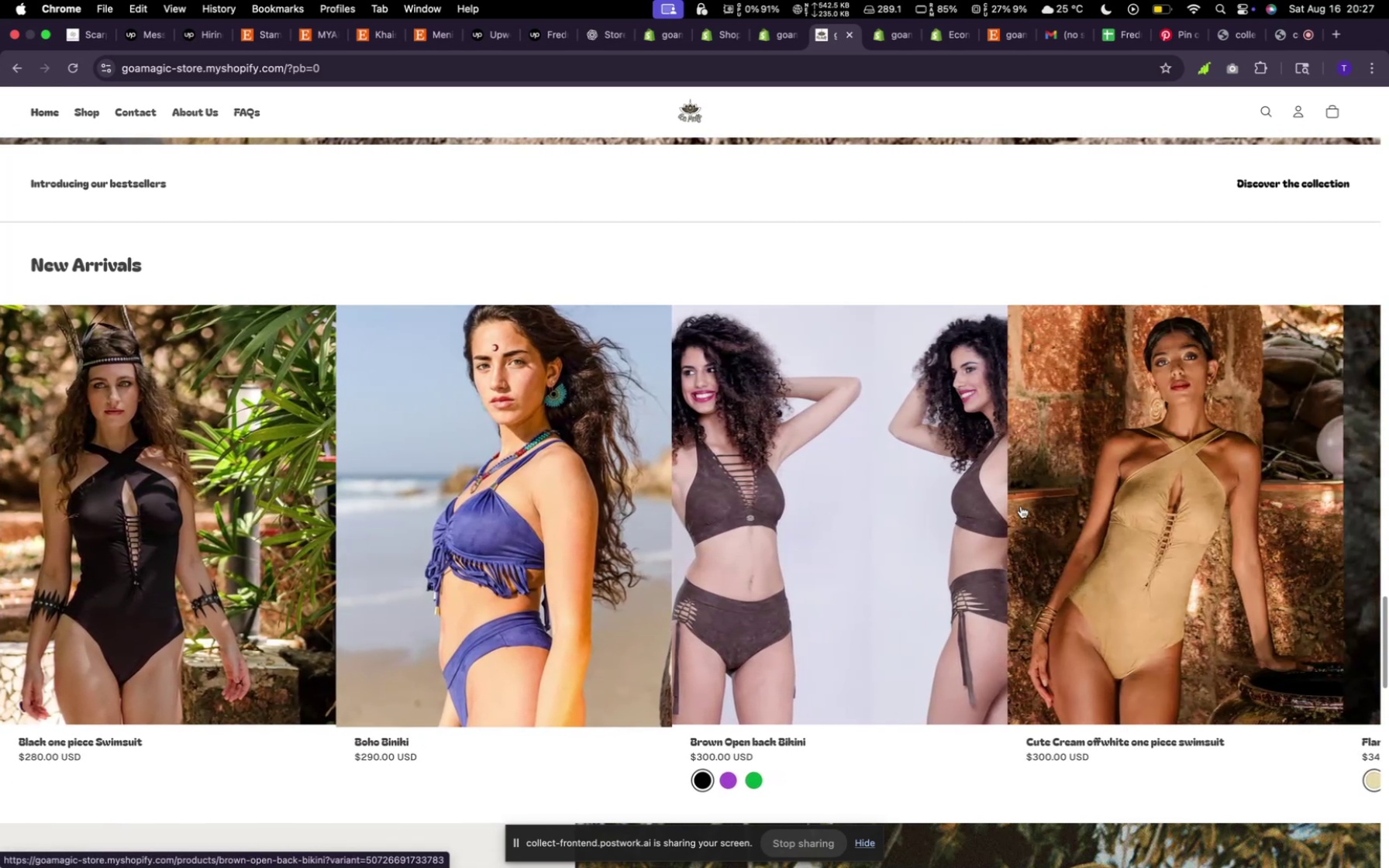 
left_click_drag(start_coordinate=[1053, 504], to_coordinate=[654, 463])
 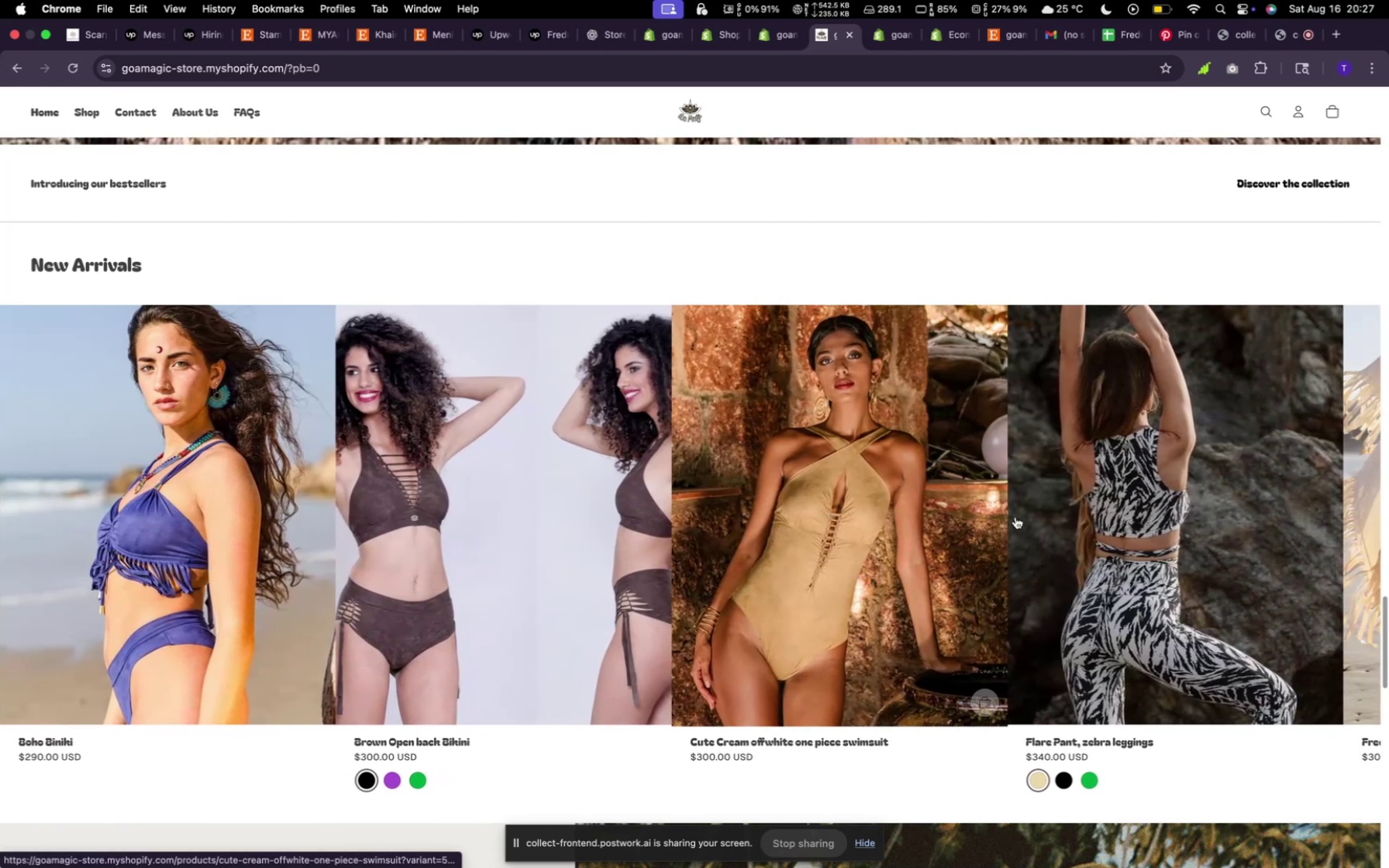 
left_click_drag(start_coordinate=[1055, 514], to_coordinate=[292, 432])
 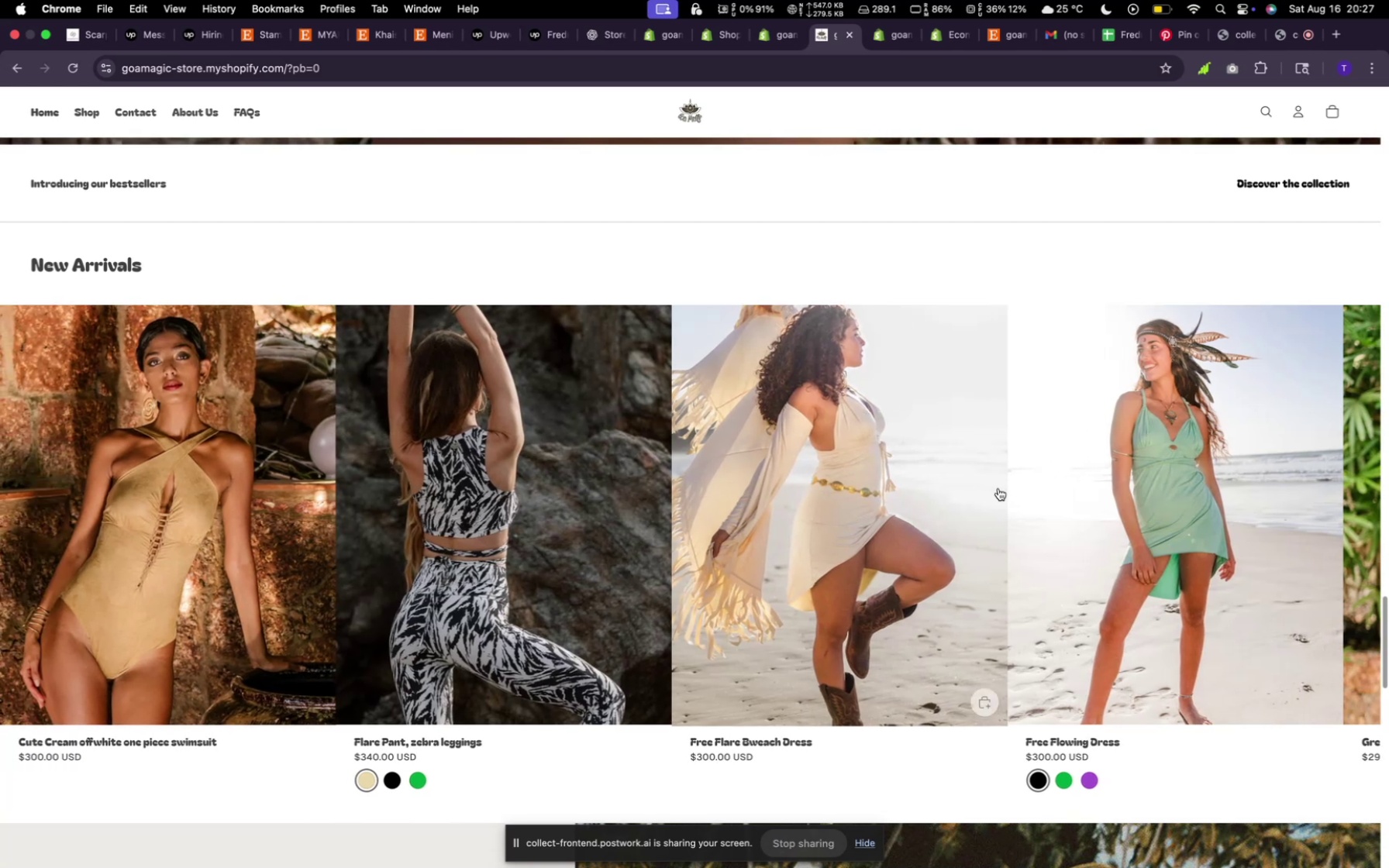 
left_click_drag(start_coordinate=[1049, 498], to_coordinate=[627, 502])
 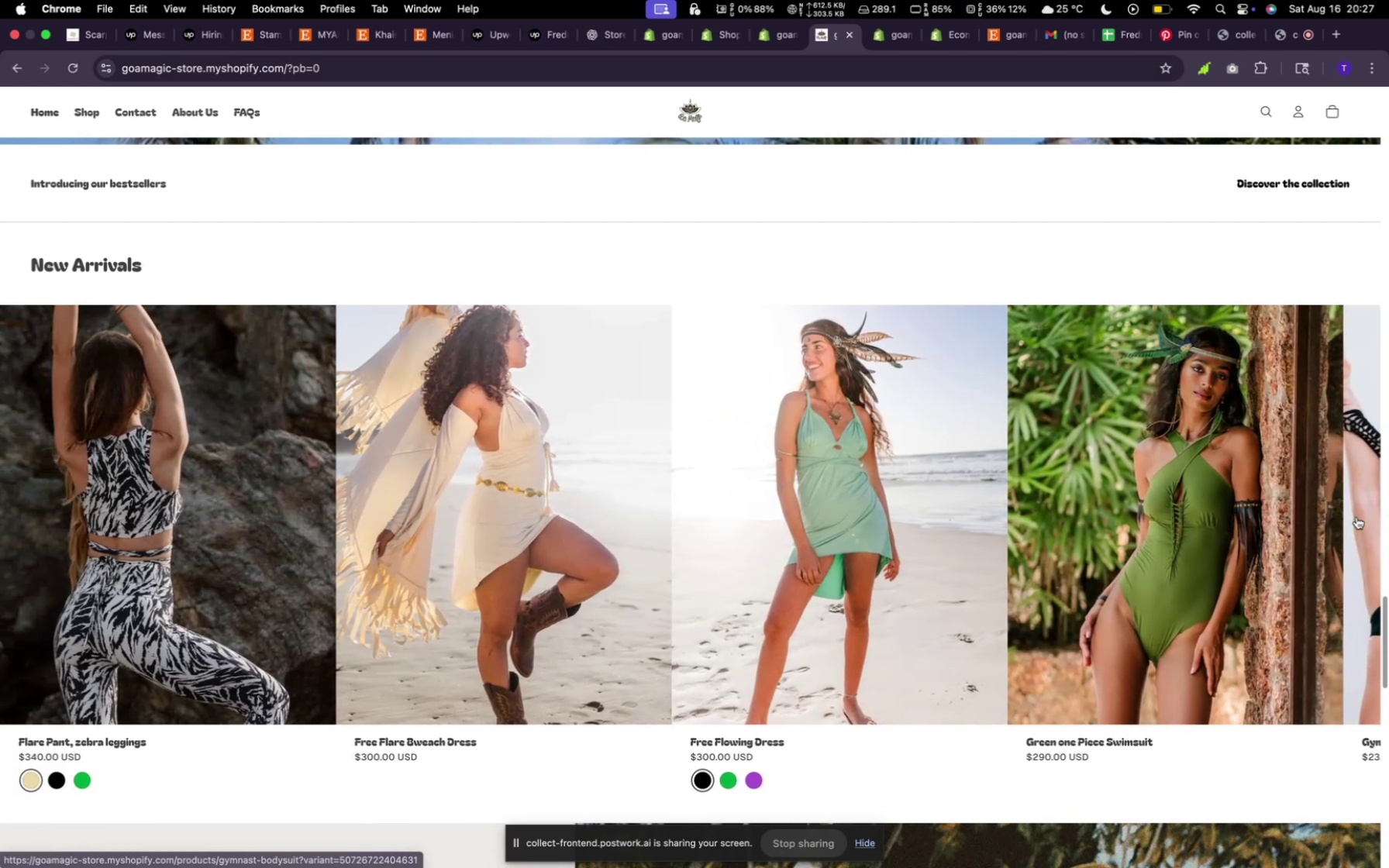 
left_click([1356, 517])
 